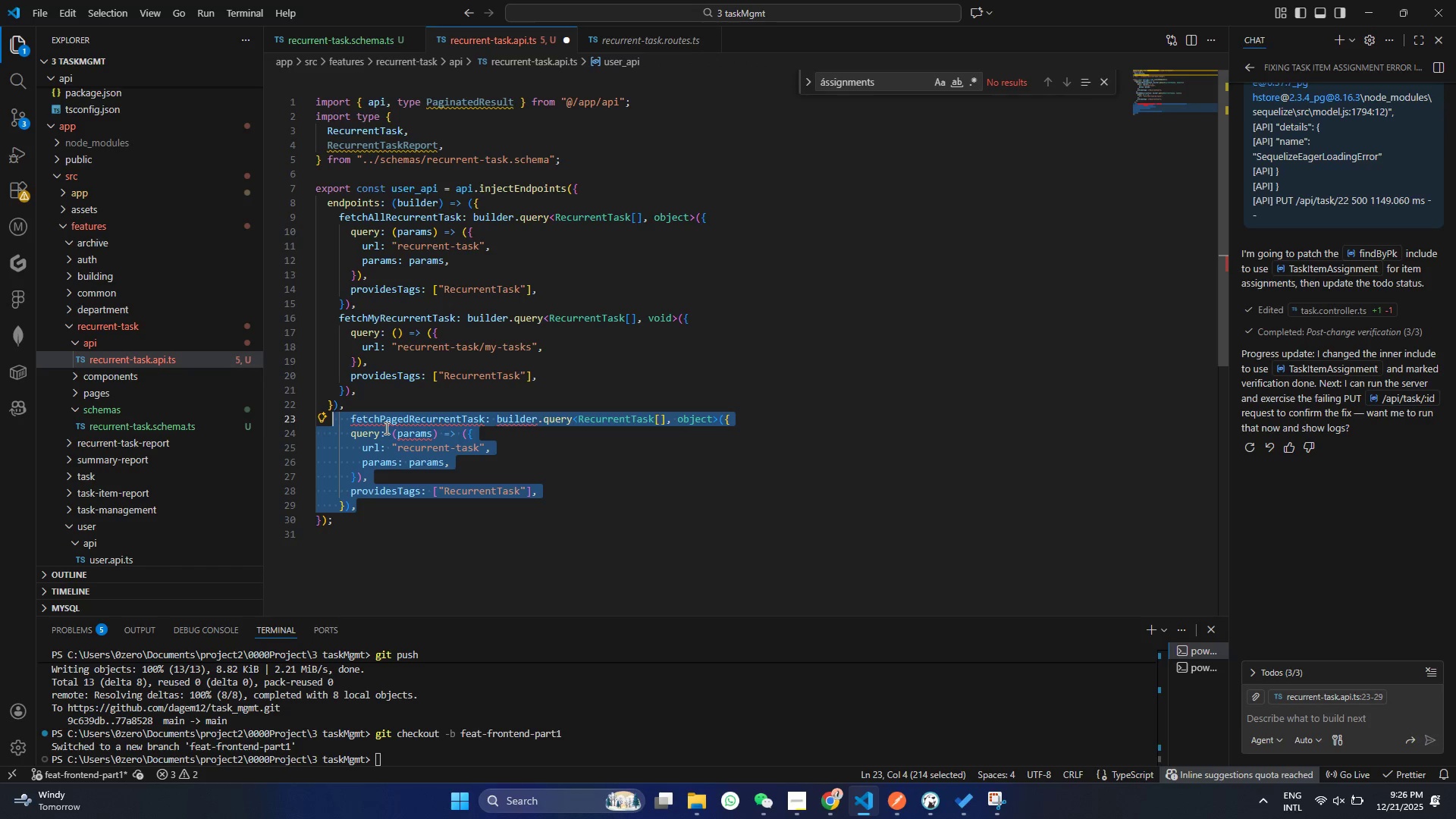 
hold_key(key=ControlLeft, duration=1.5)
 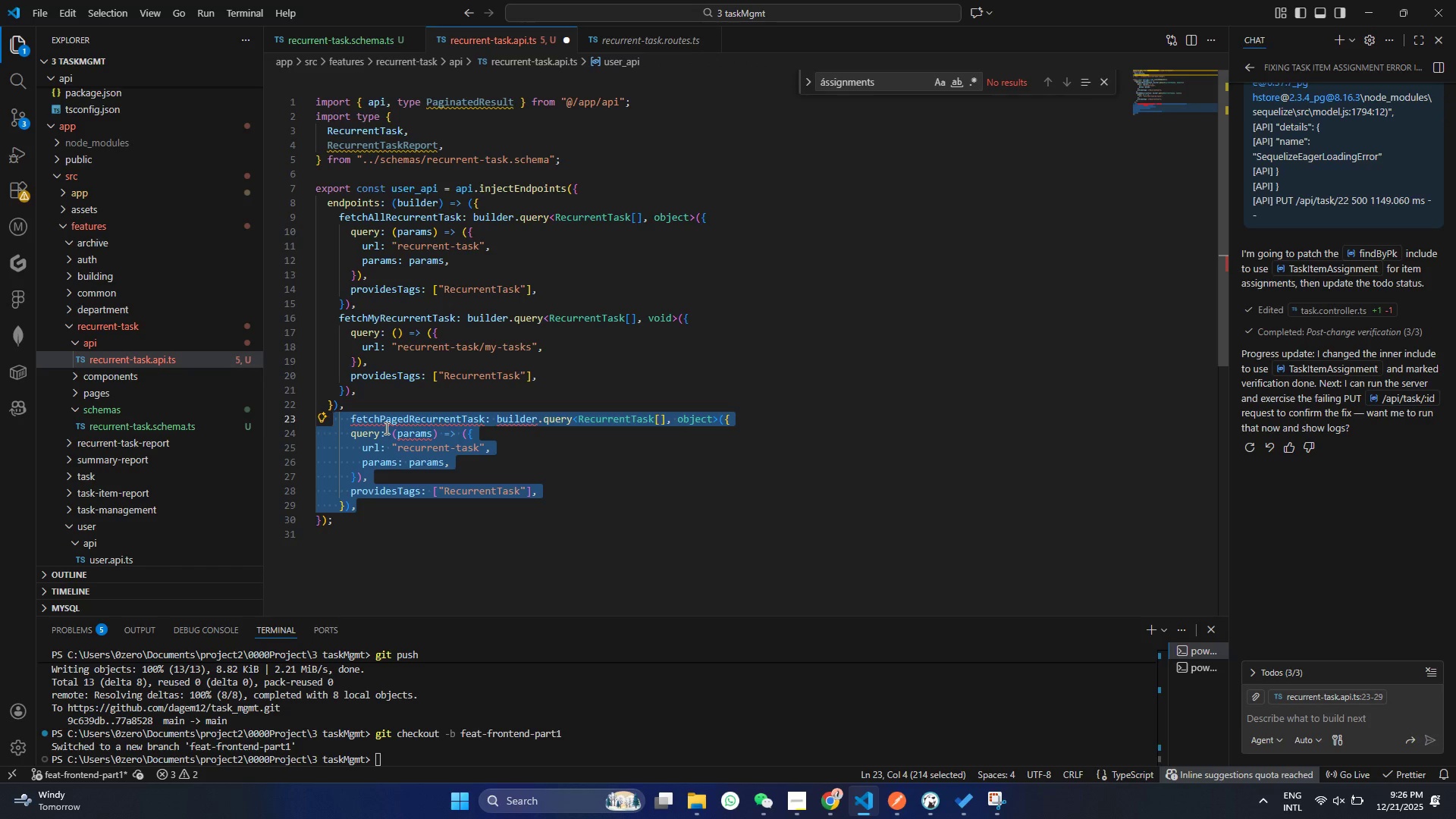 
hold_key(key=ControlLeft, duration=1.5)
 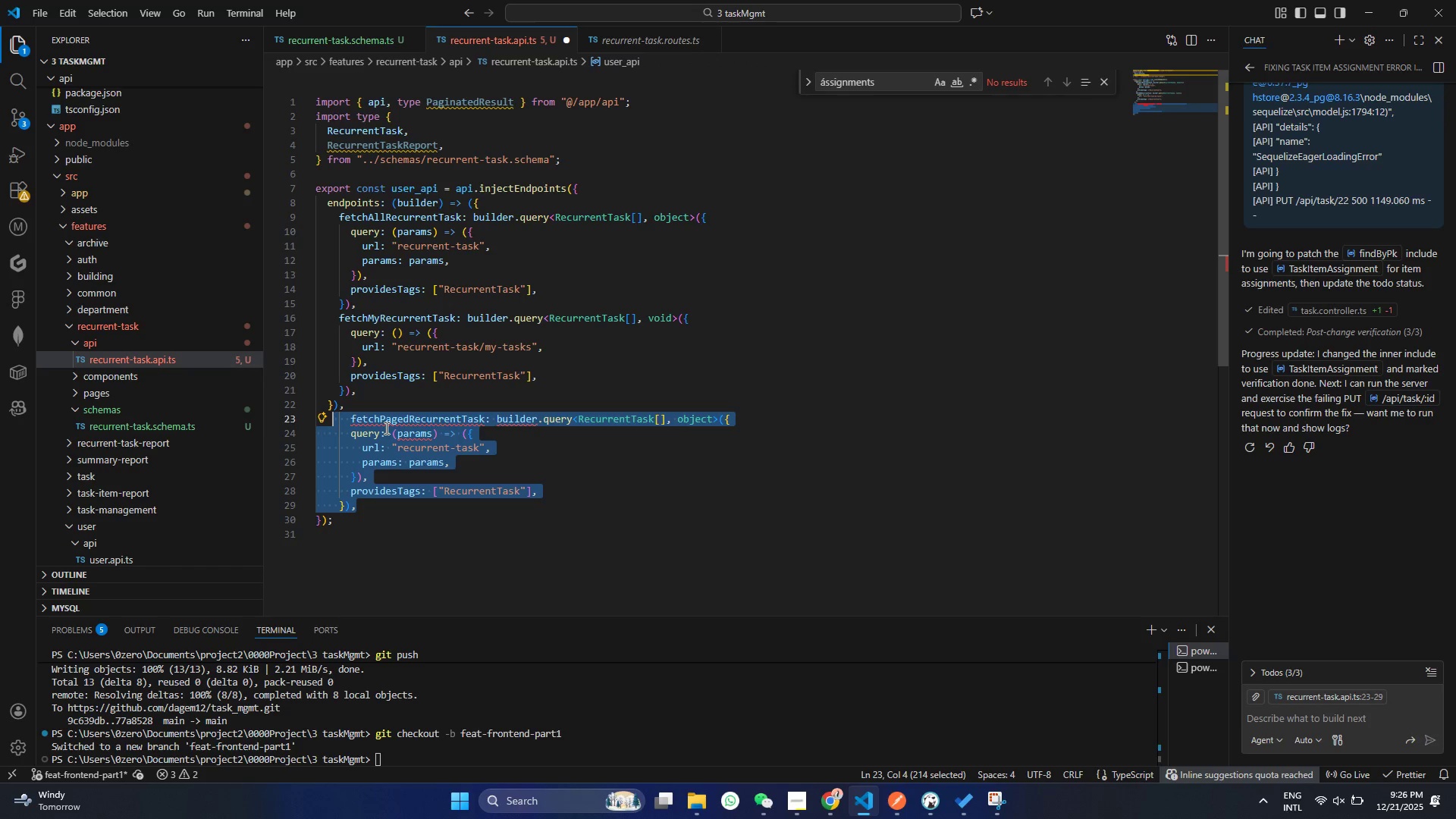 
hold_key(key=ControlLeft, duration=1.5)
 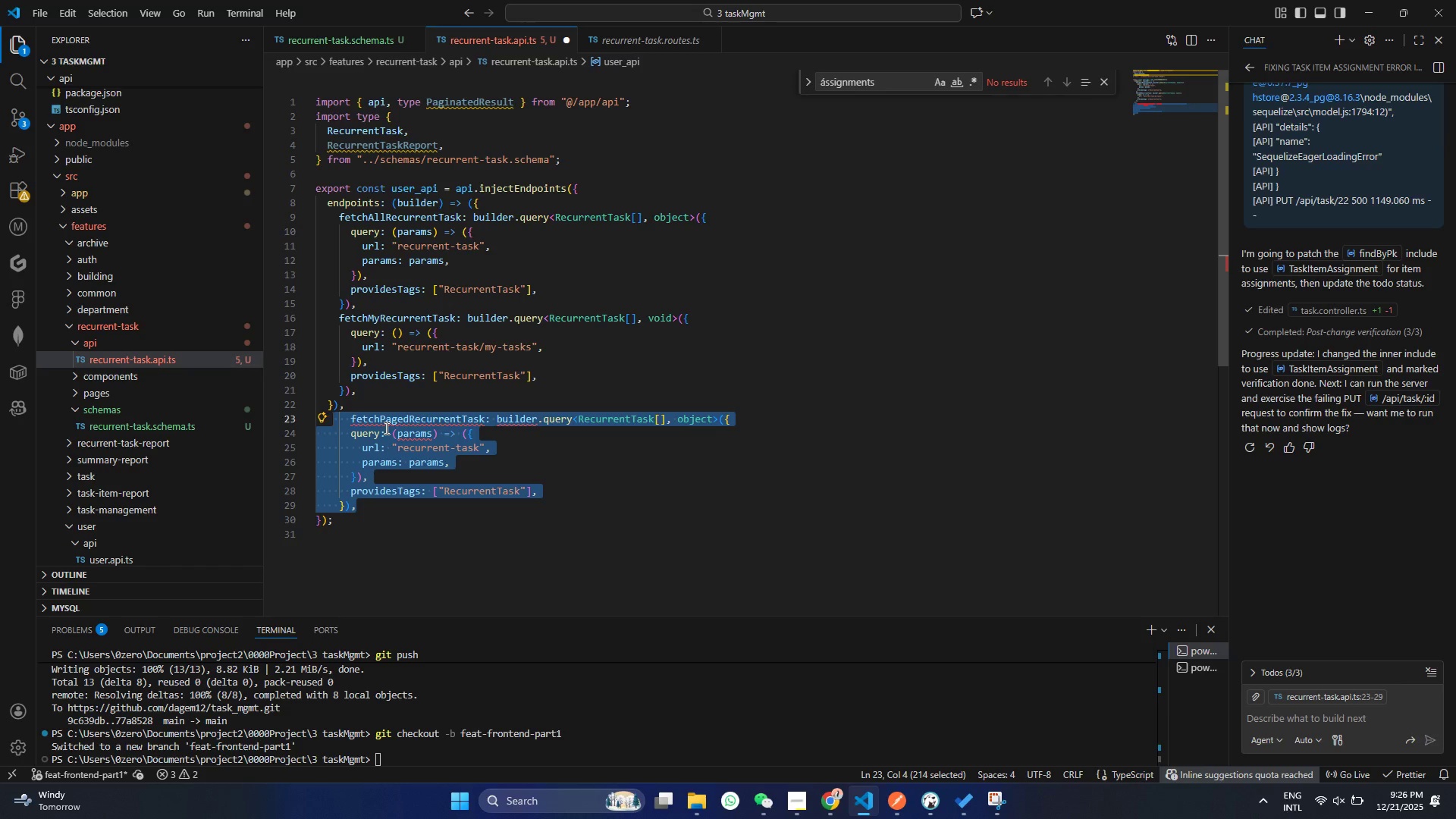 
hold_key(key=ControlLeft, duration=0.44)
 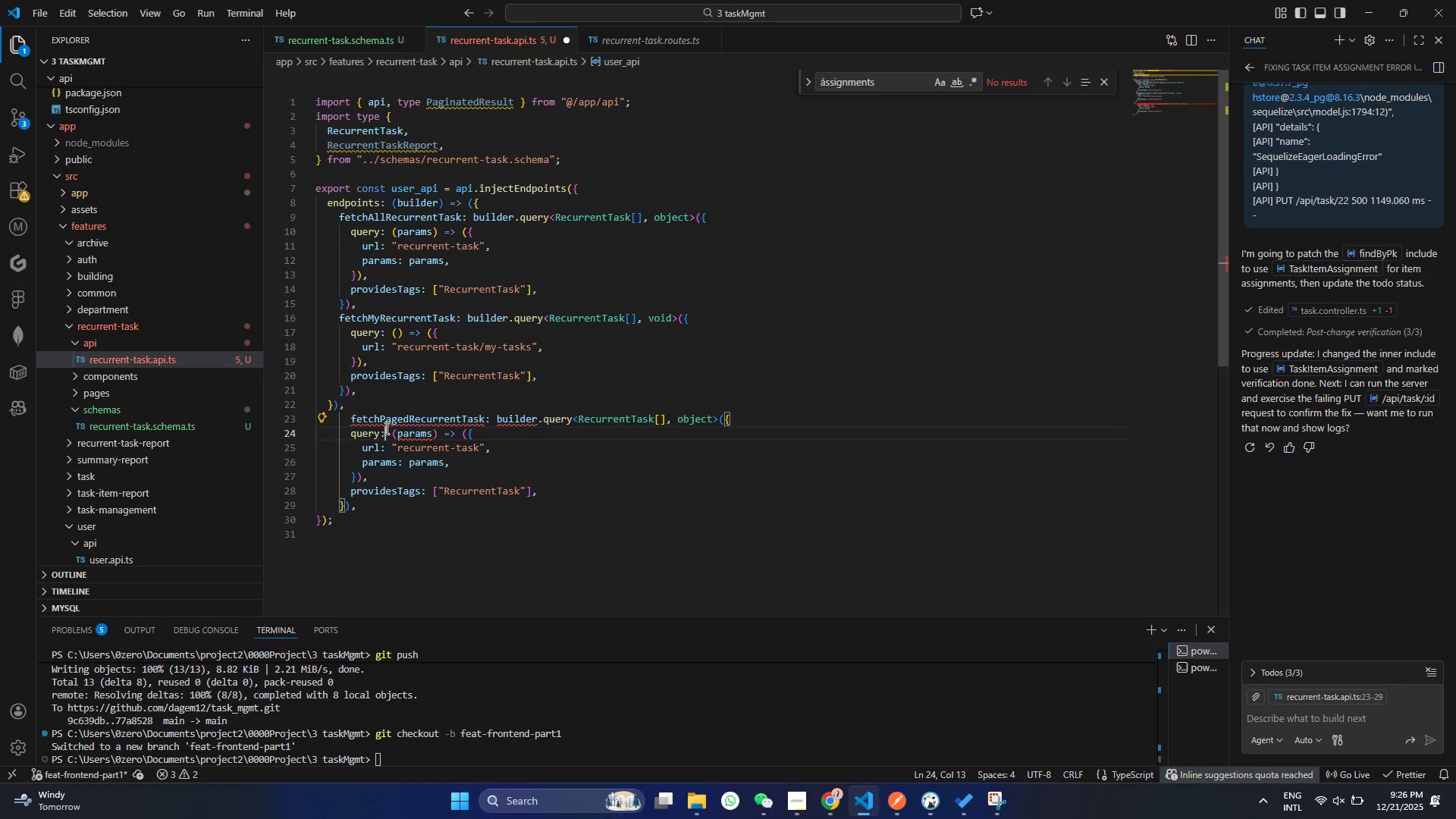 
left_click([385, 428])
 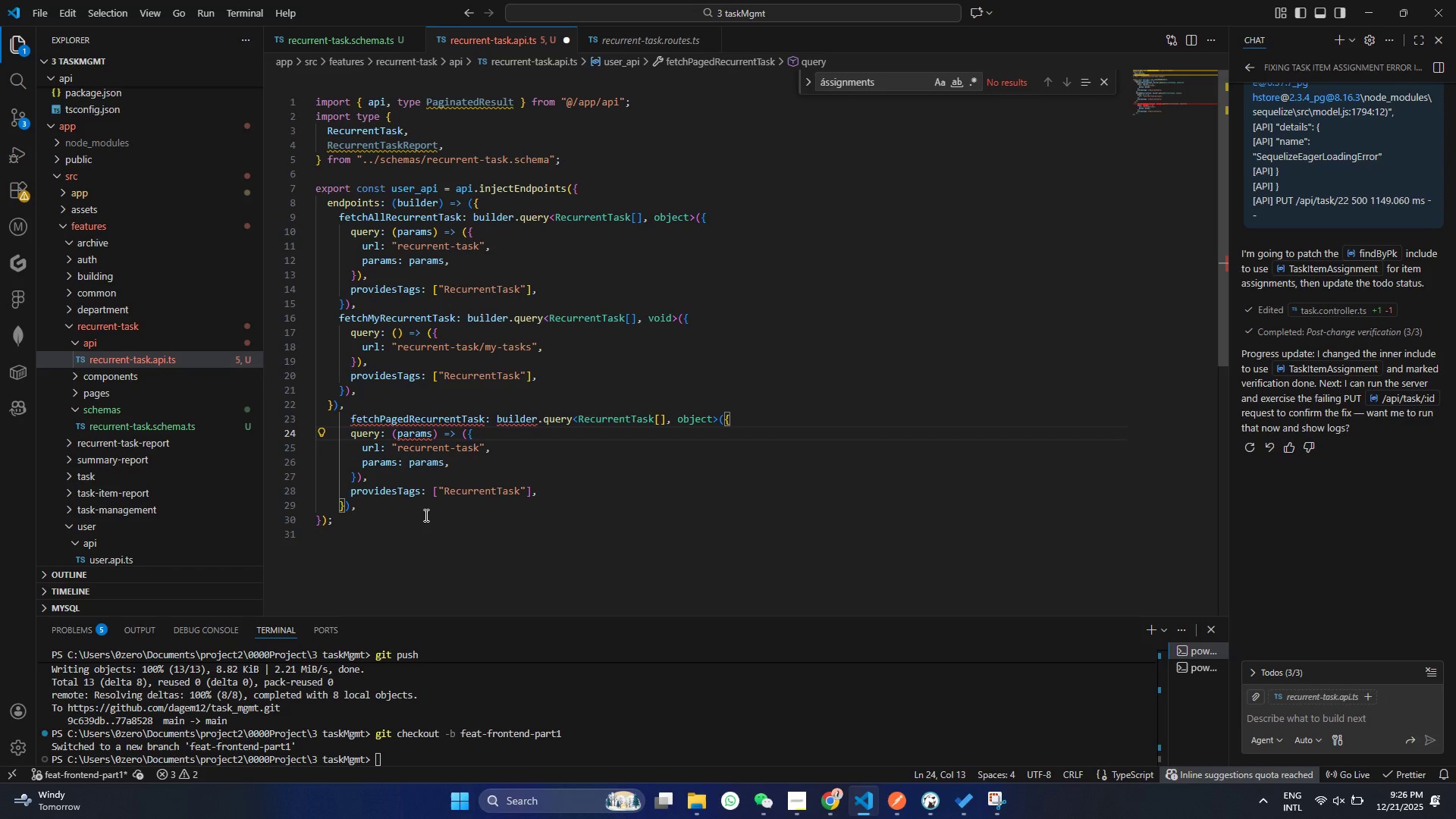 
wait(6.98)
 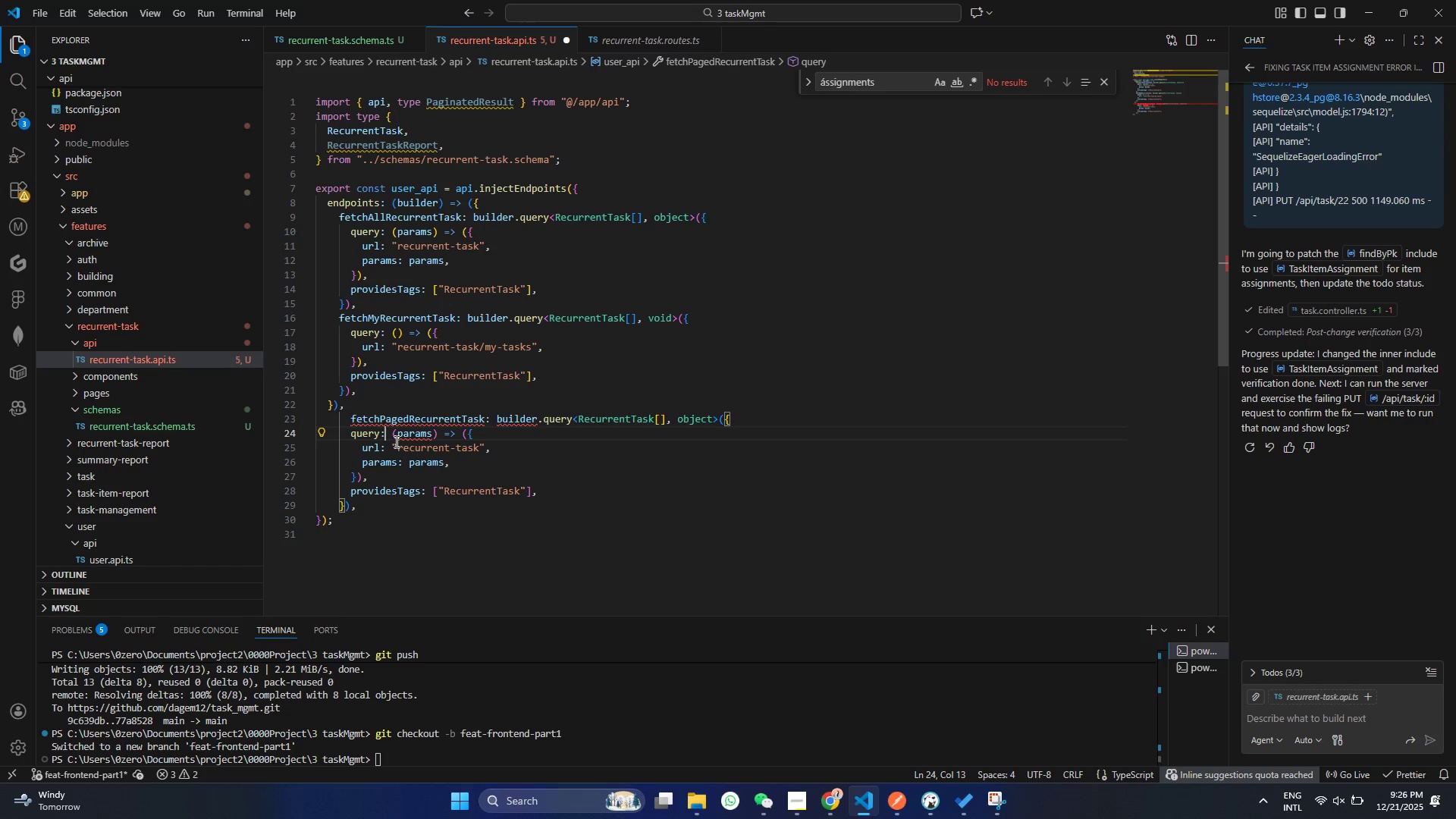 
left_click([378, 514])
 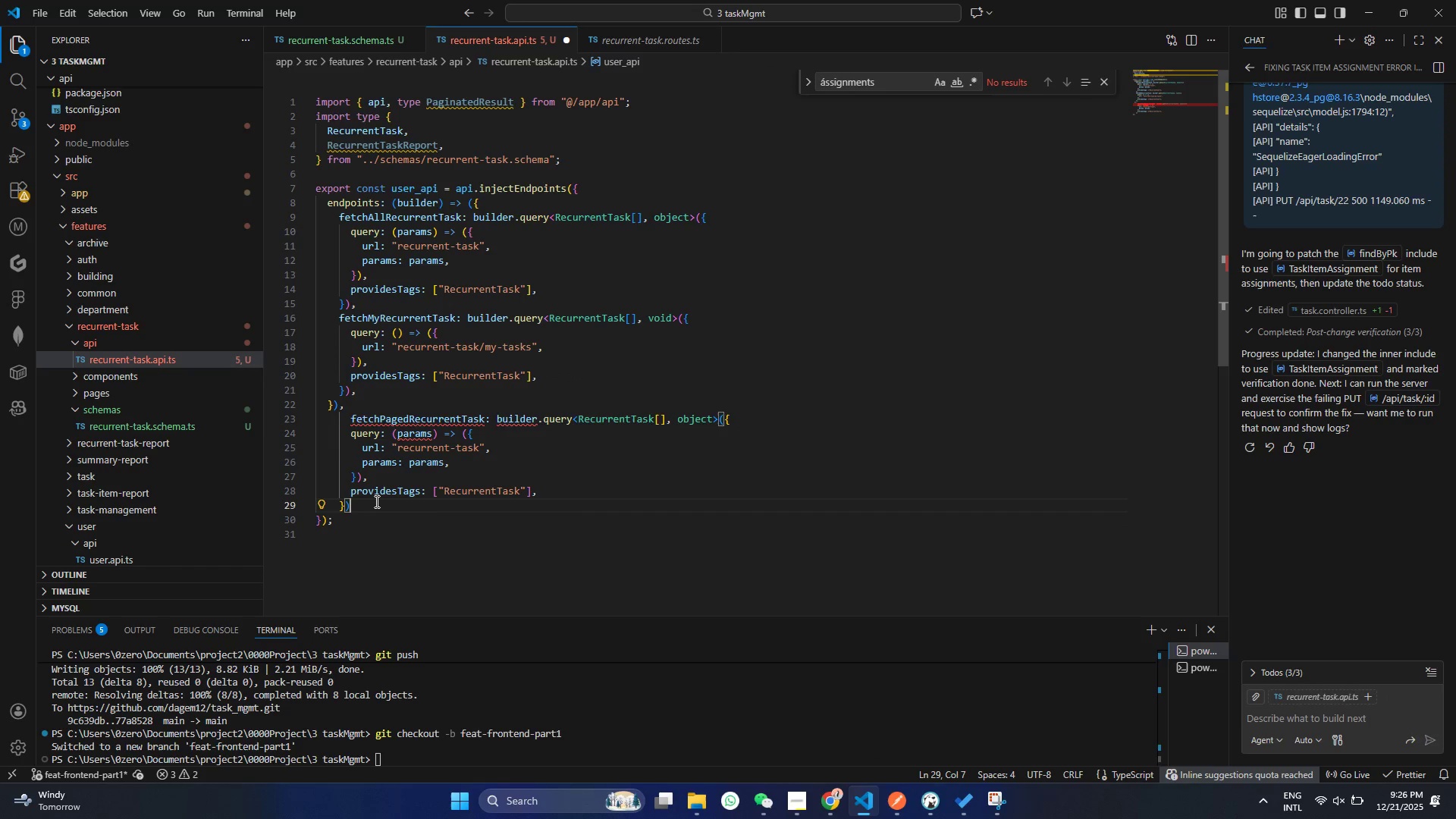 
key(Backspace)
 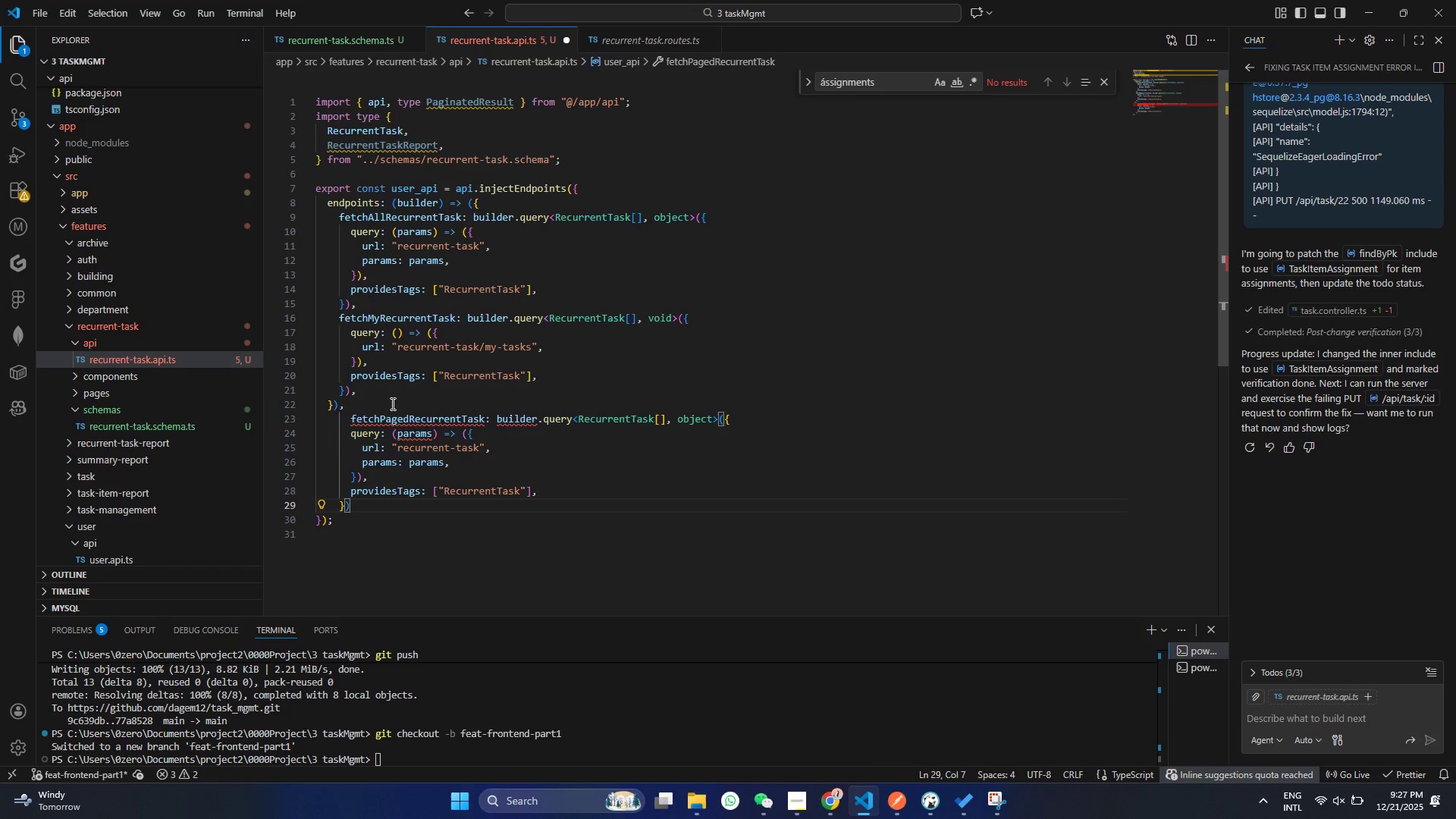 
mouse_move([403, 409])
 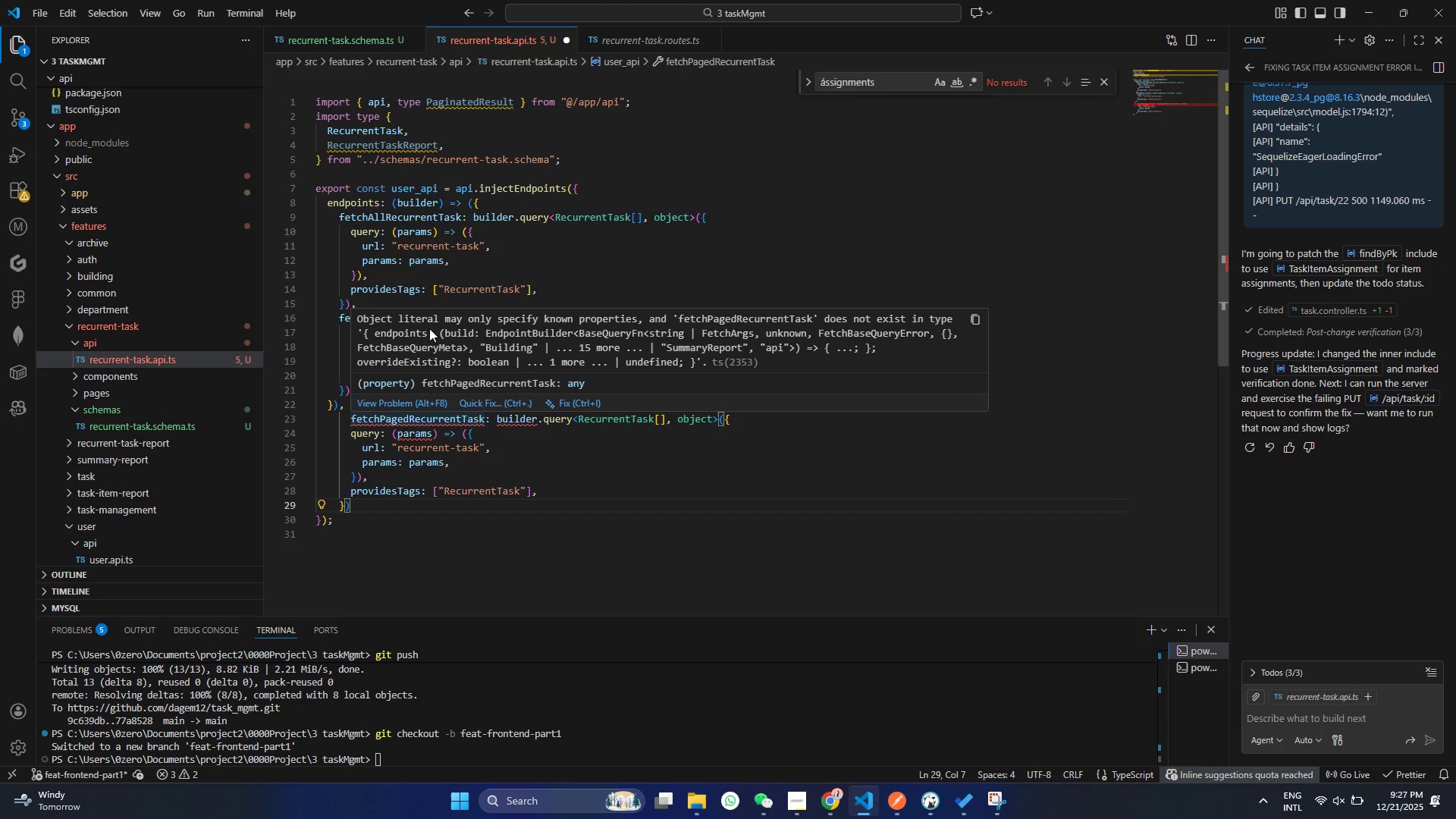 
wait(6.44)
 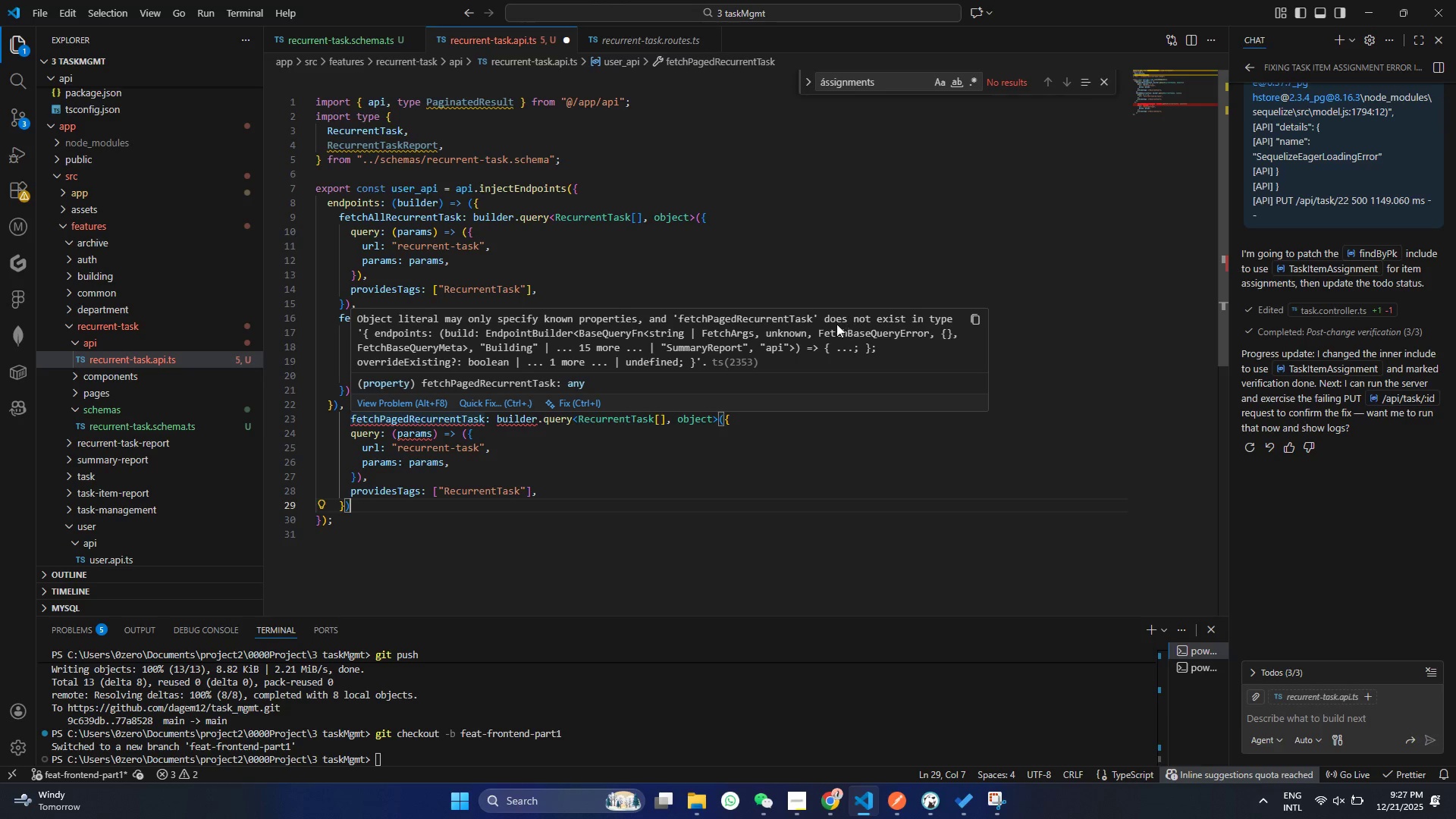 
left_click([541, 471])
 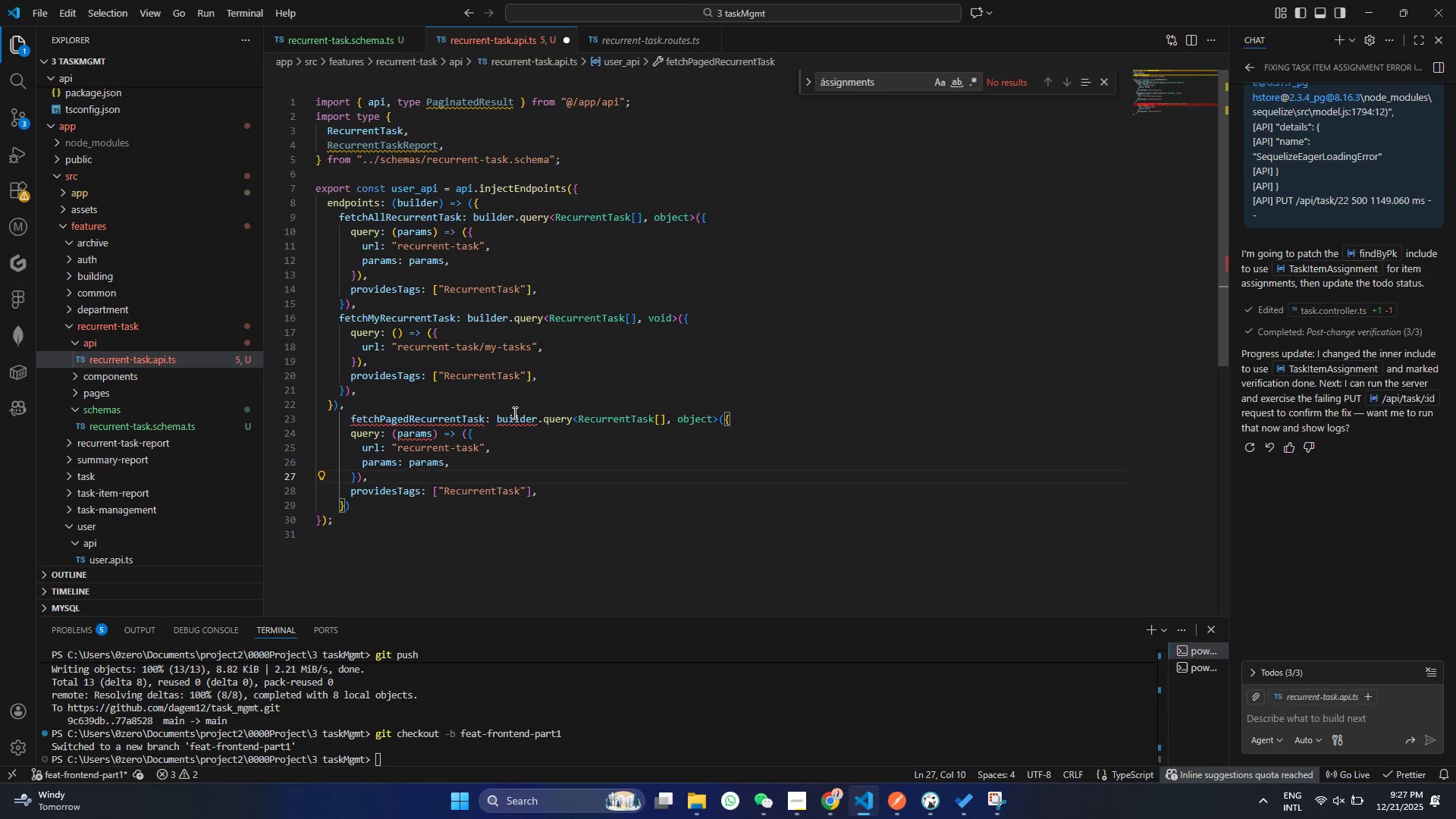 
hold_key(key=ControlLeft, duration=0.69)
 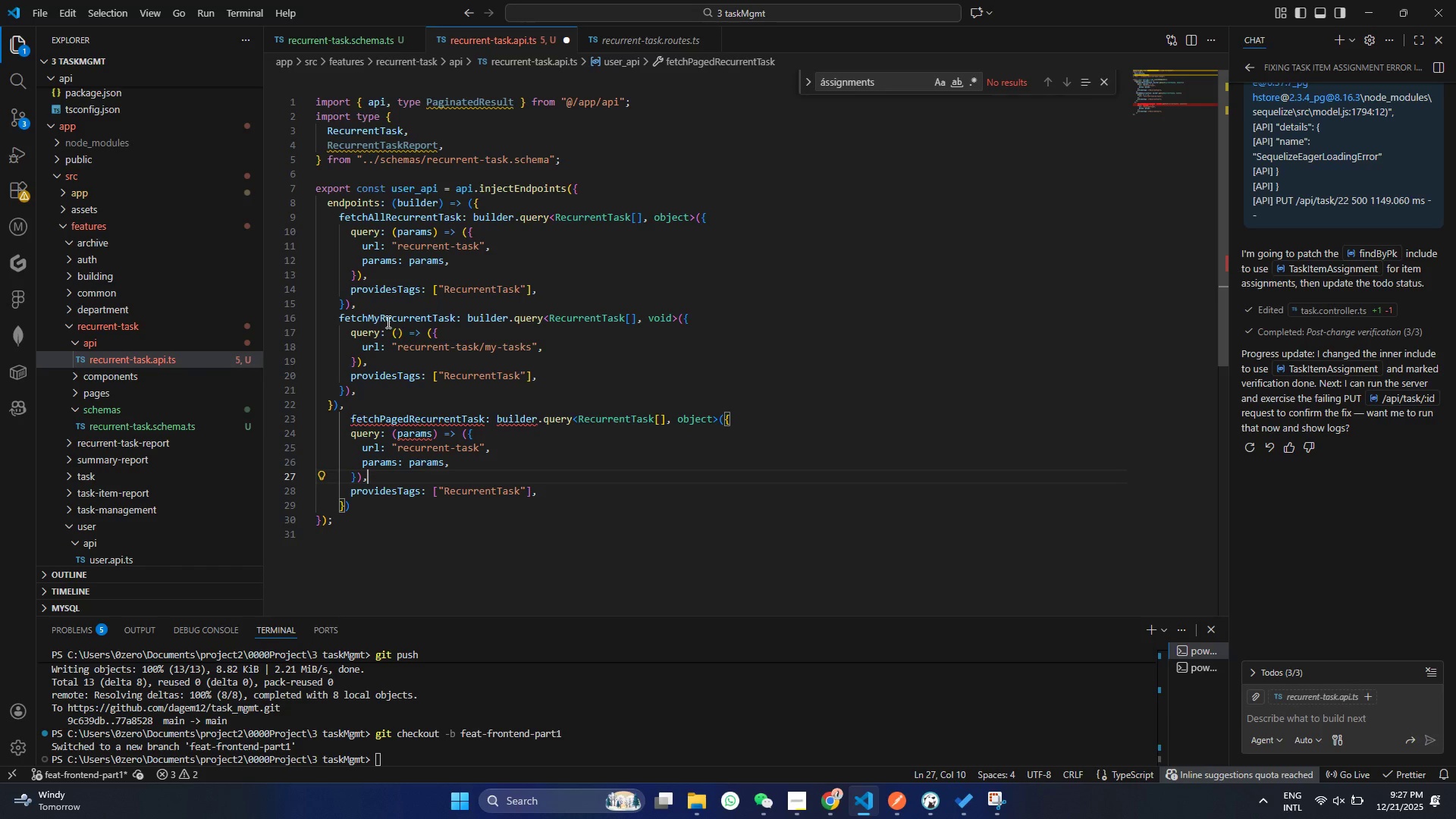 
hold_key(key=ControlLeft, duration=1.5)
 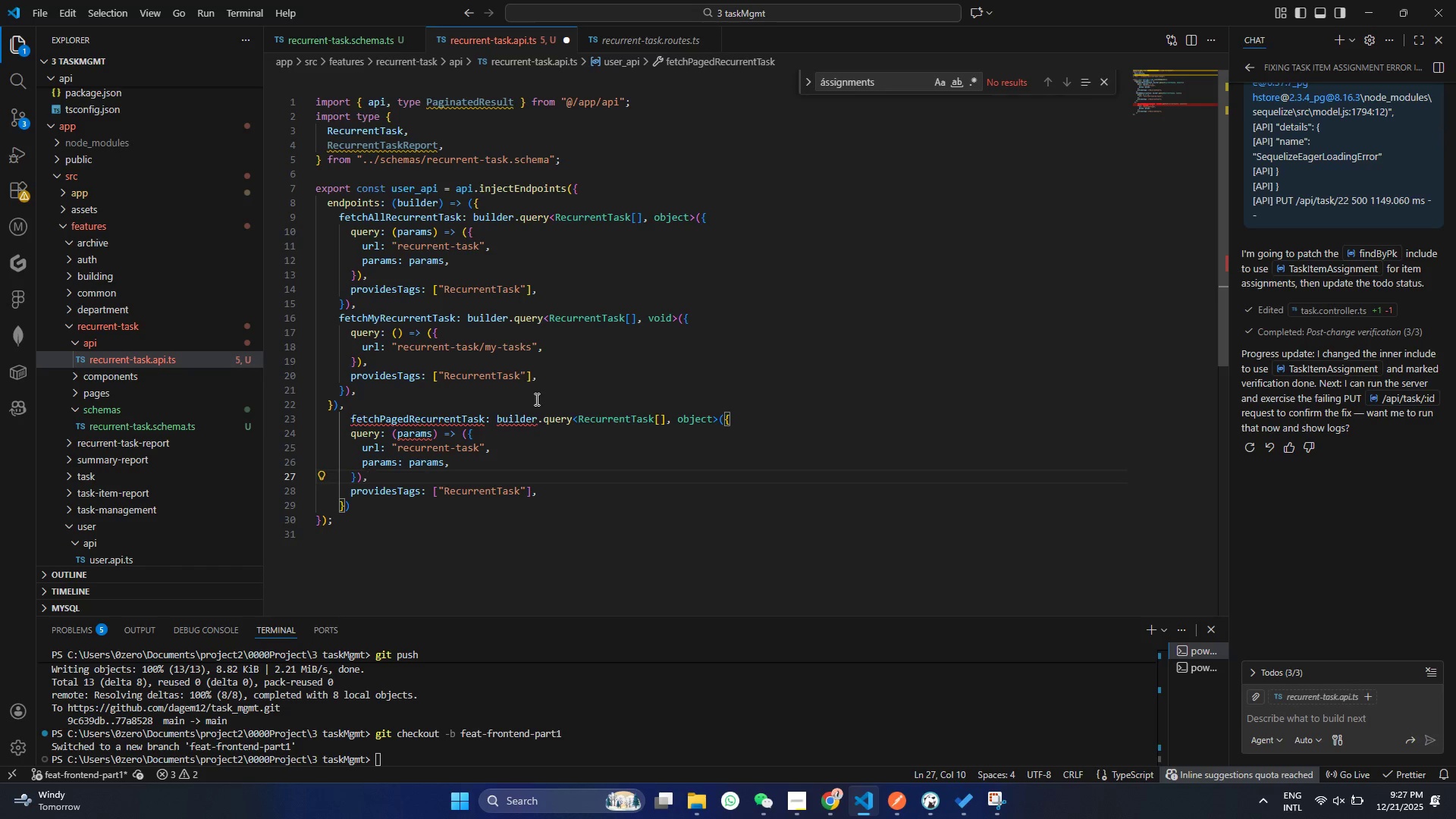 
key(Control+ControlLeft)
 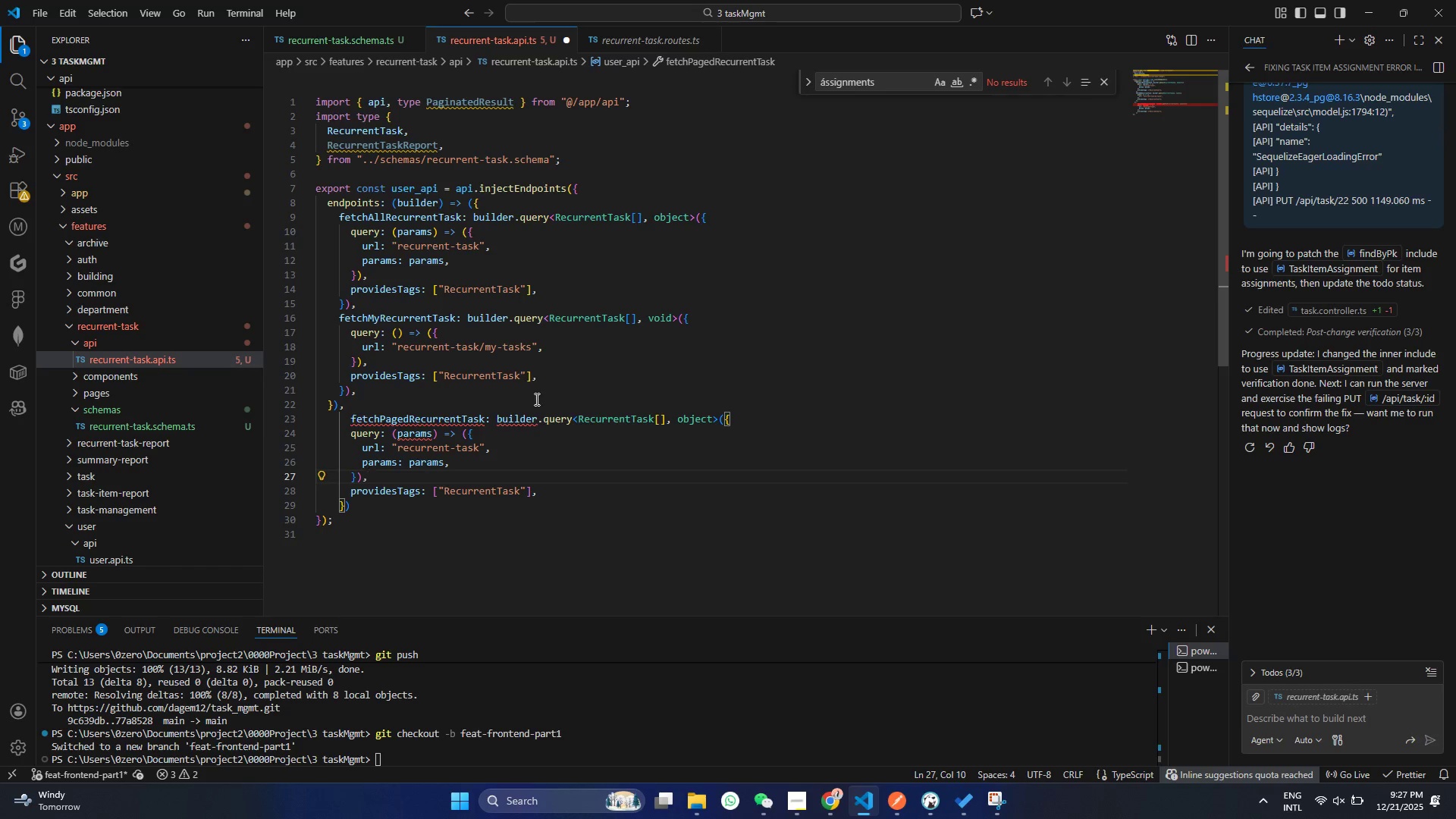 
key(Control+ControlLeft)
 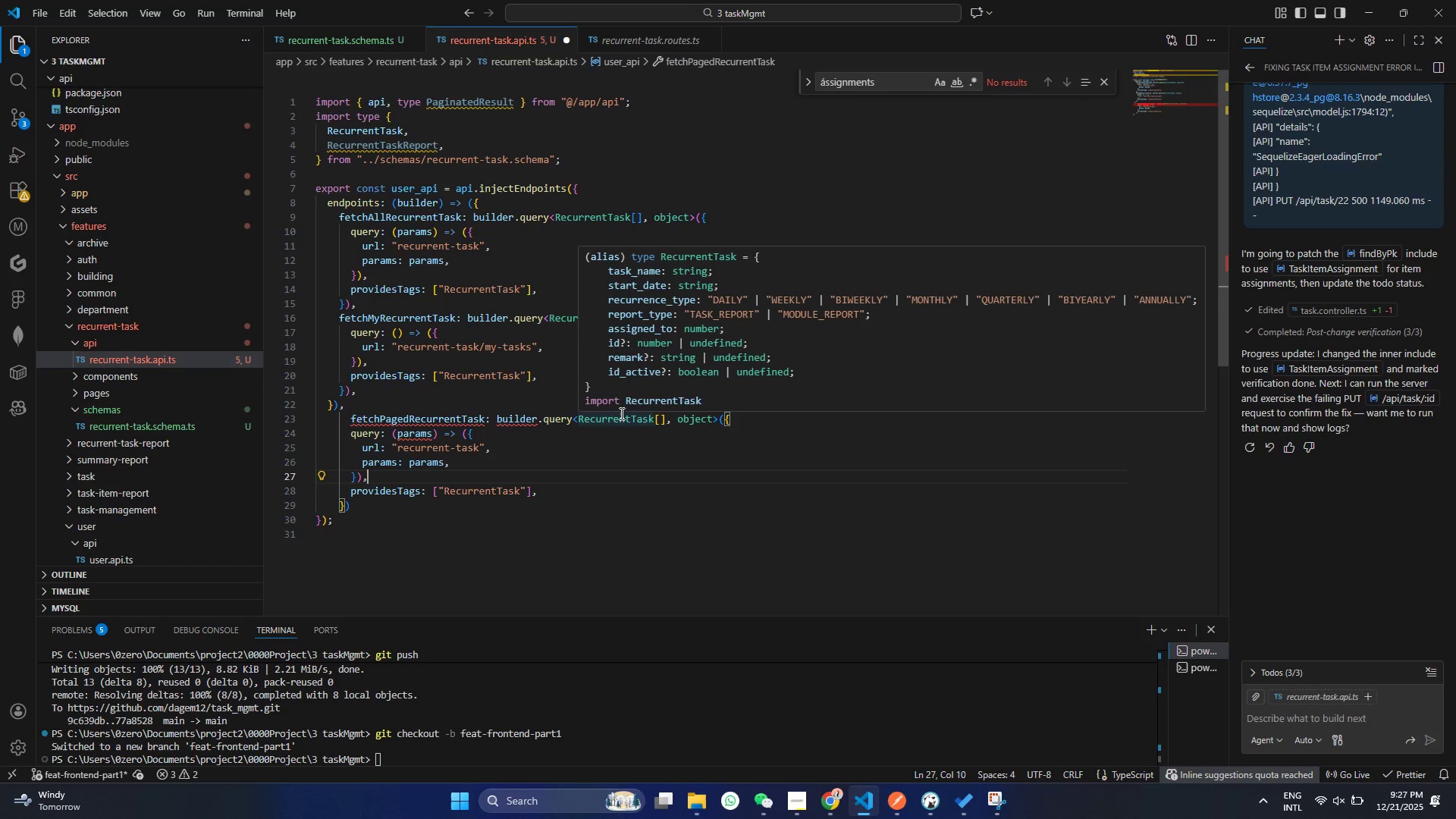 
double_click([620, 413])
 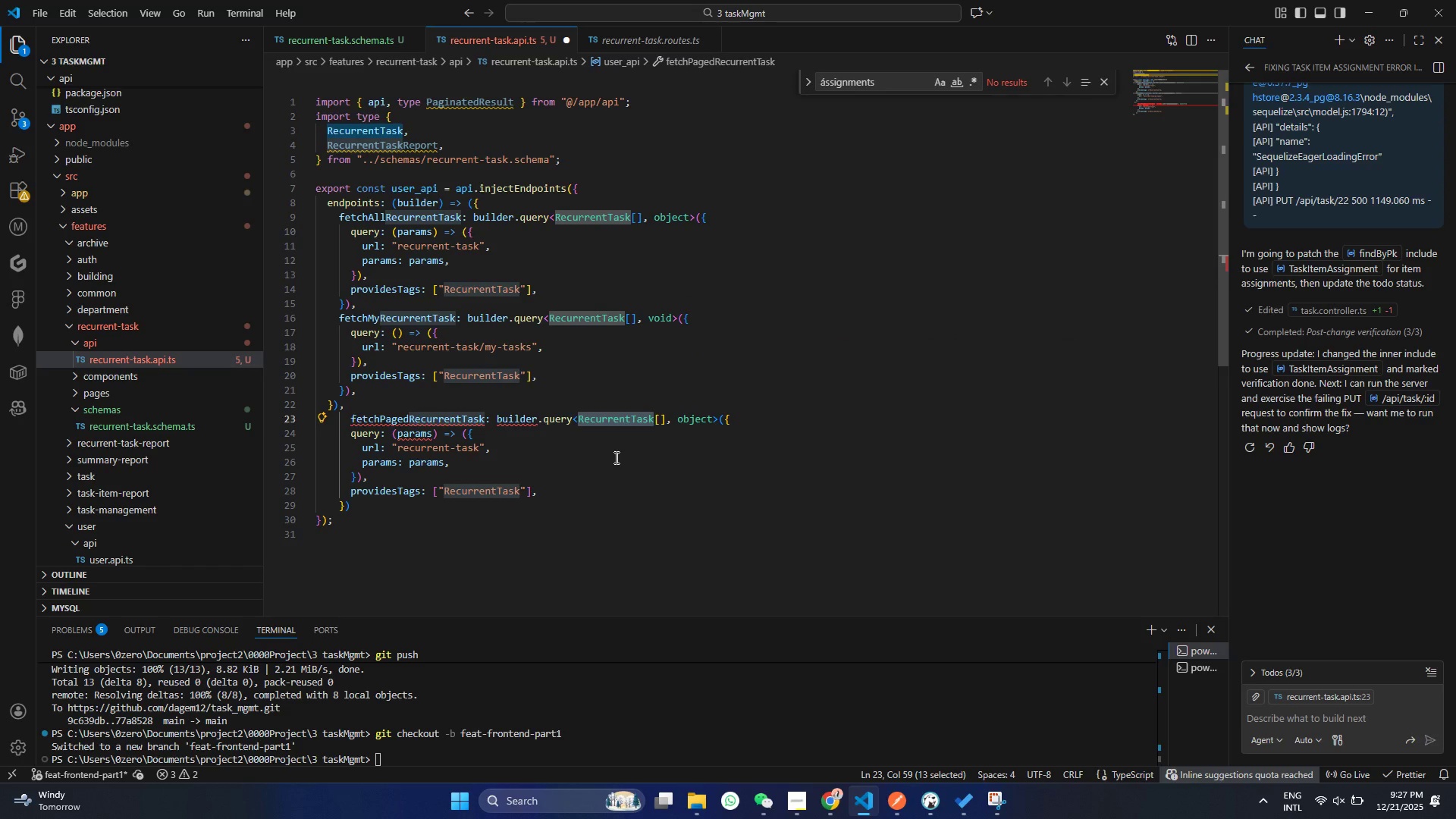 
hold_key(key=ShiftRight, duration=1.24)
 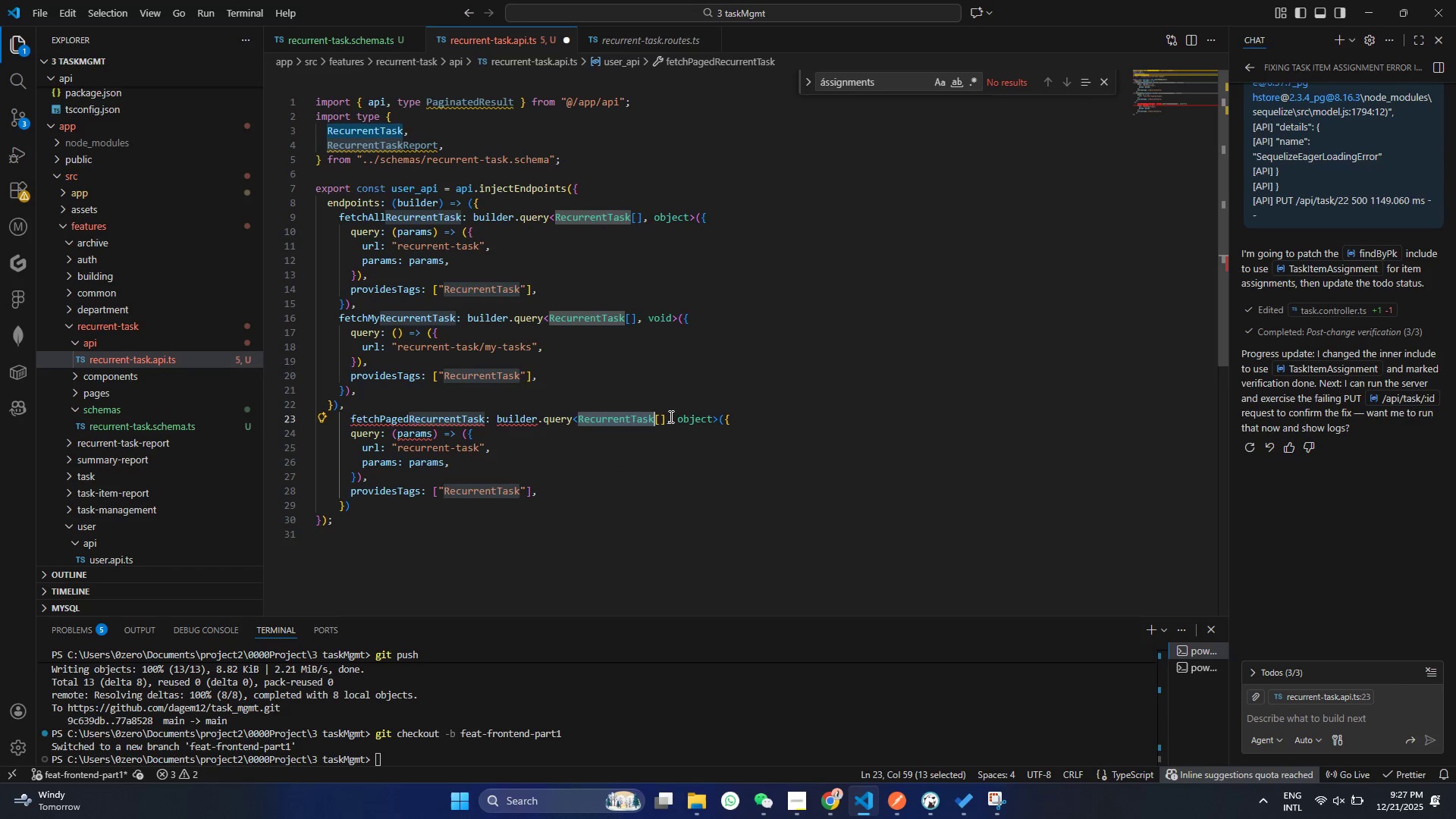 
left_click_drag(start_coordinate=[666, 416], to_coordinate=[579, 421])
 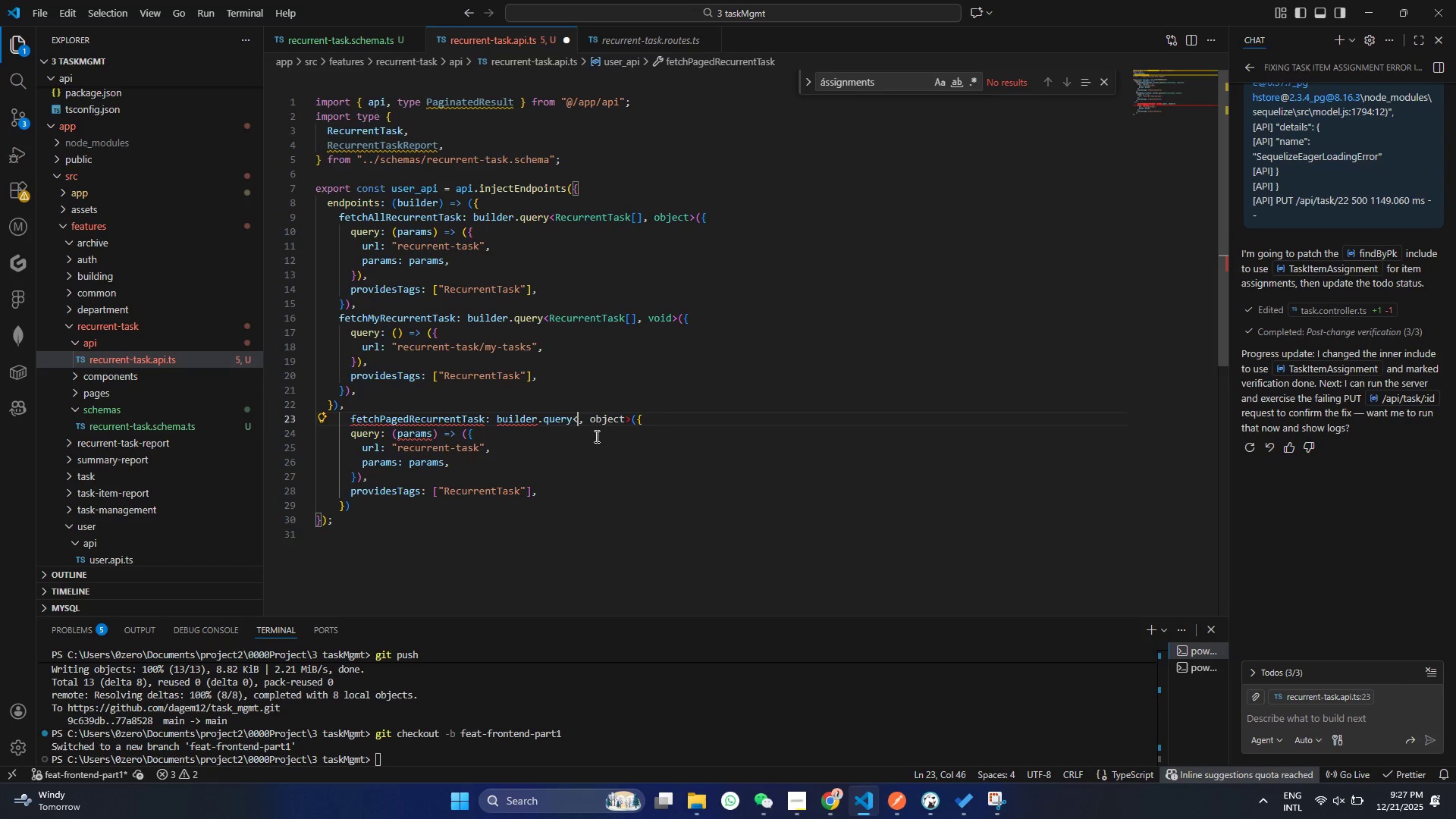 
key(Backspace)
 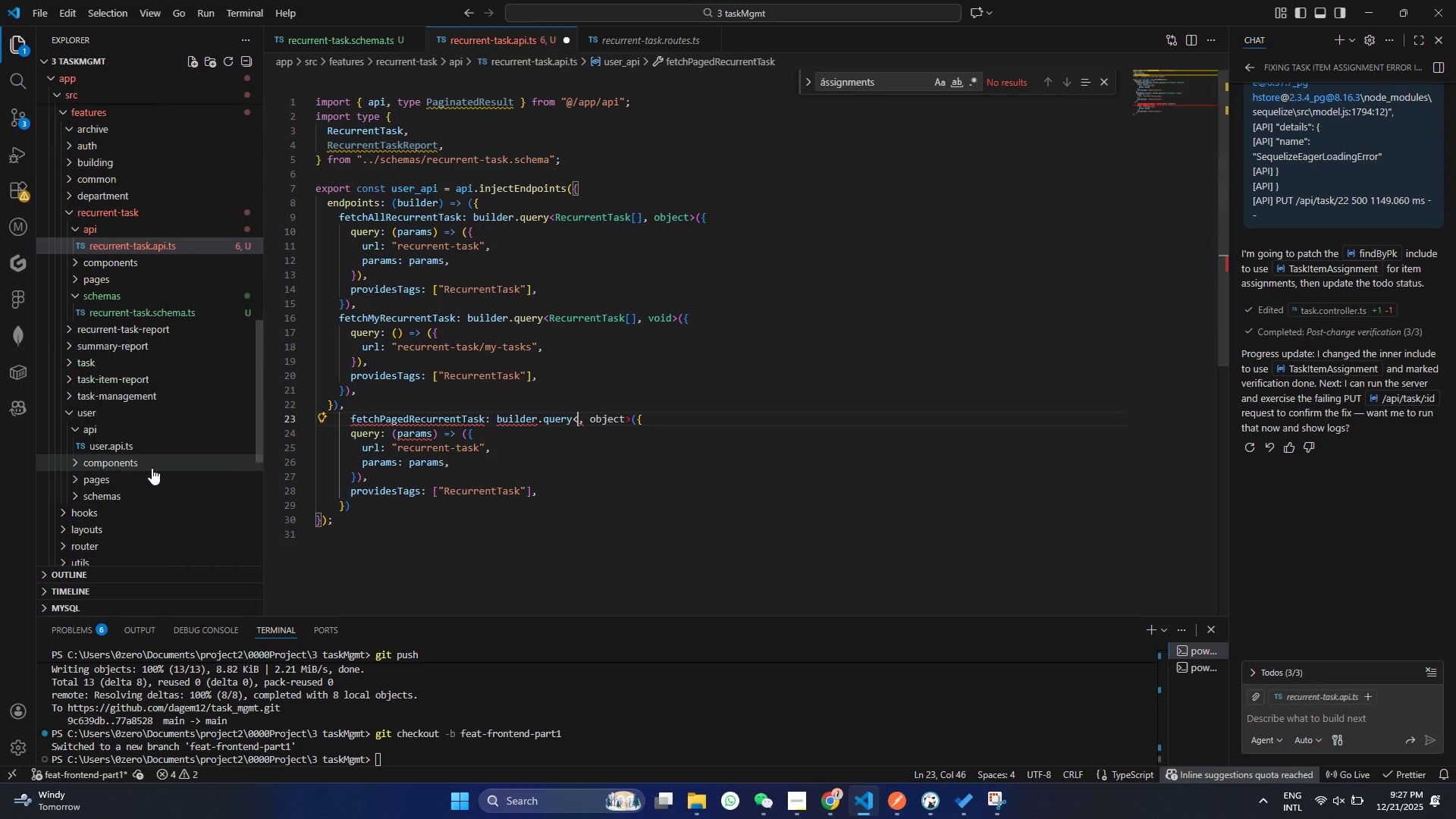 
scroll: coordinate [152, 468], scroll_direction: down, amount: 3.0
 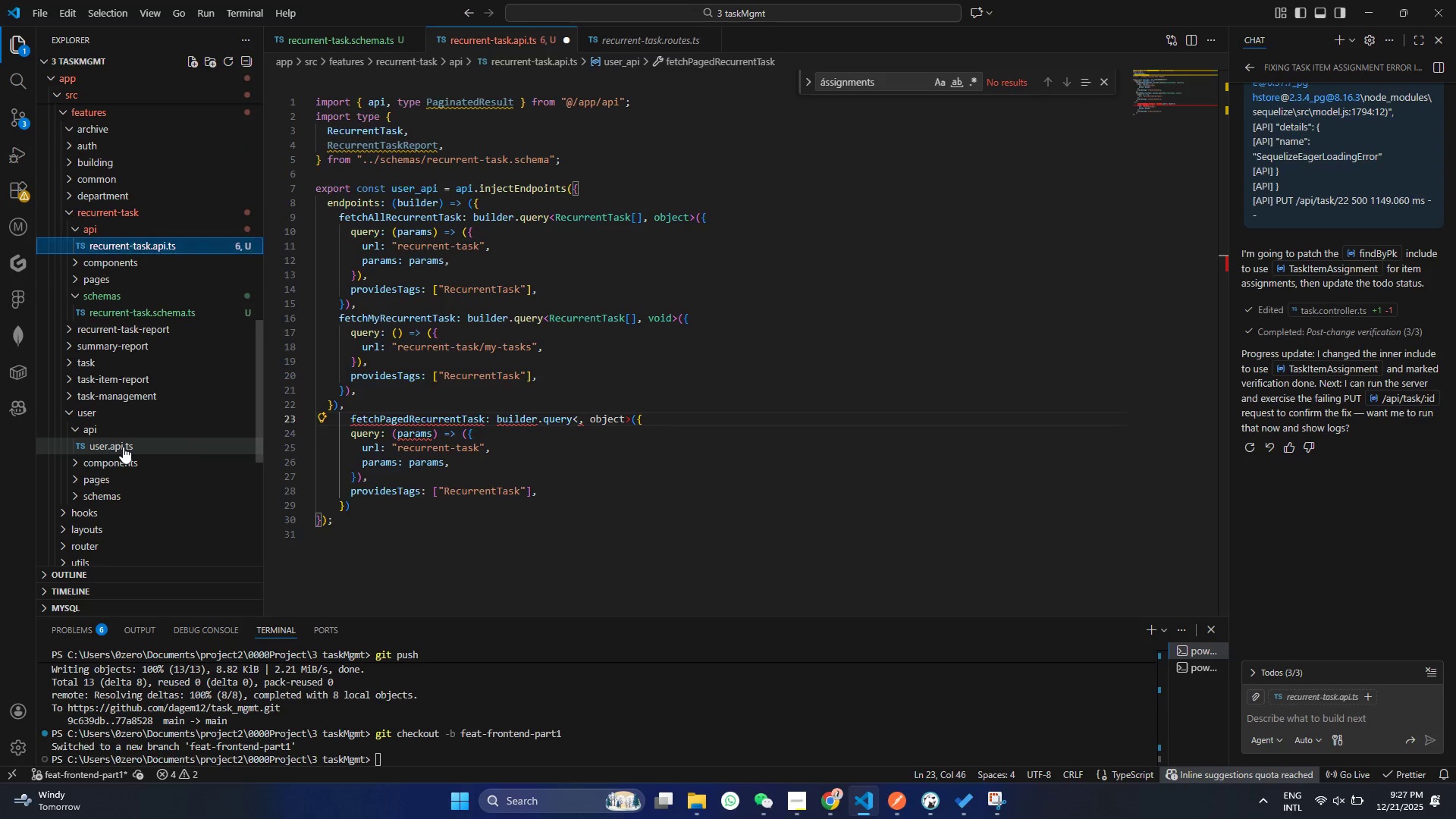 
left_click([123, 447])
 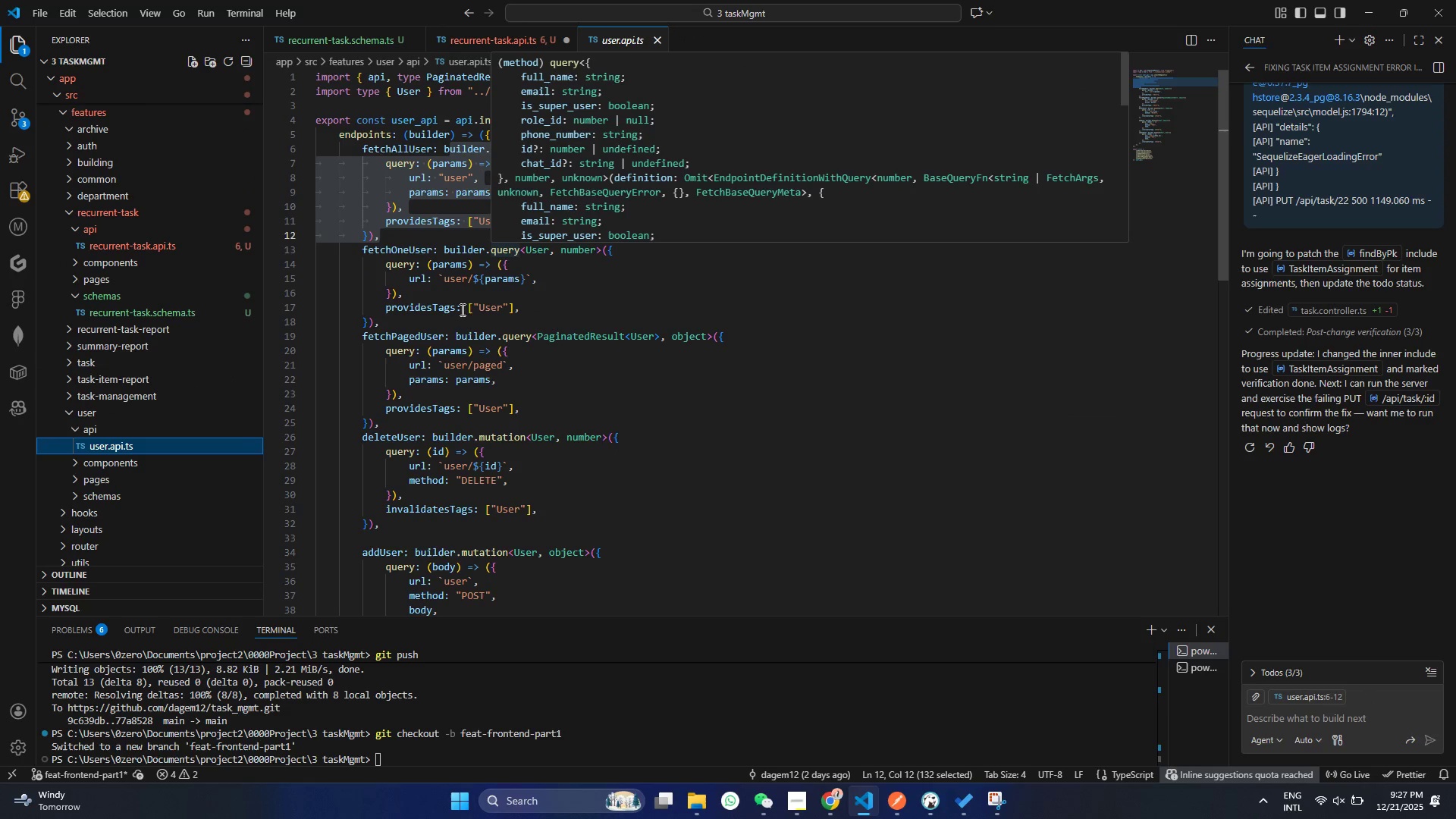 
left_click([438, 352])
 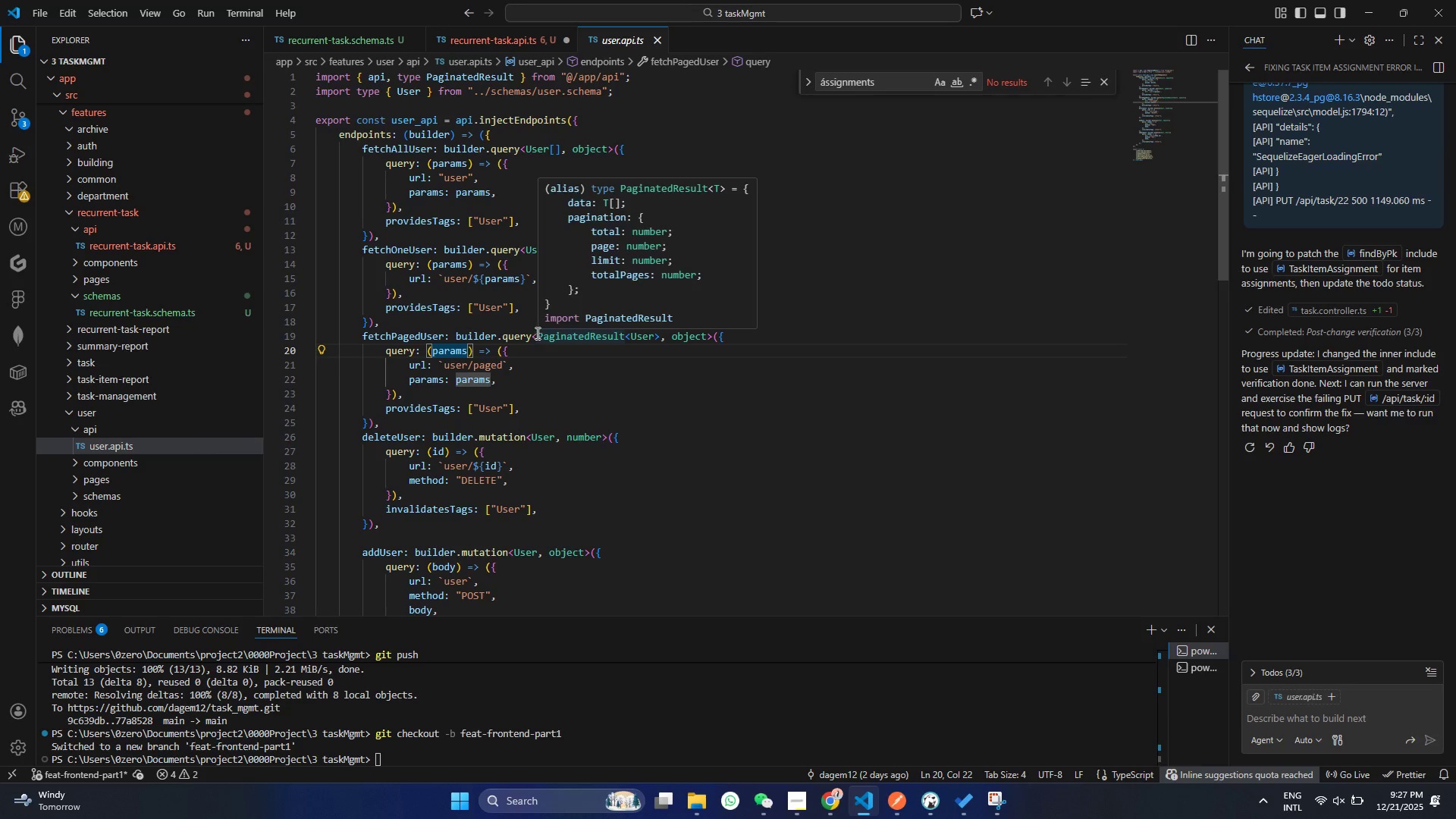 
left_click_drag(start_coordinate=[536, 333], to_coordinate=[660, 334])
 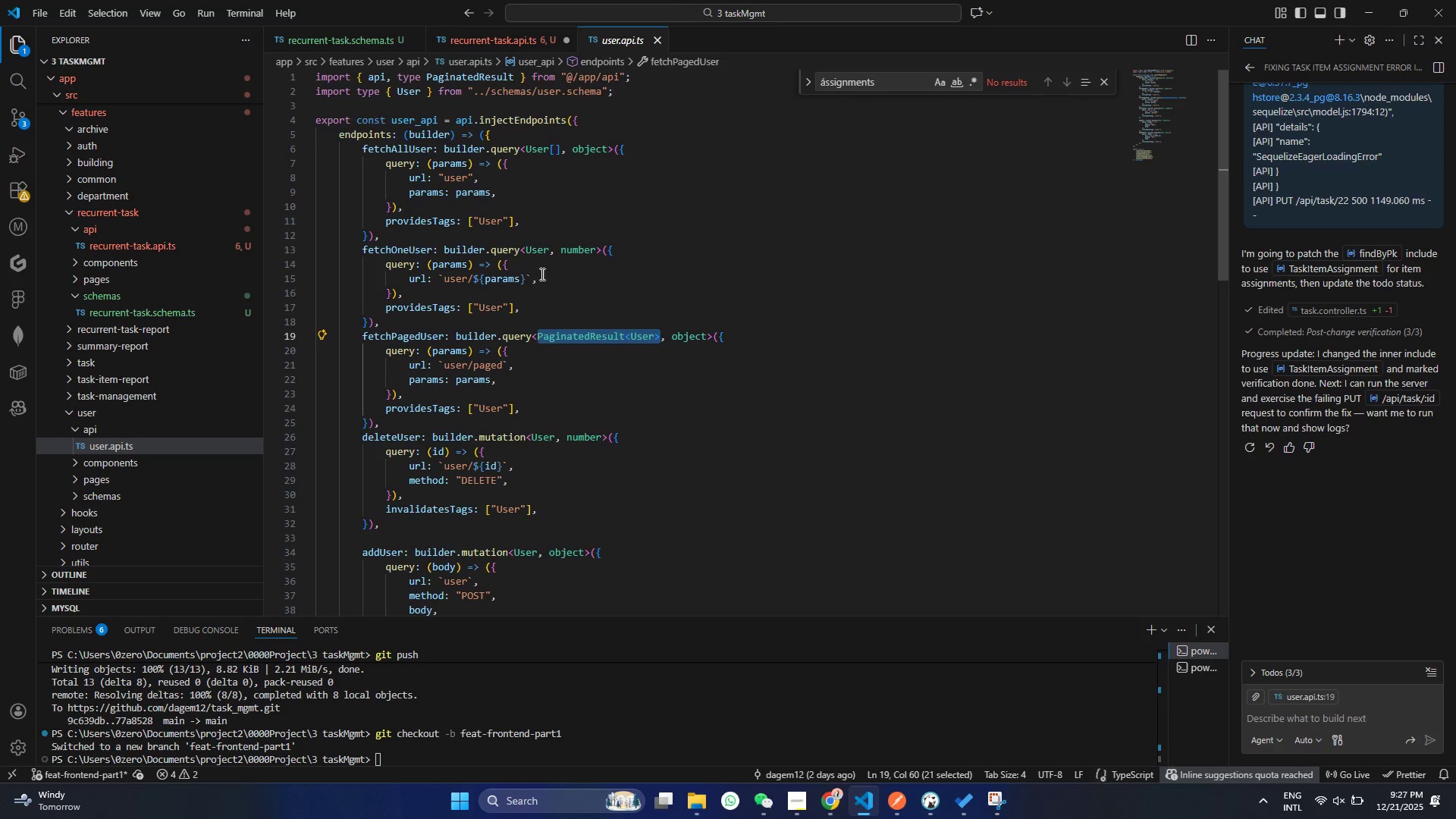 
key(Control+C)
 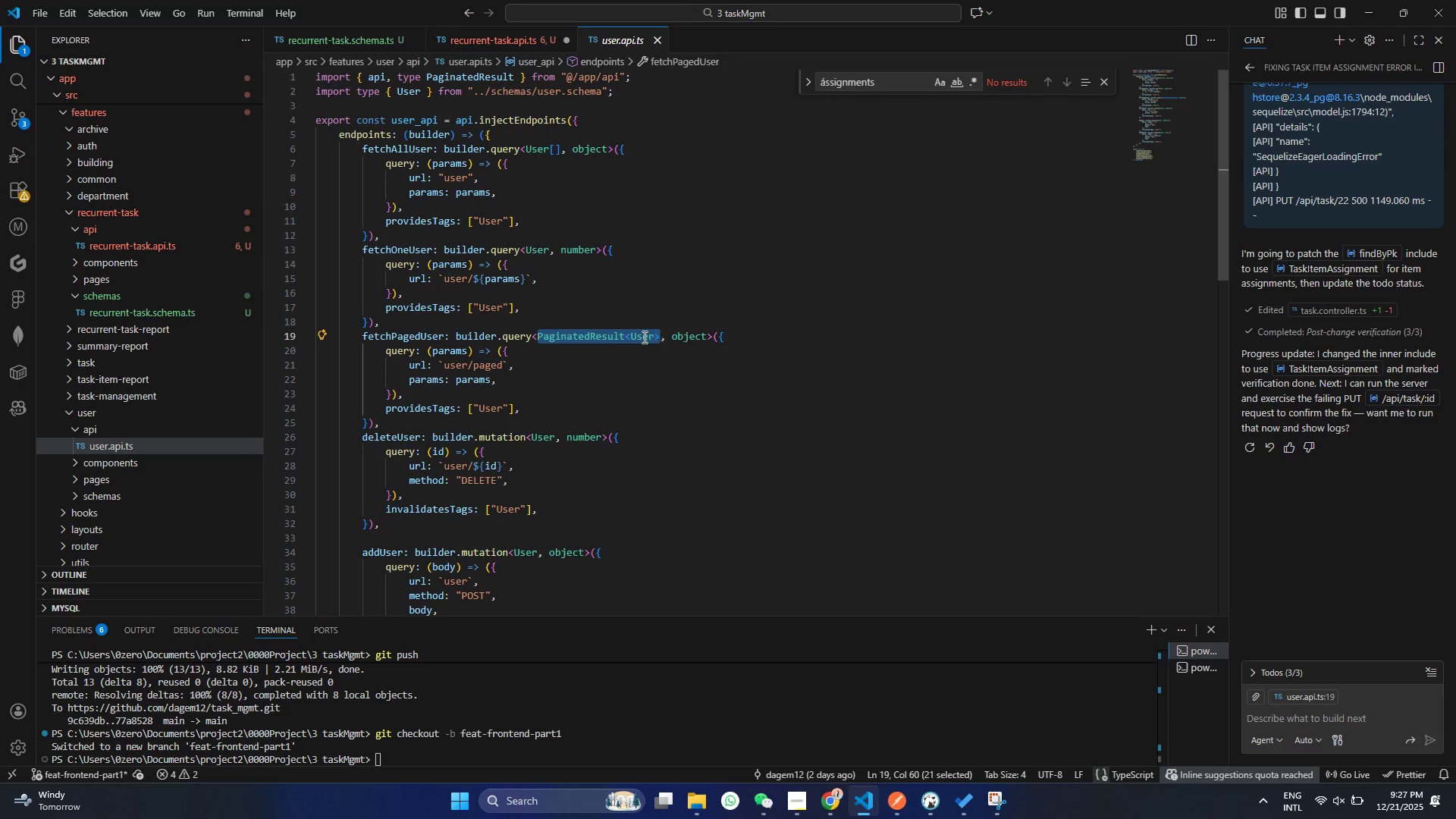 
key(Control+C)
 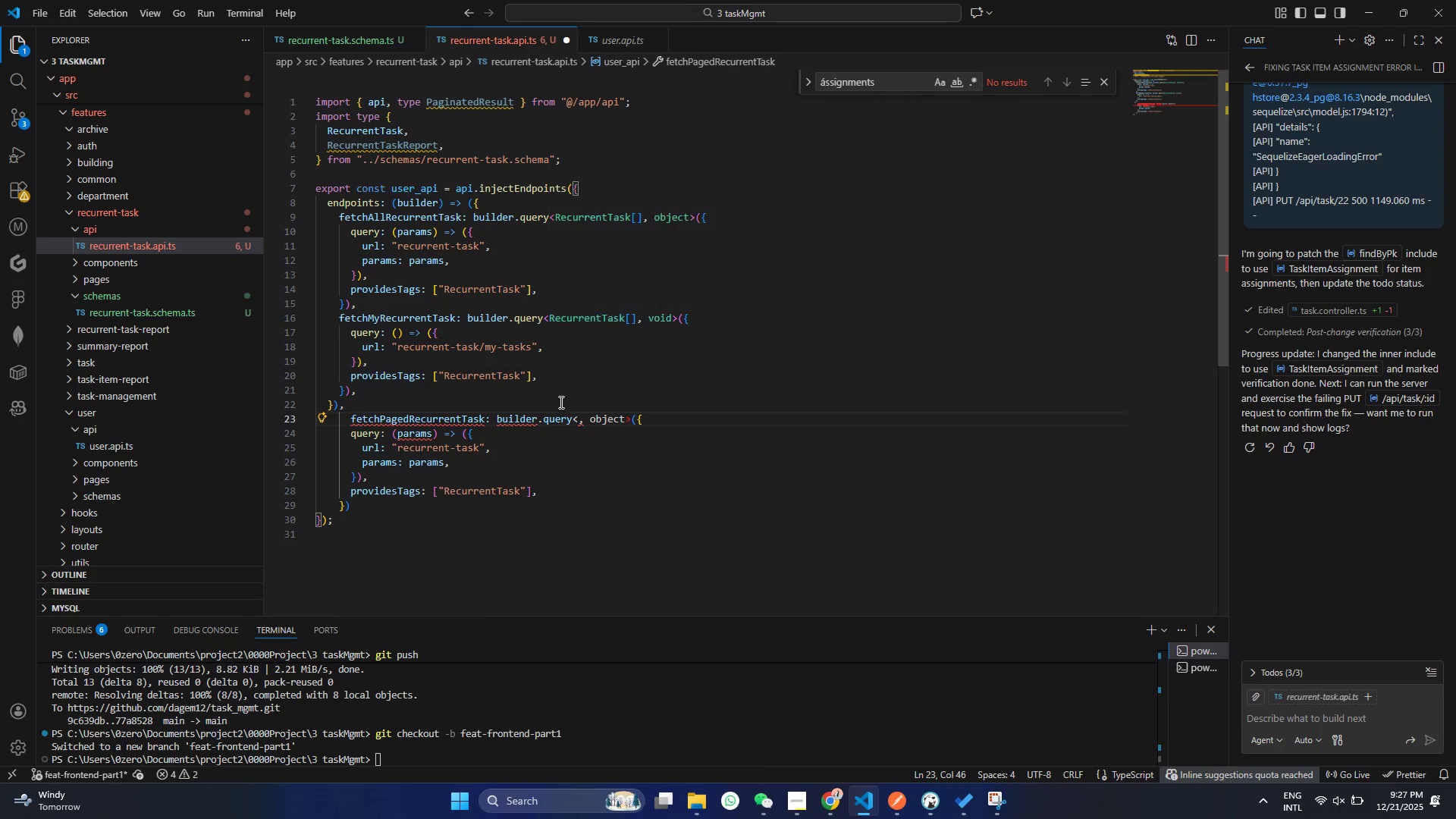 
key(Control+ControlLeft)
 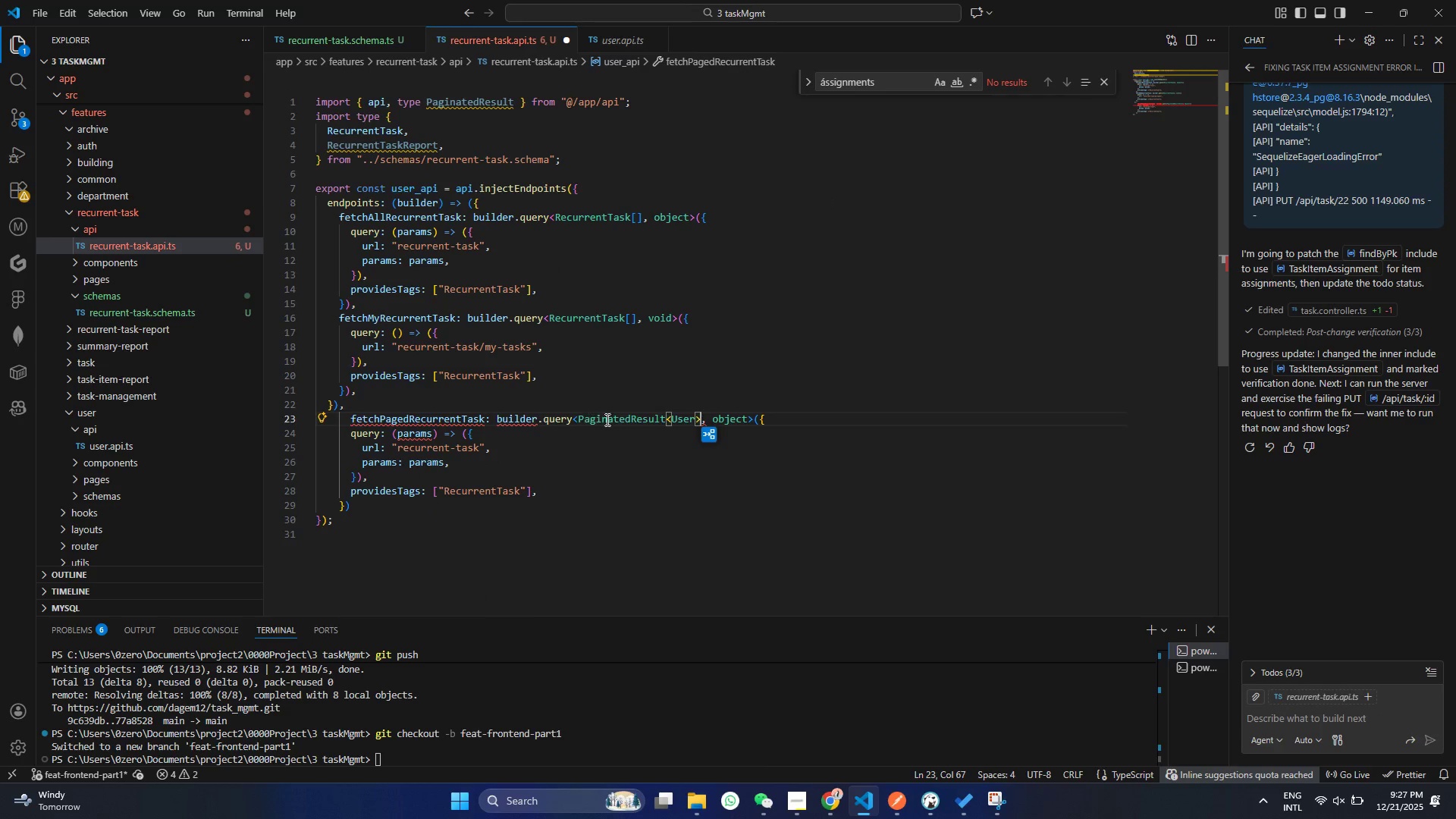 
key(Control+V)
 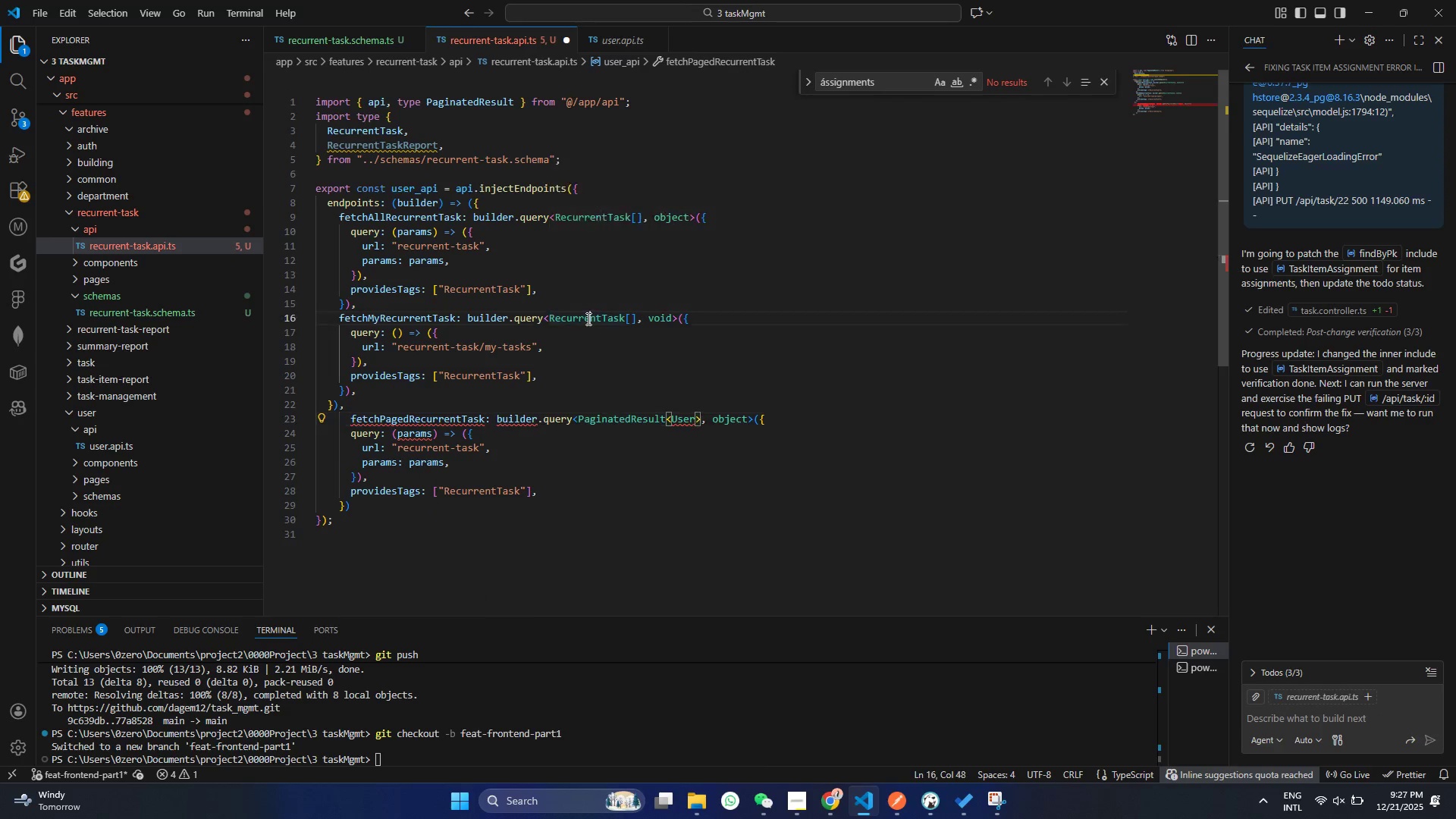 
double_click([587, 318])
 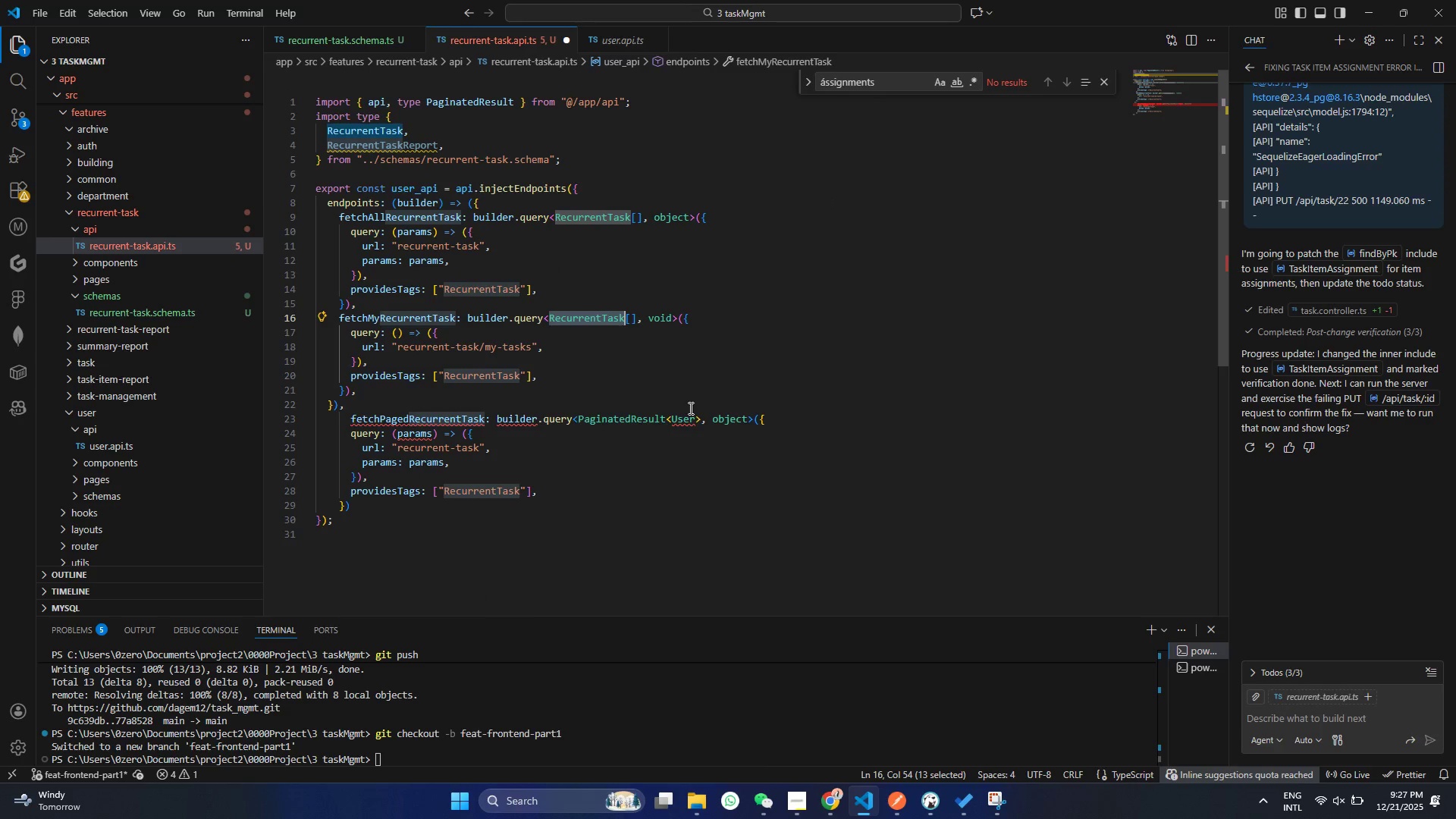 
hold_key(key=ControlLeft, duration=0.31)
 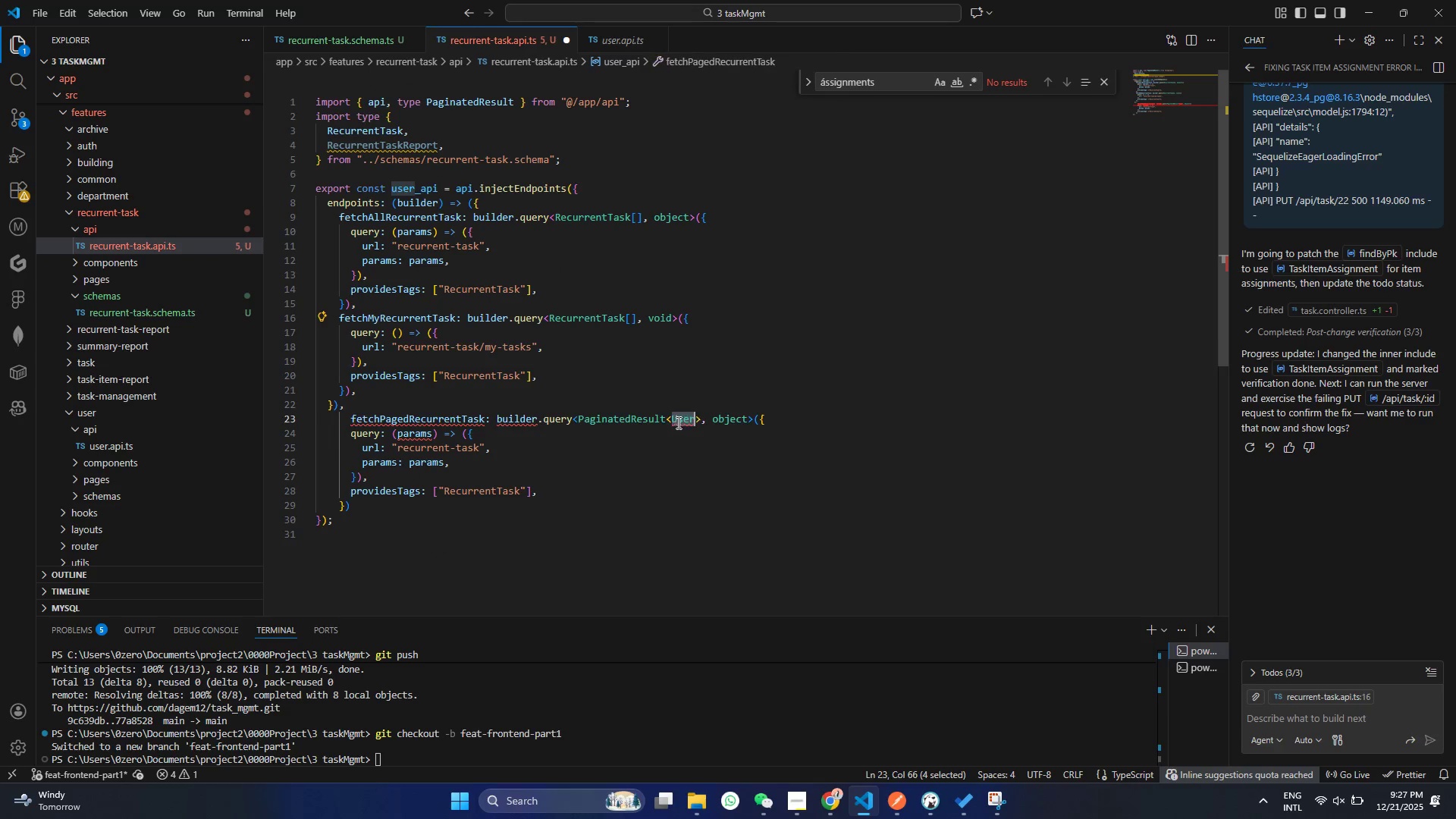 
key(C)
 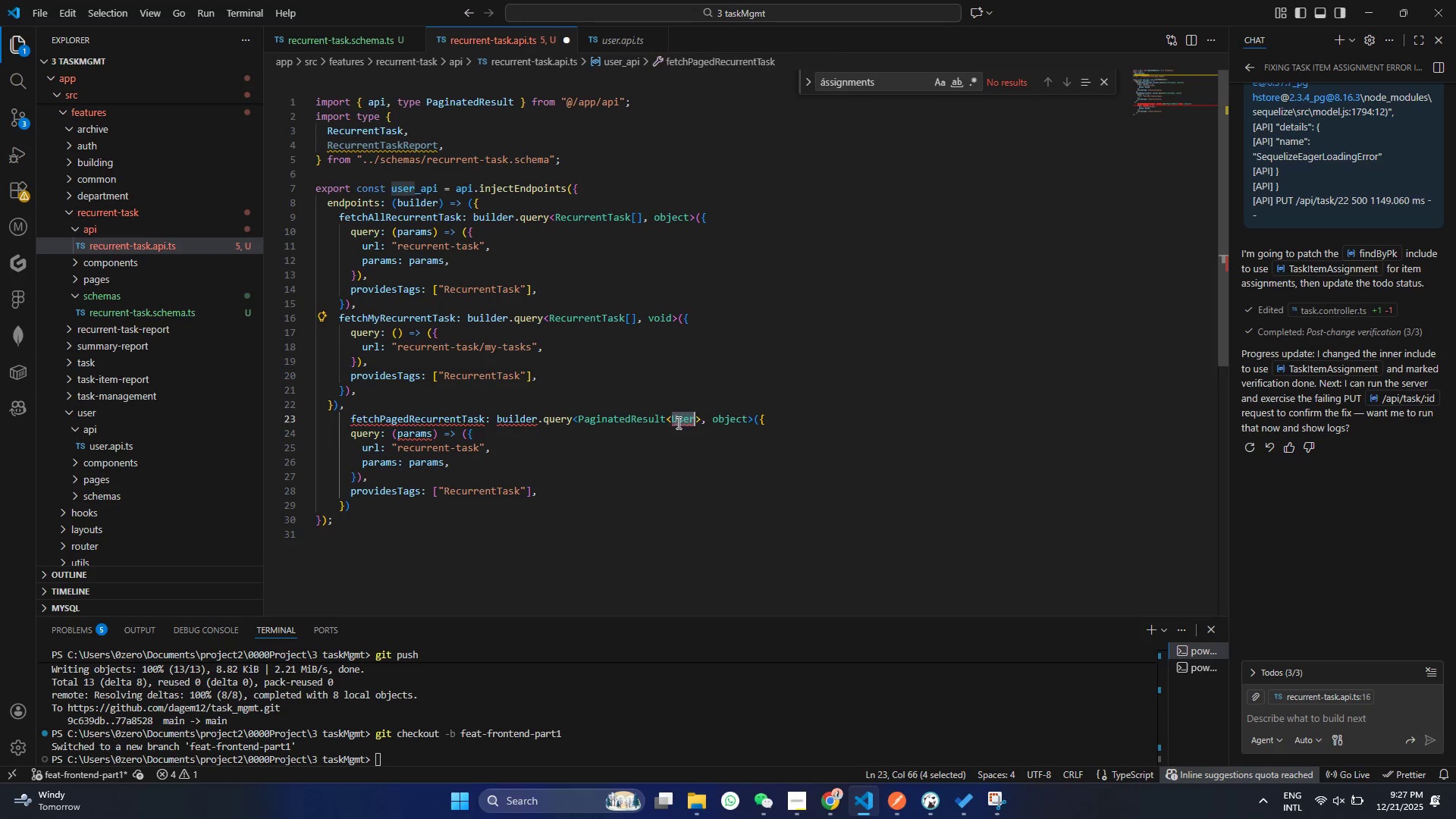 
double_click([678, 423])
 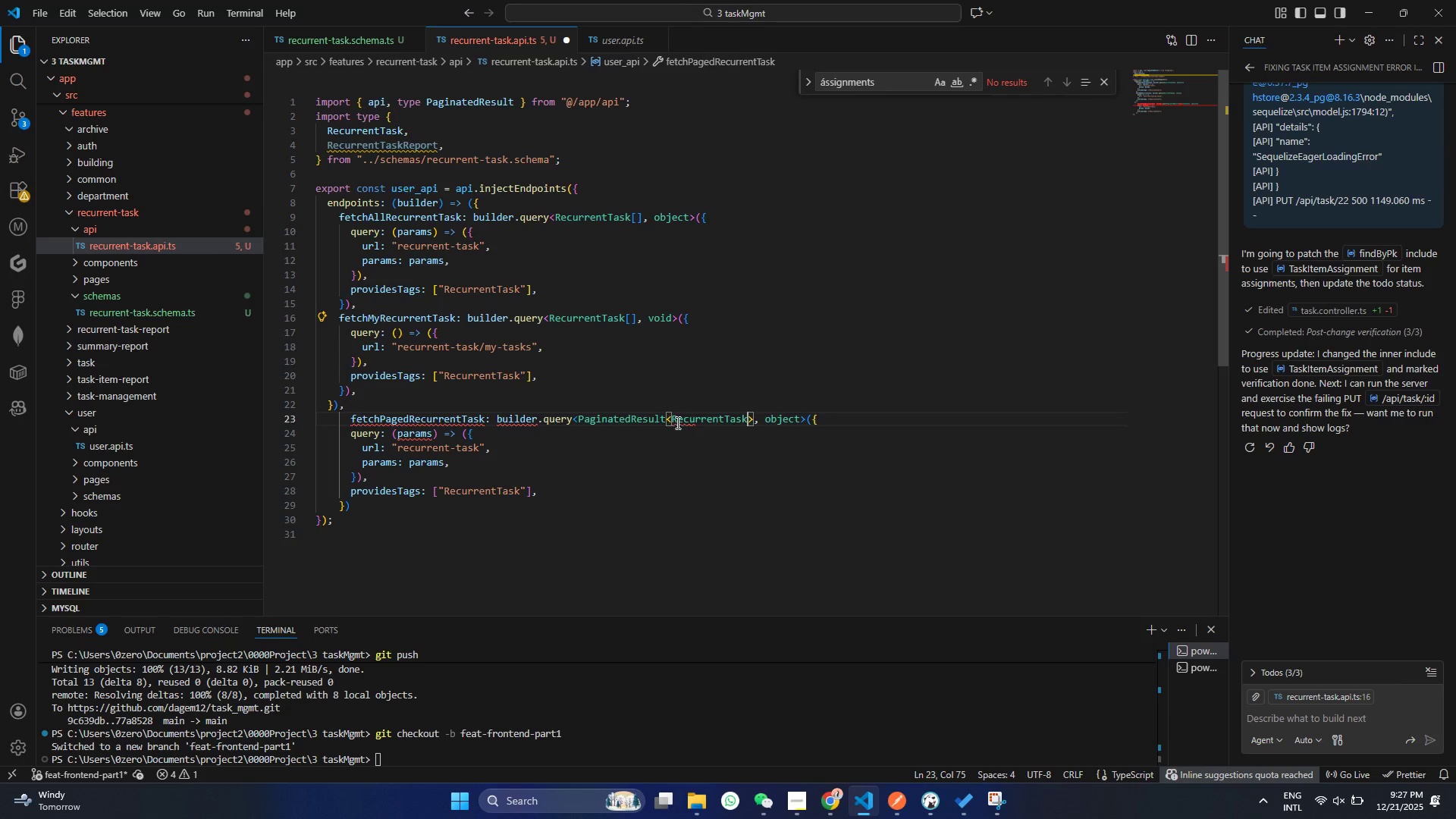 
key(Control+ControlLeft)
 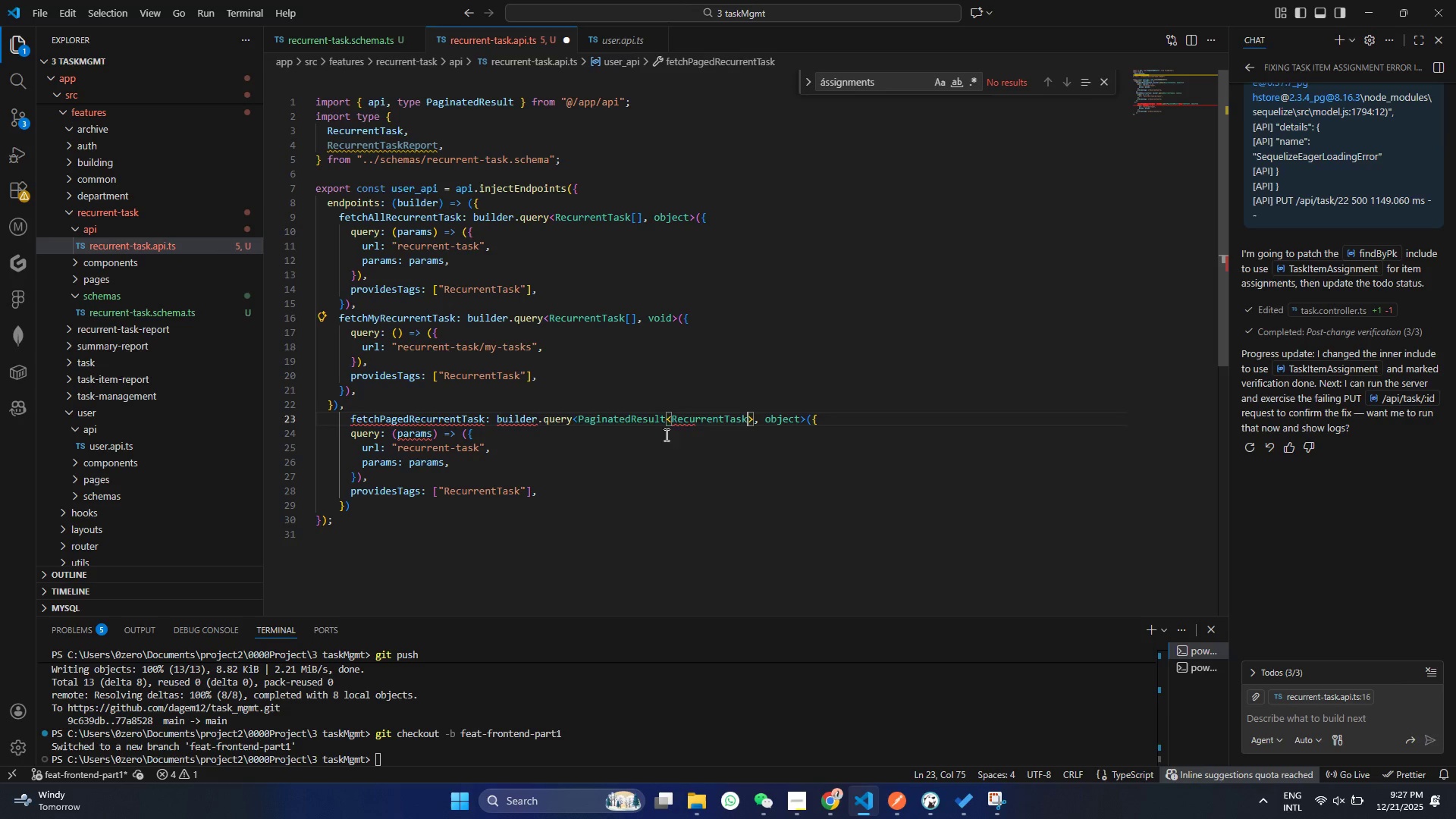 
key(Control+V)
 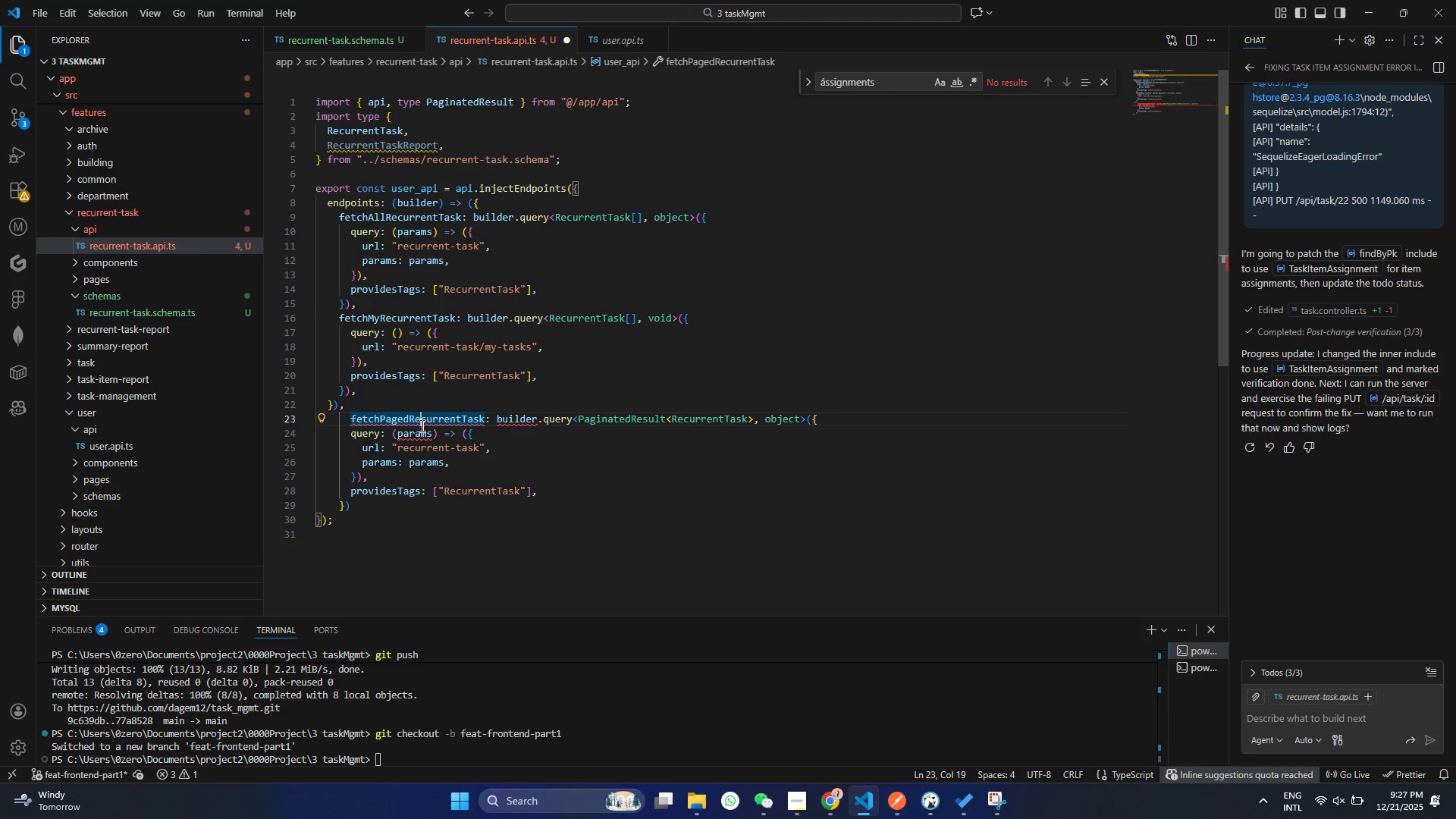 
left_click([421, 425])
 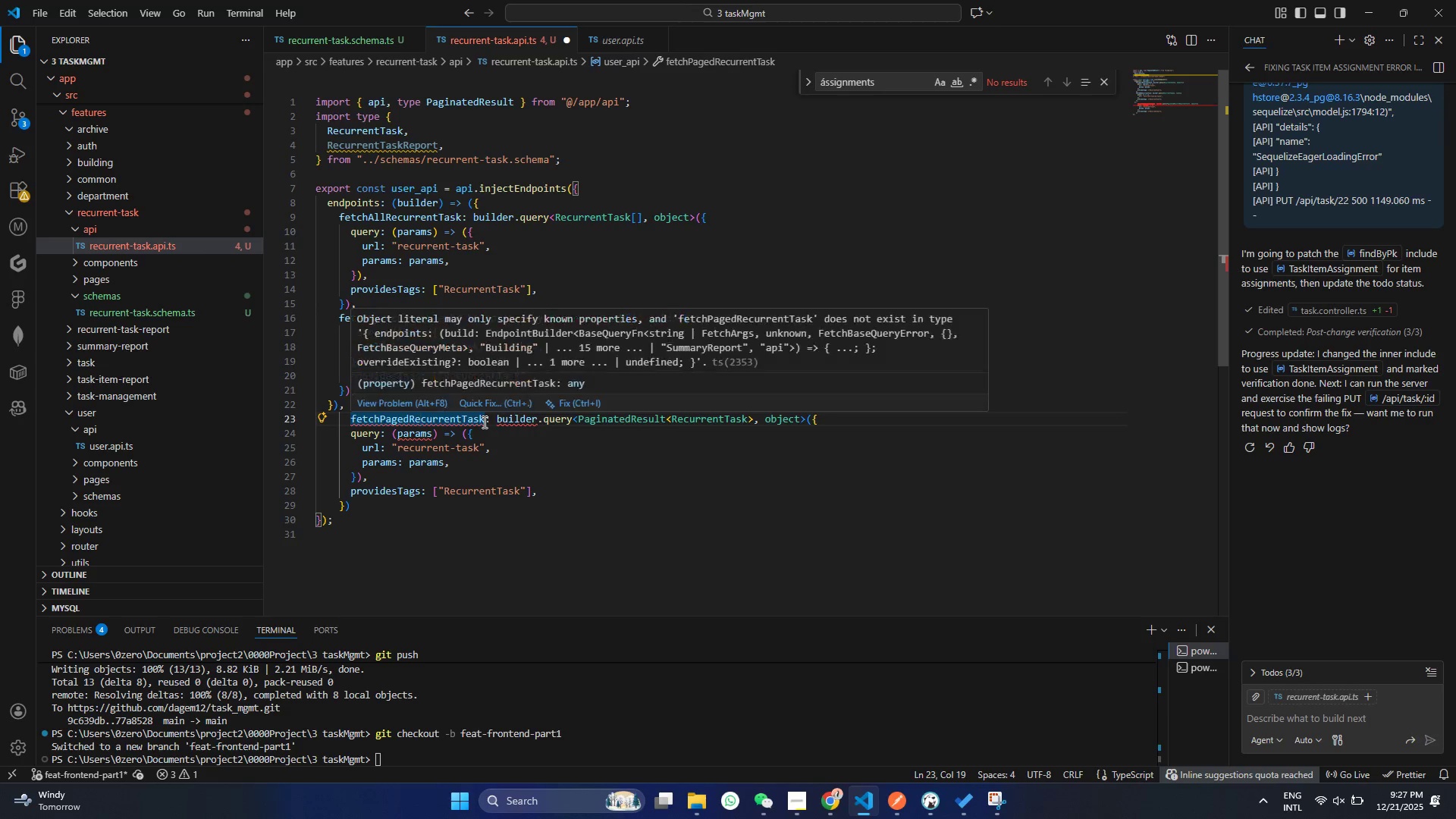 
left_click([483, 422])
 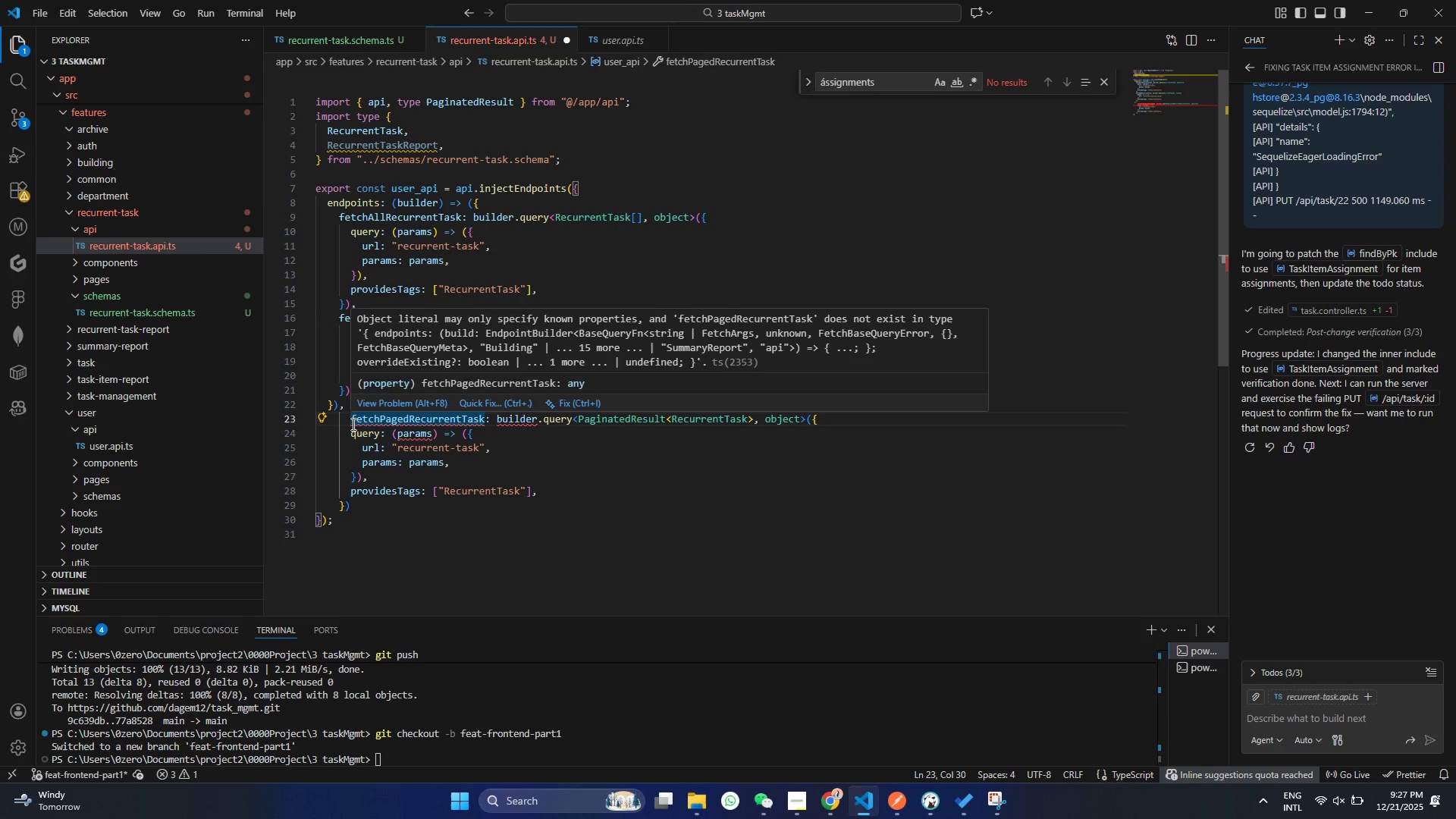 
left_click([352, 424])
 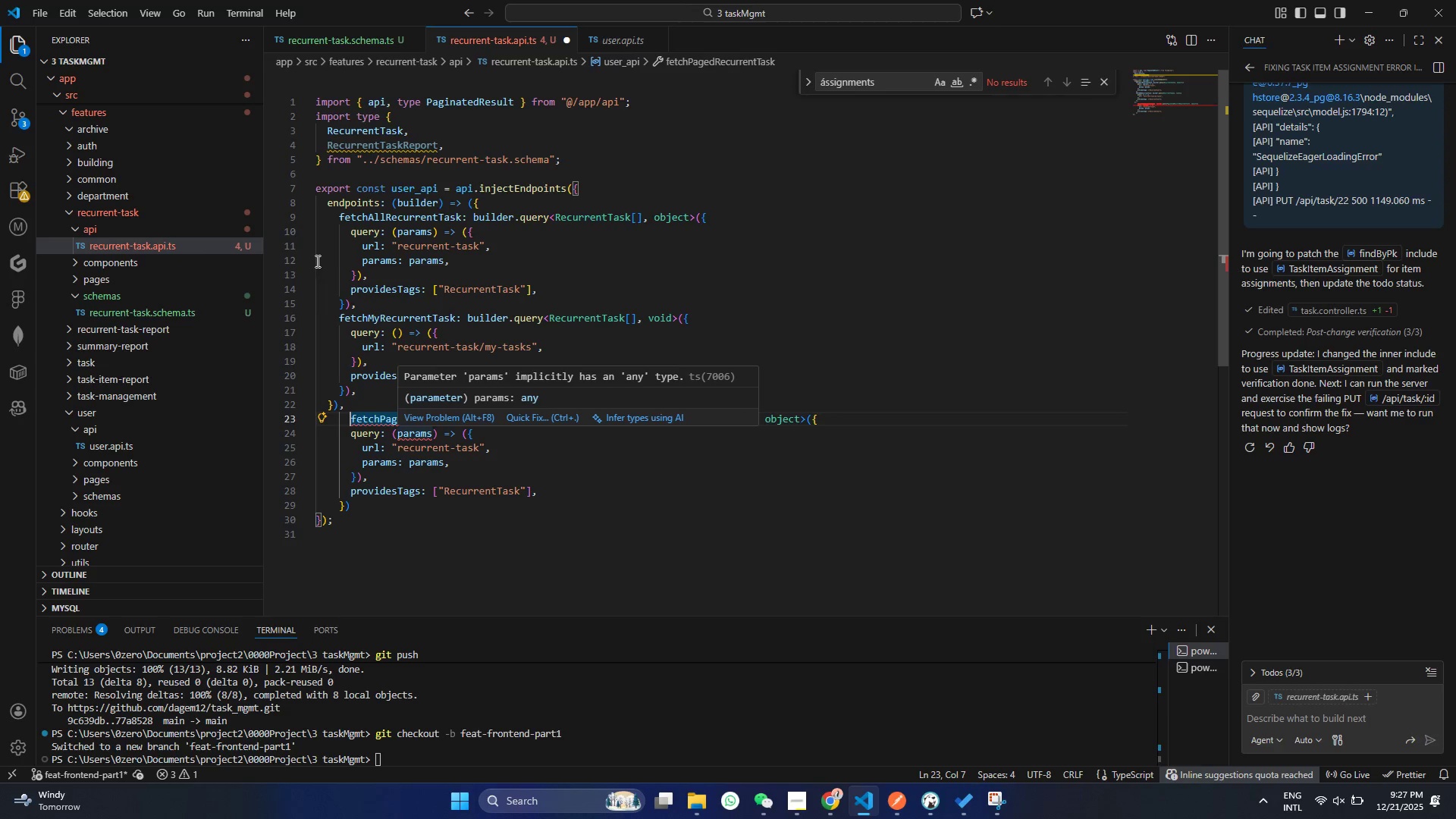 
left_click([310, 219])
 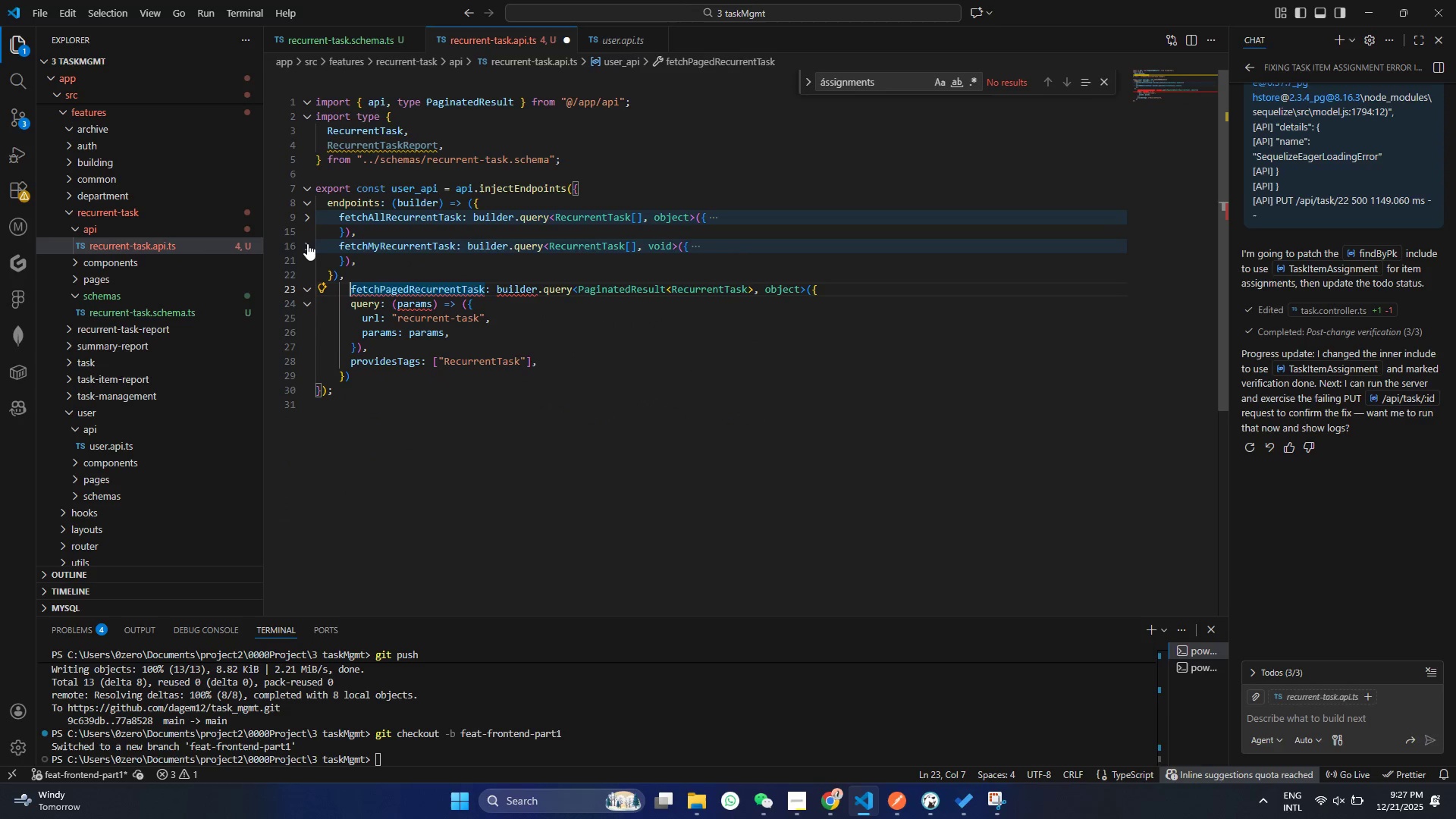 
left_click([307, 243])
 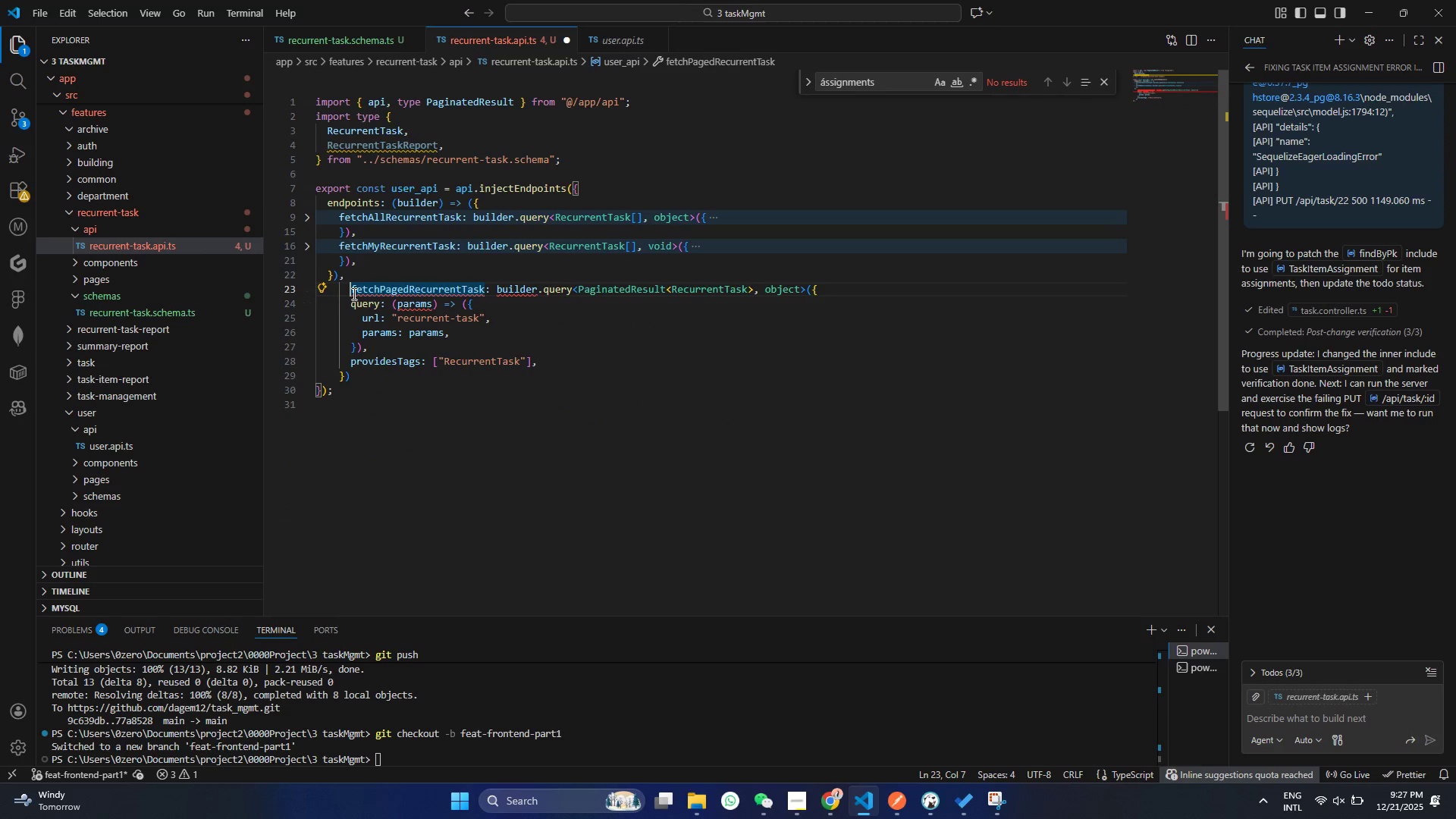 
left_click([353, 293])
 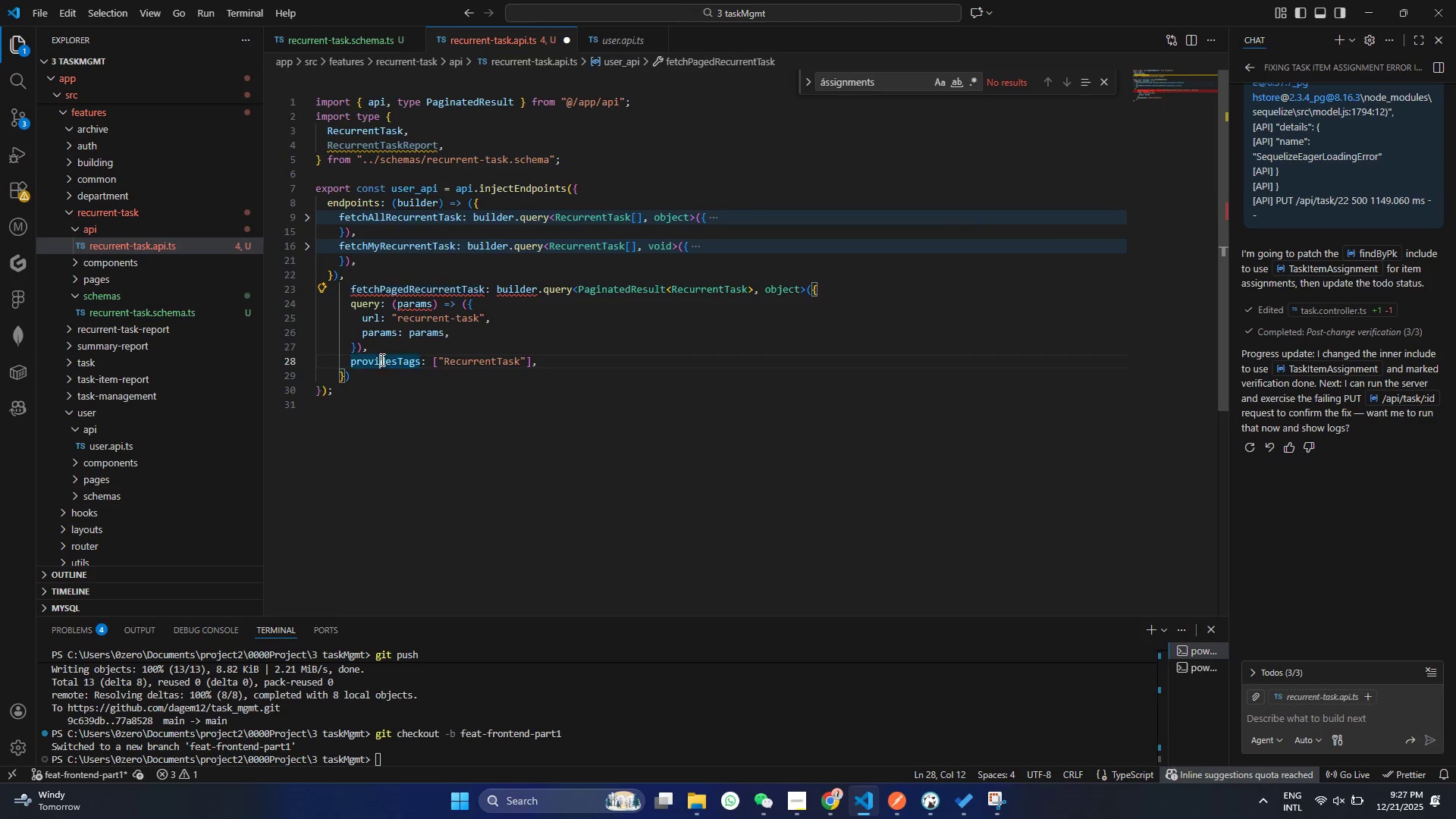 
left_click([381, 359])
 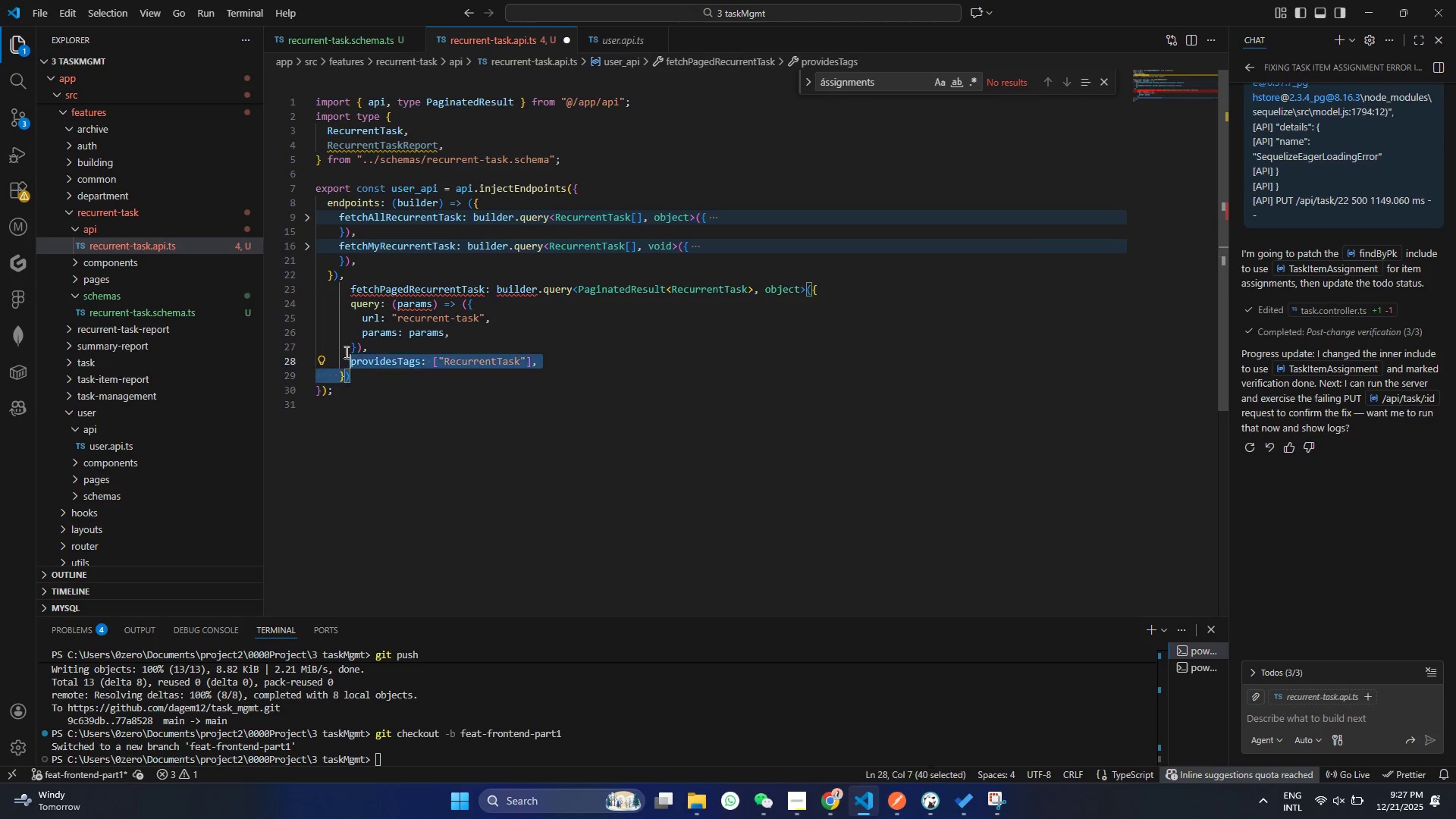 
left_click_drag(start_coordinate=[360, 378], to_coordinate=[340, 296])
 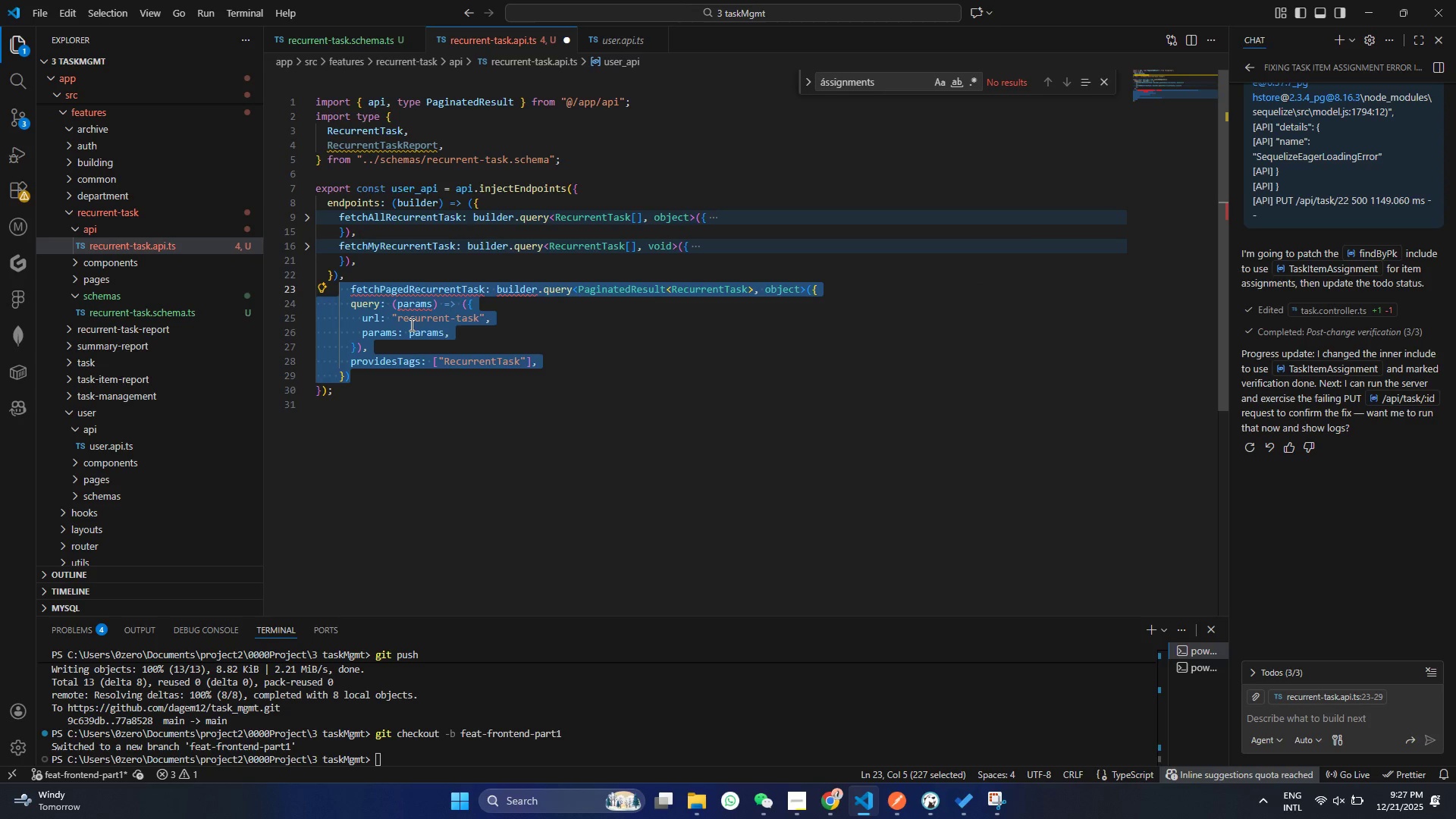 
hold_key(key=ControlLeft, duration=1.5)
 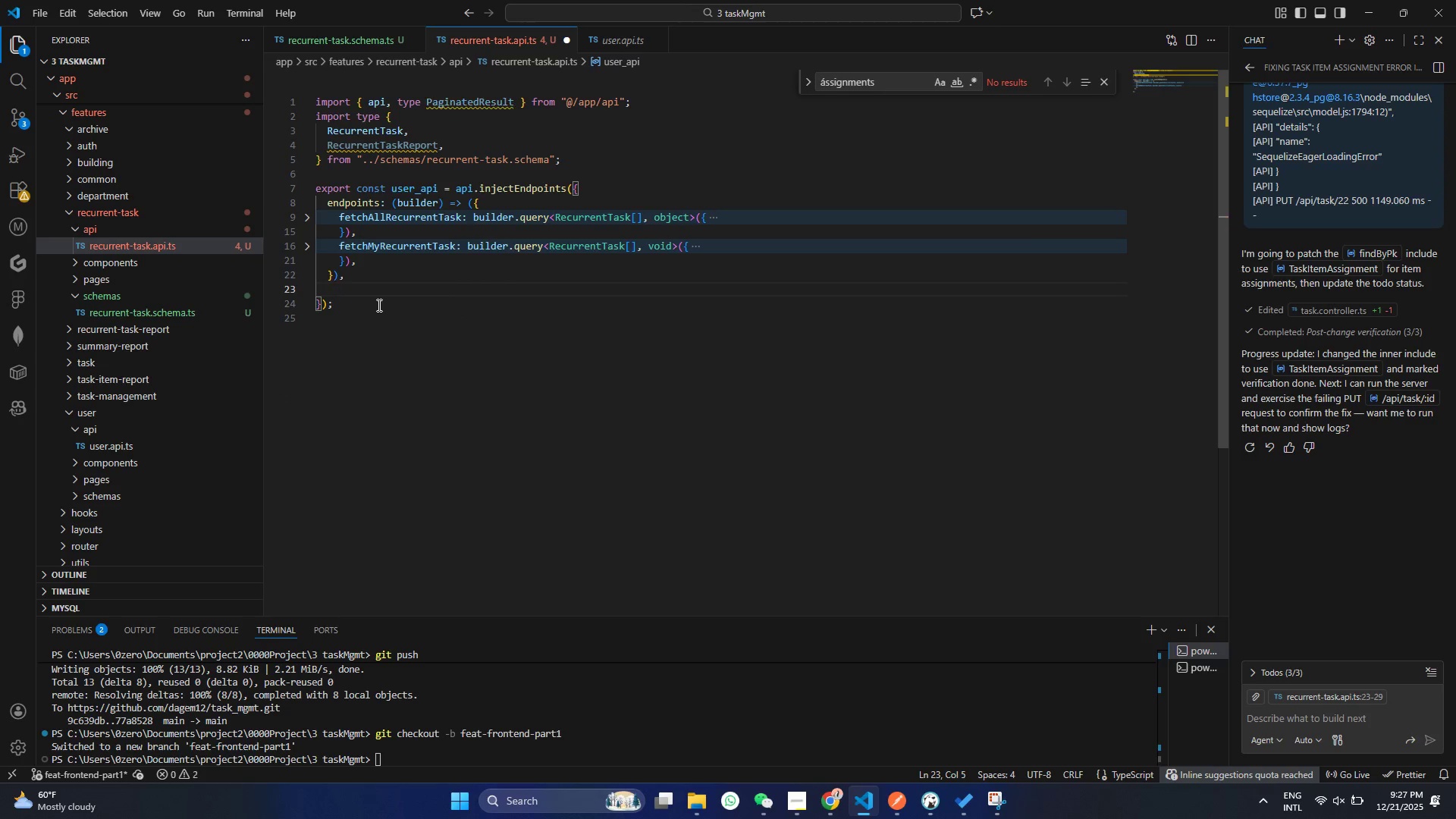 
key(Control+X)
 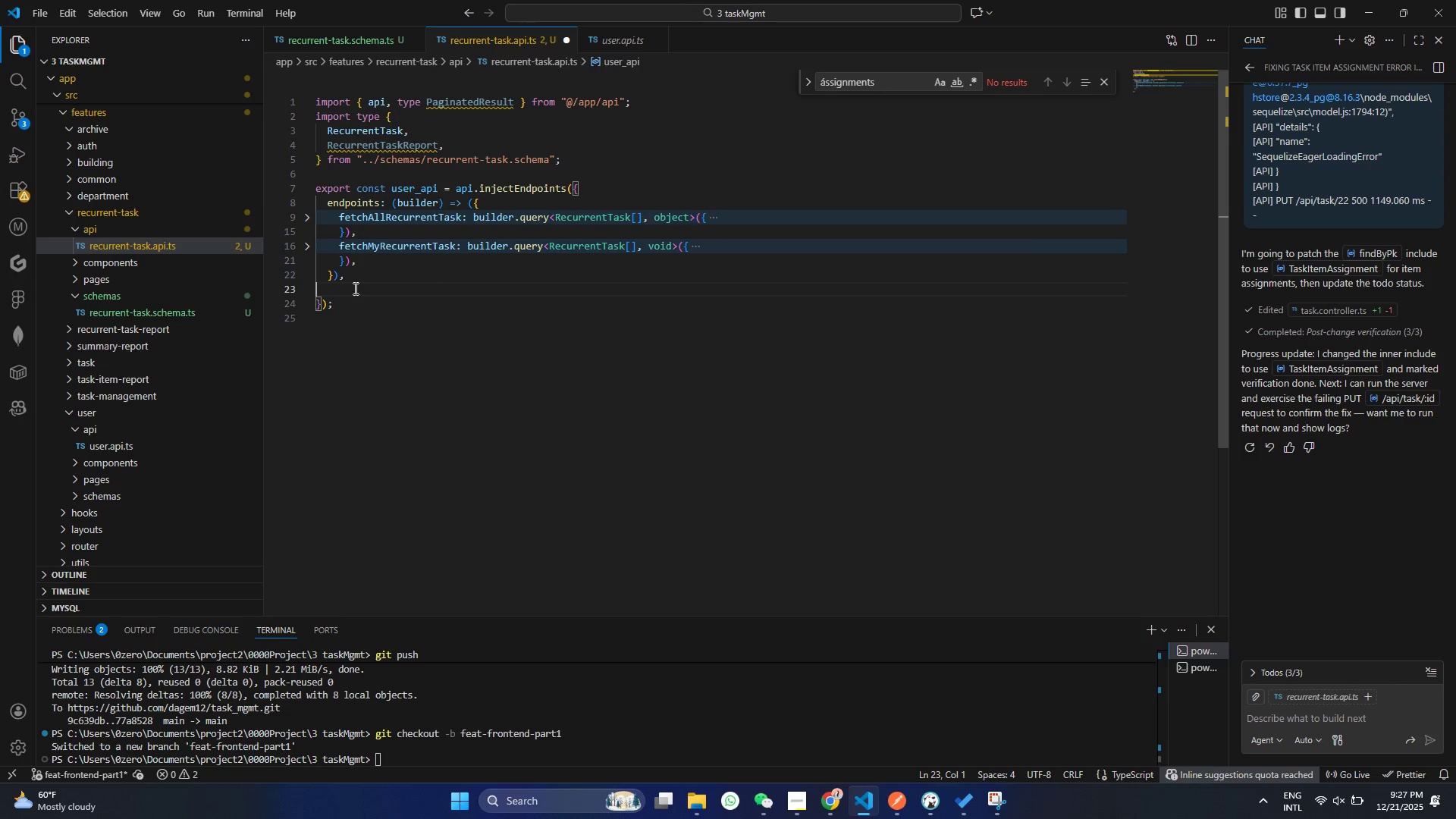 
key(Backspace)
 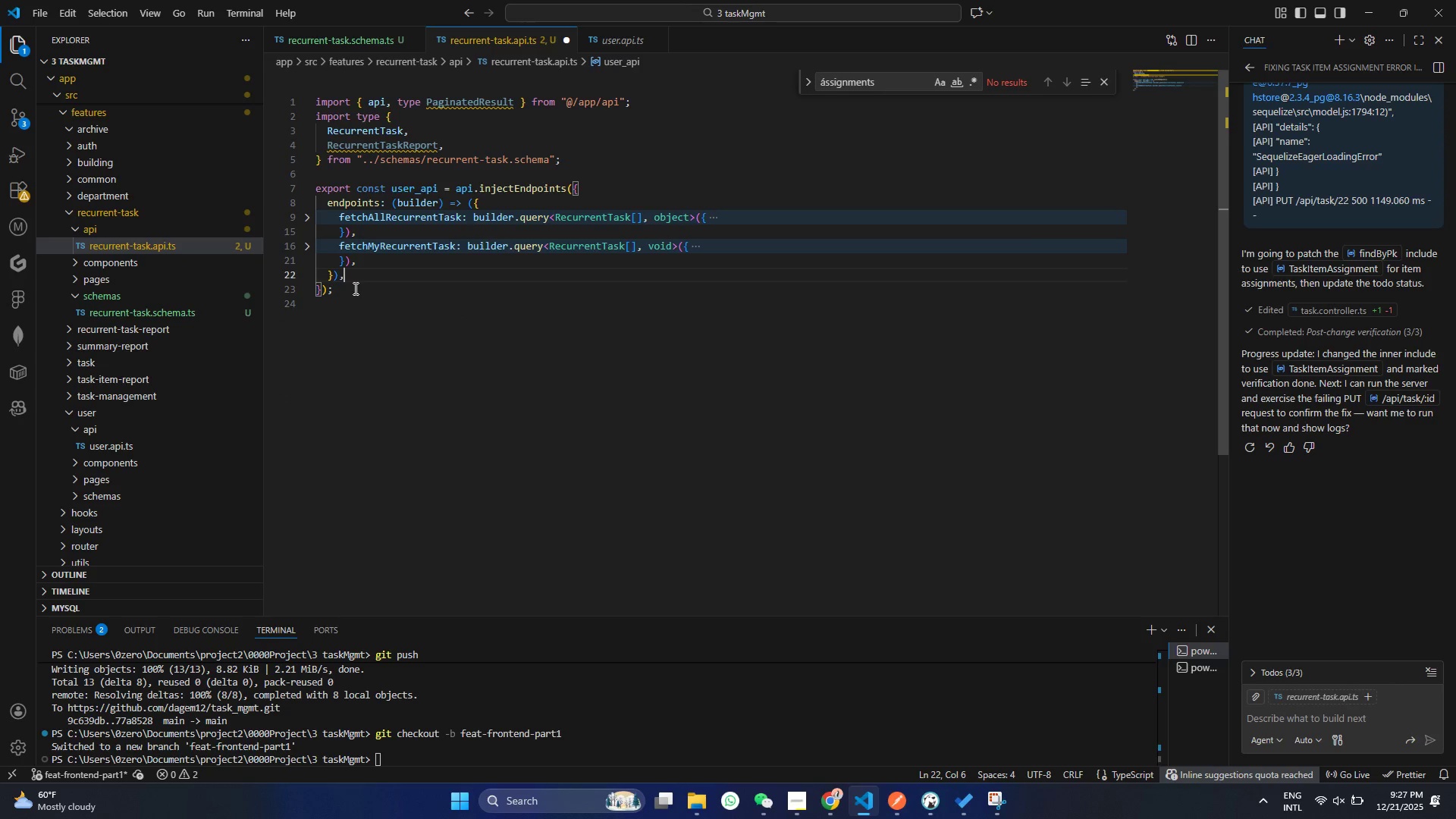 
key(Backspace)
 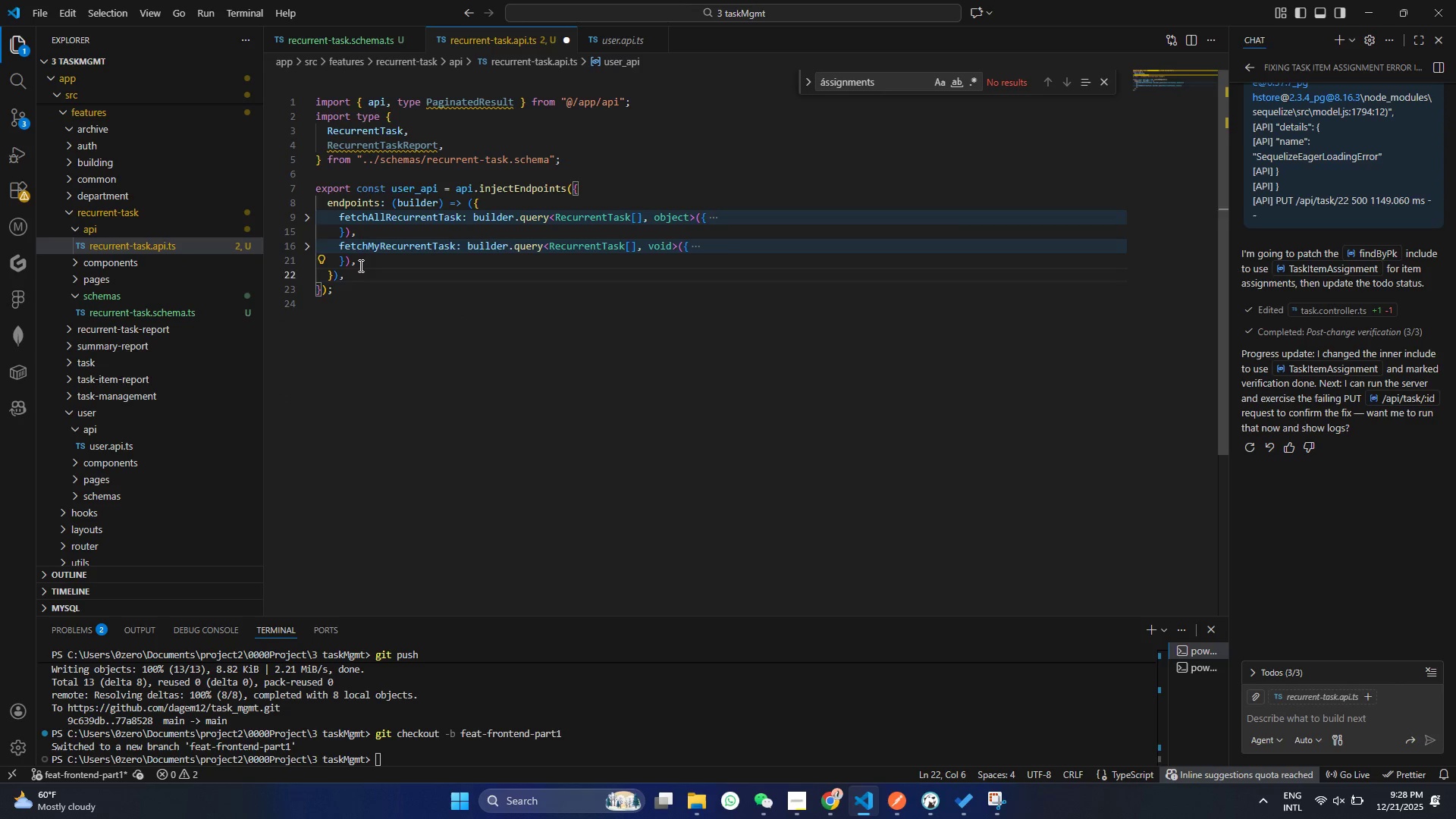 
left_click([359, 265])
 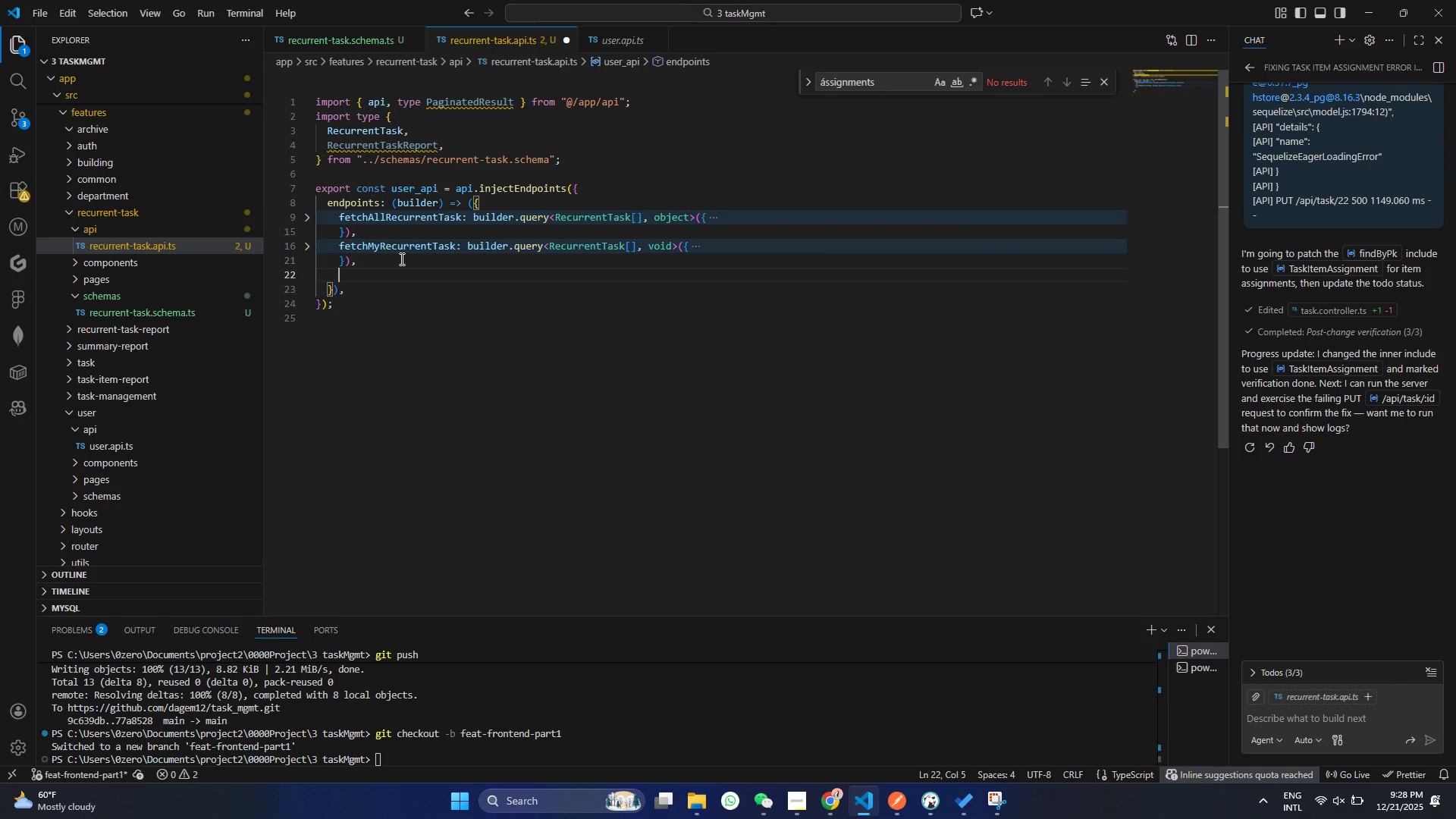 
key(Enter)
 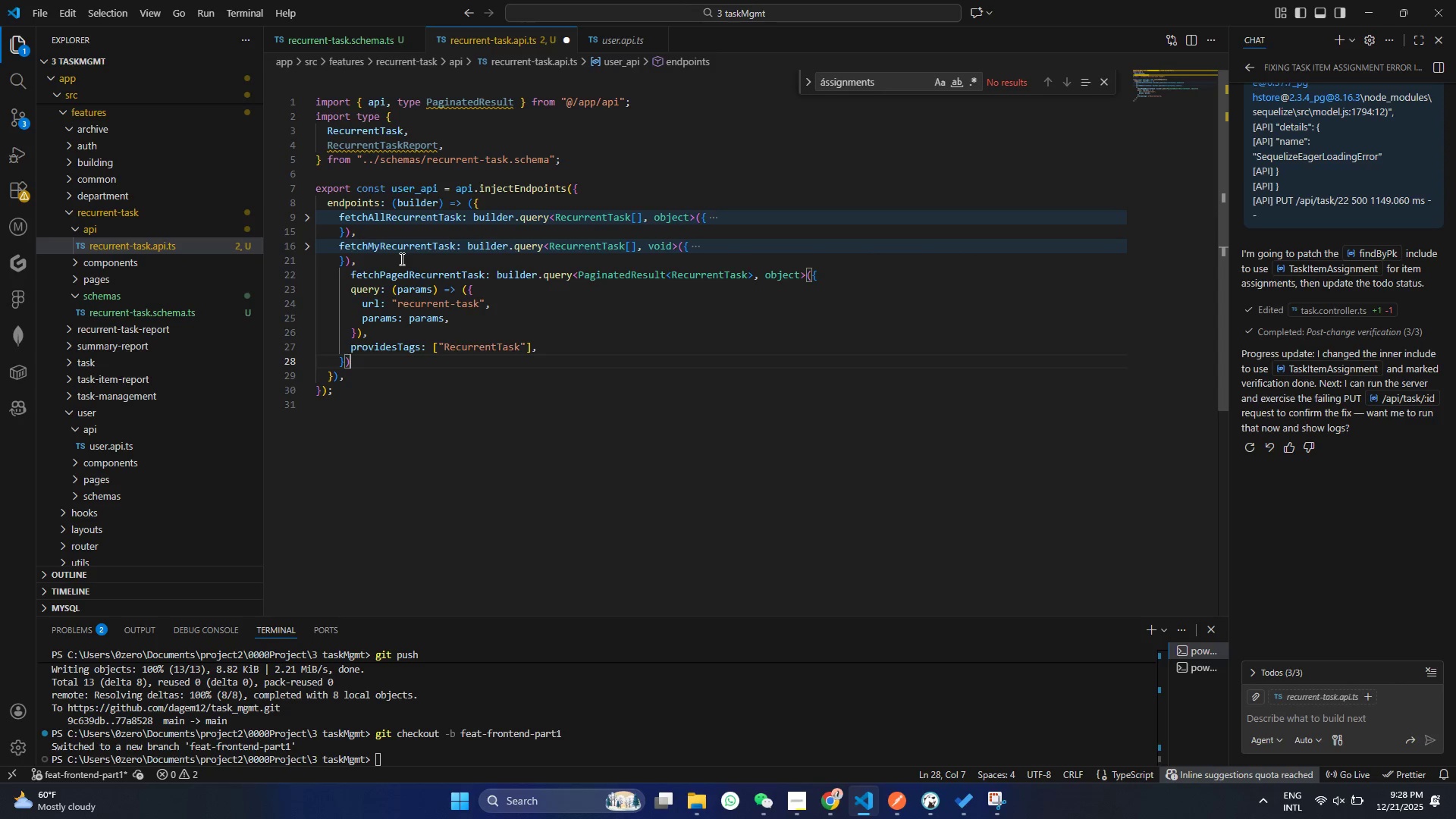 
key(Control+ControlLeft)
 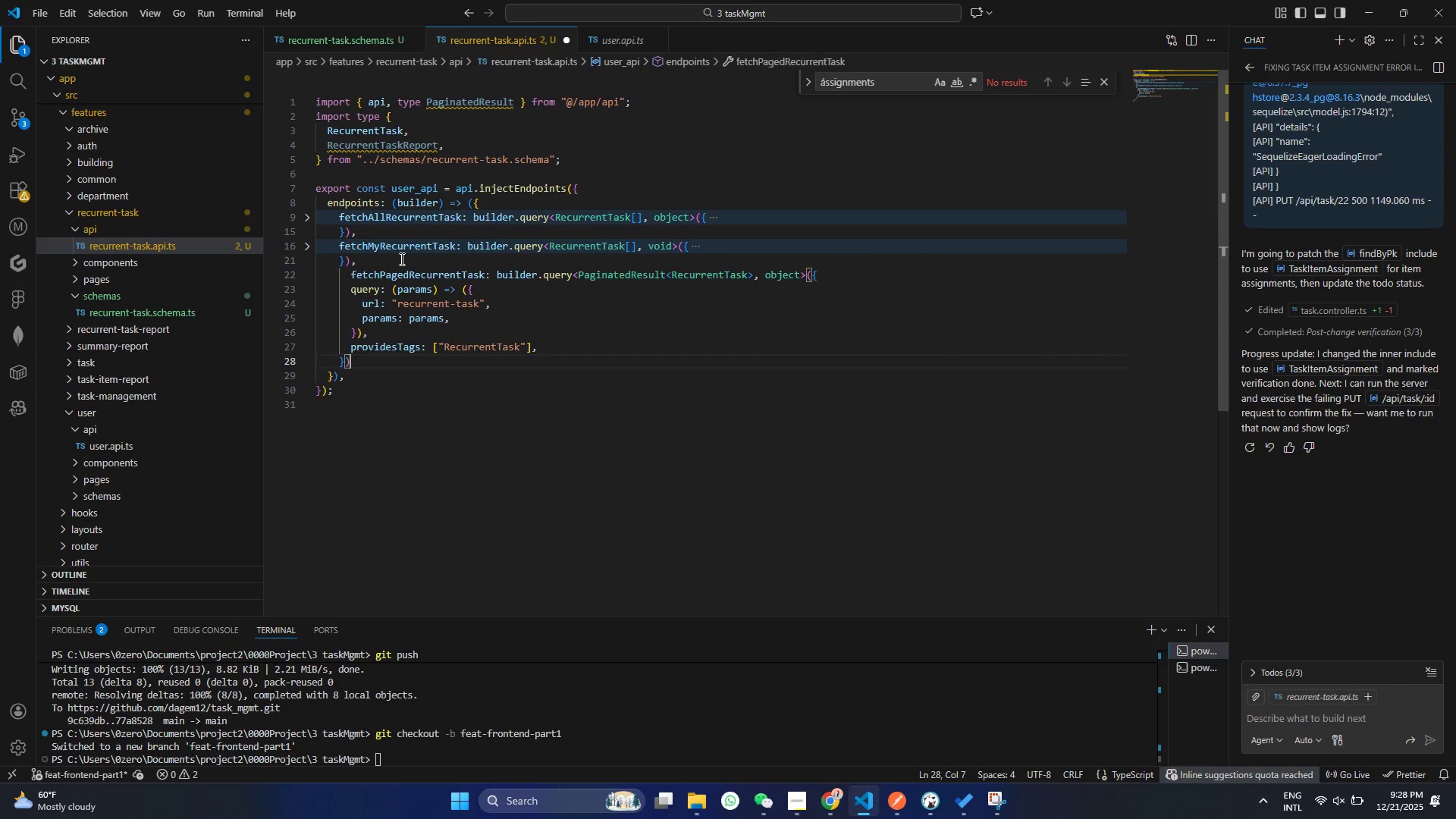 
key(Control+V)
 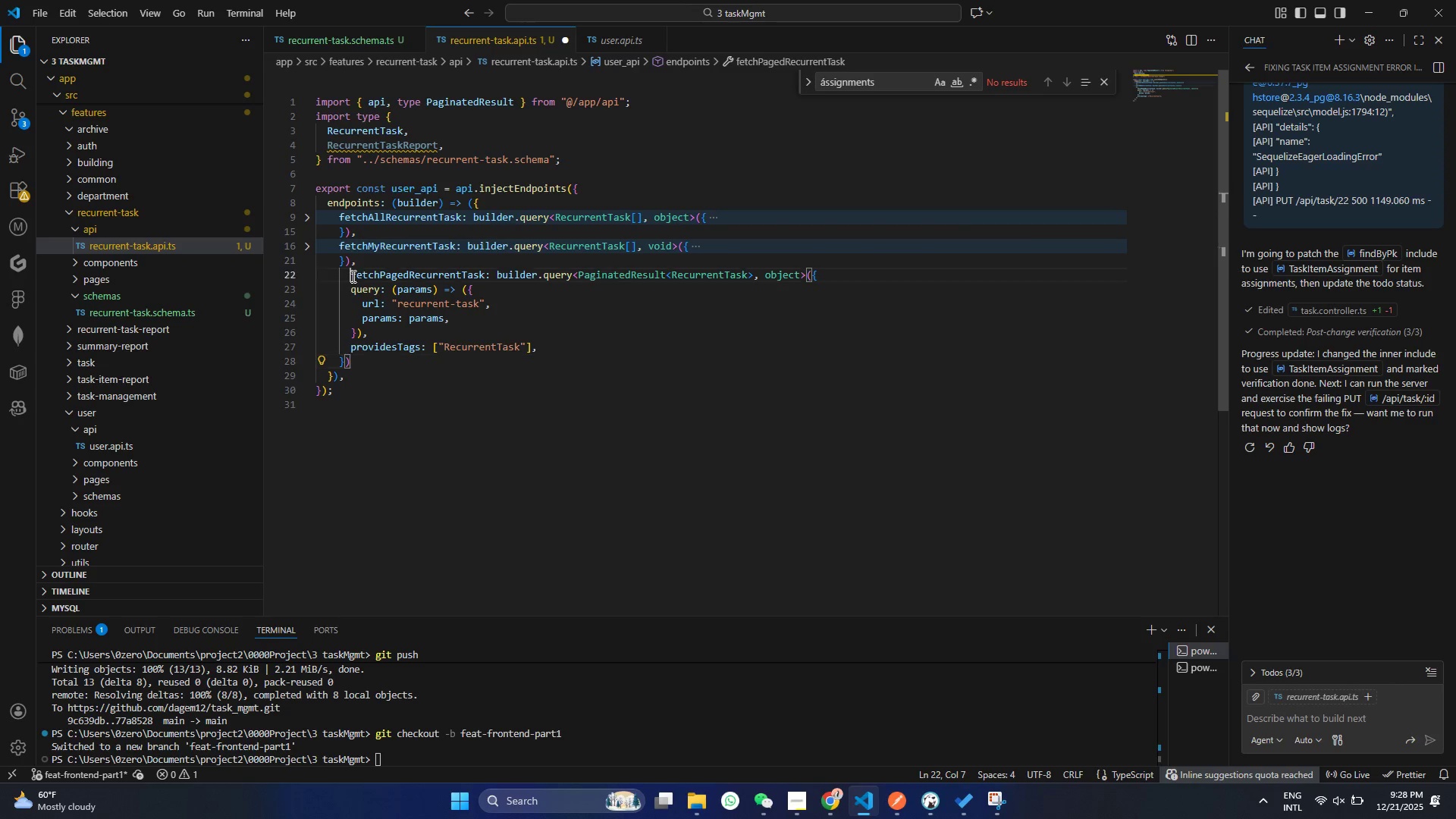 
left_click([352, 276])
 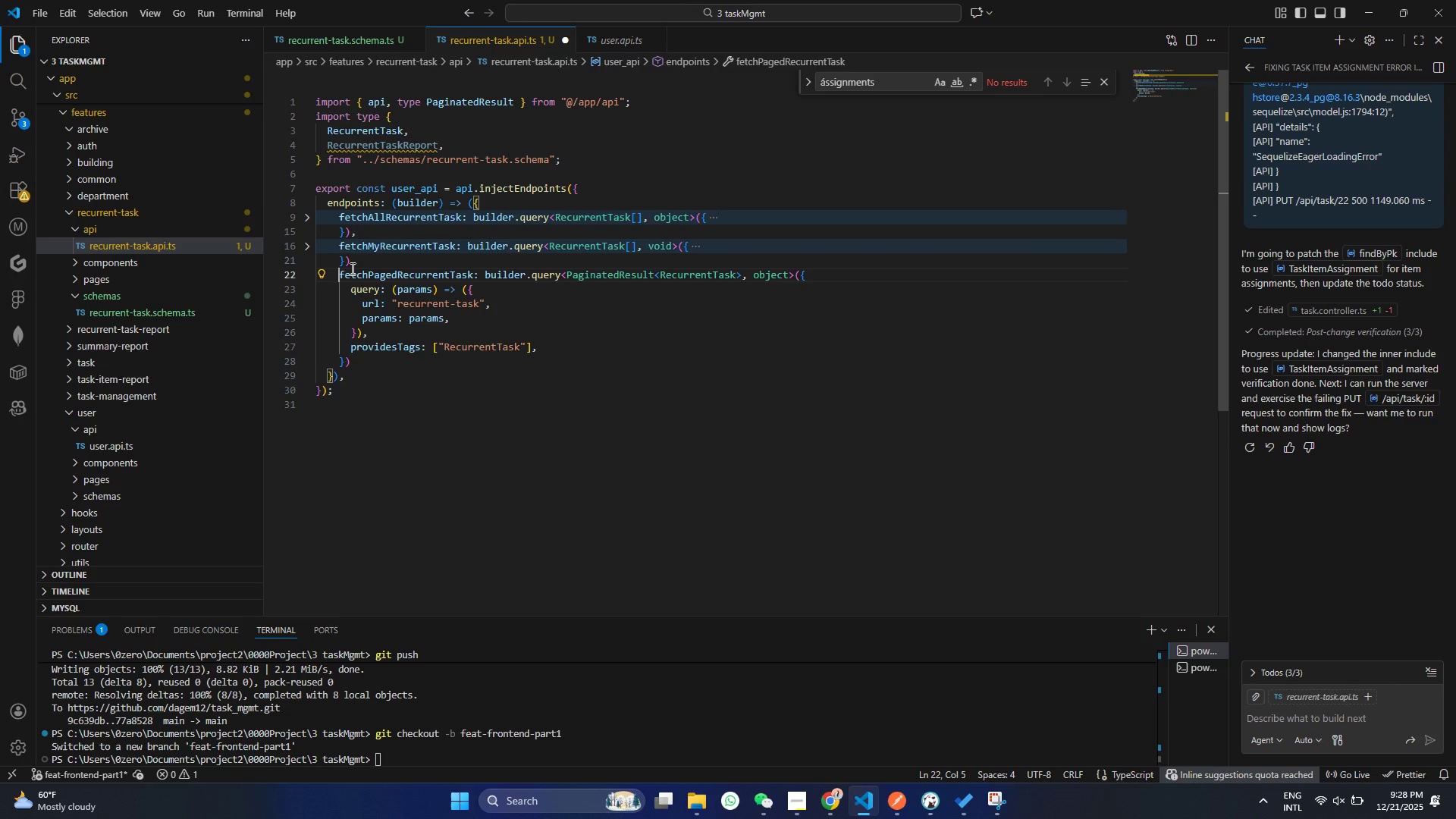 
key(Backspace)
 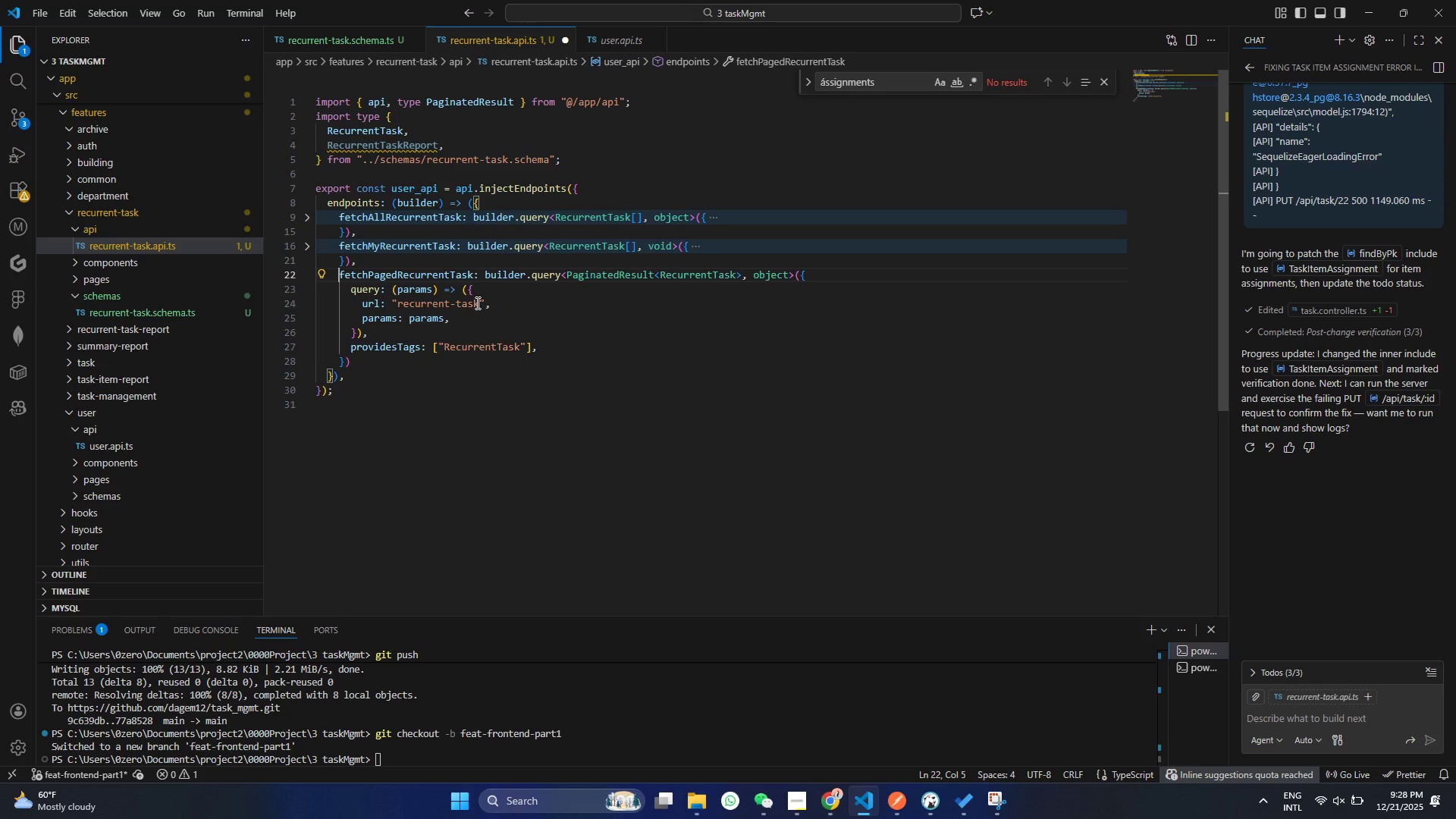 
left_click([476, 303])
 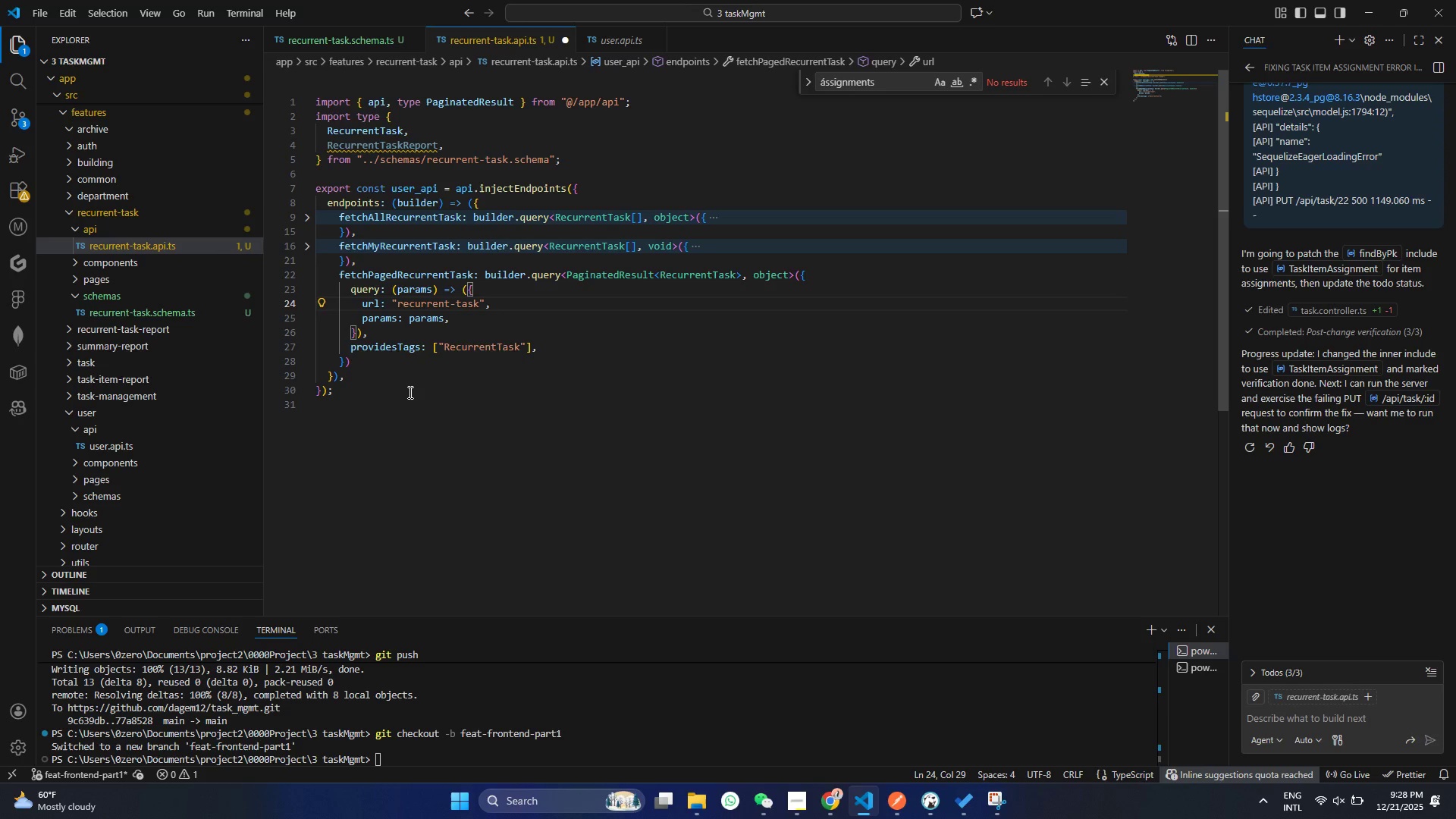 
type(/paged)
 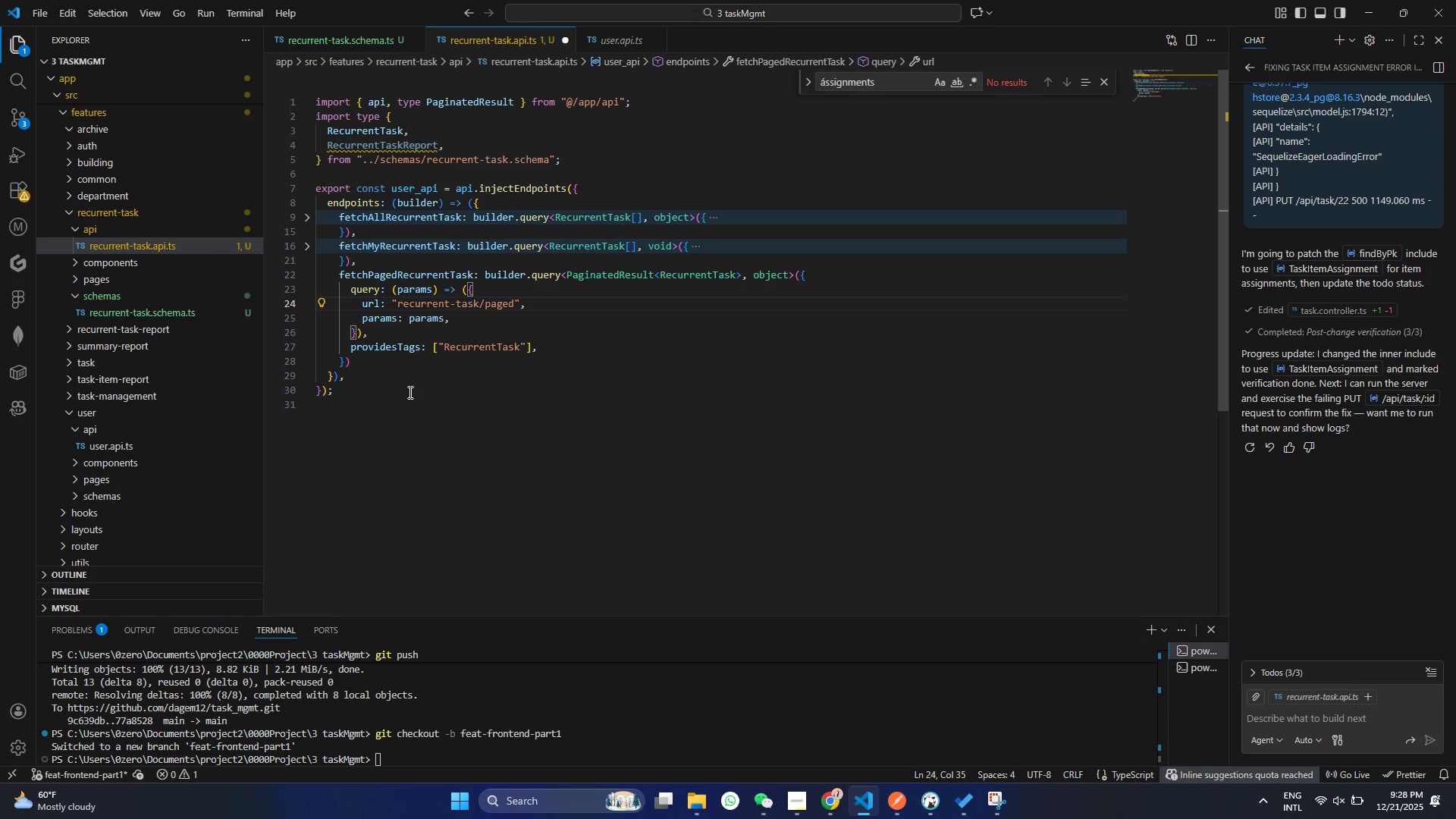 
key(Control+ControlLeft)
 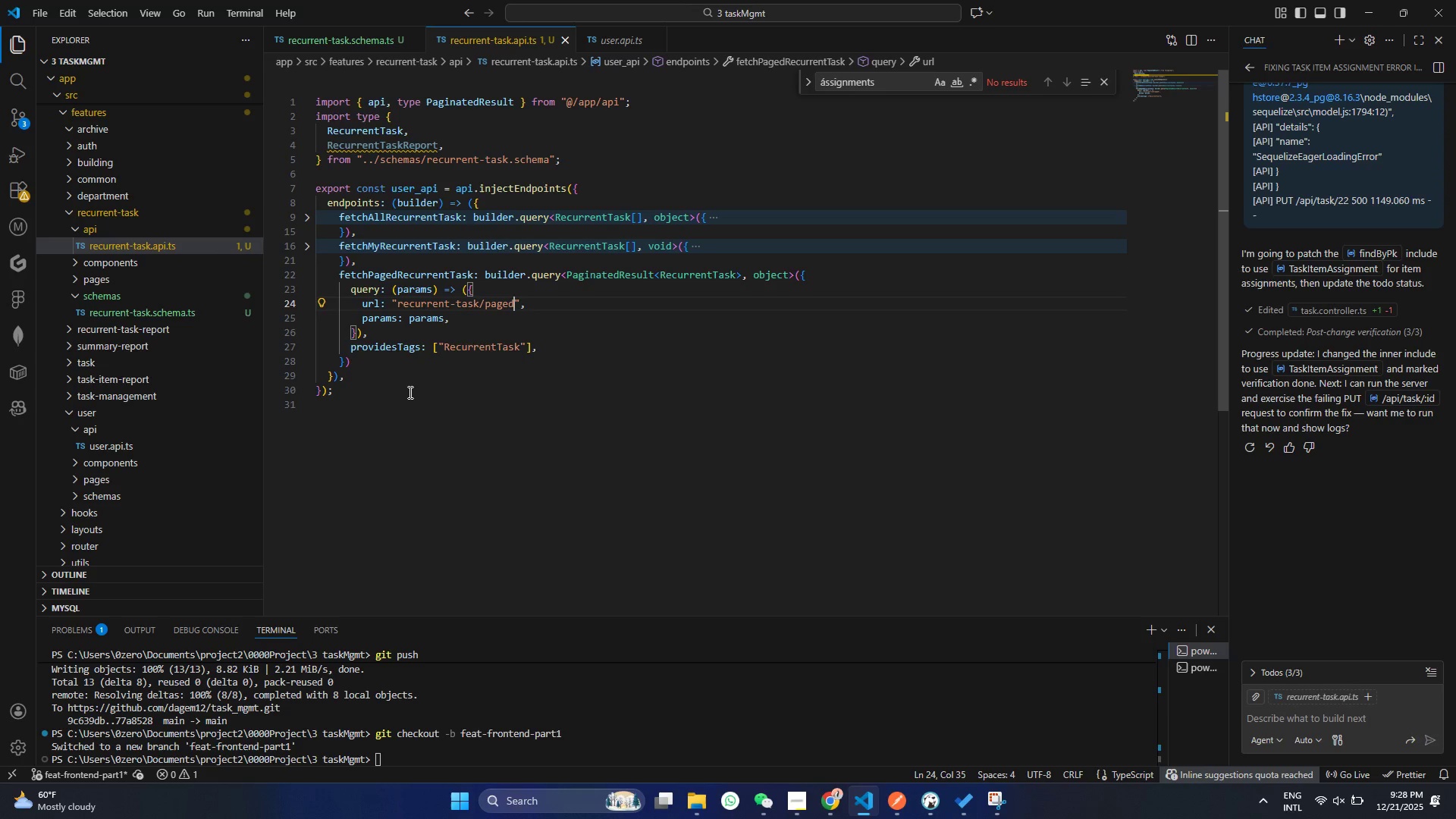 
key(Control+S)
 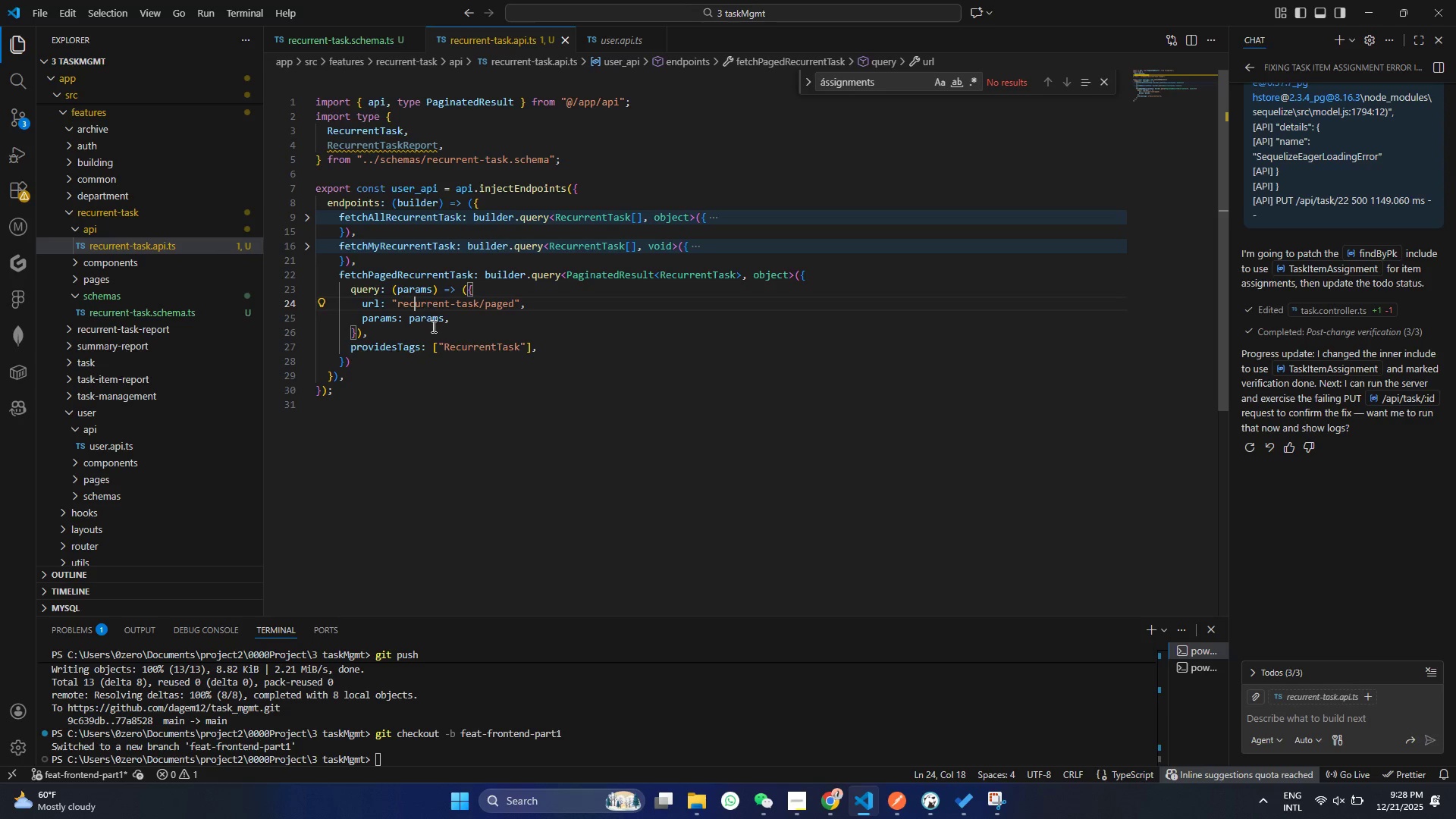 
double_click([436, 337])
 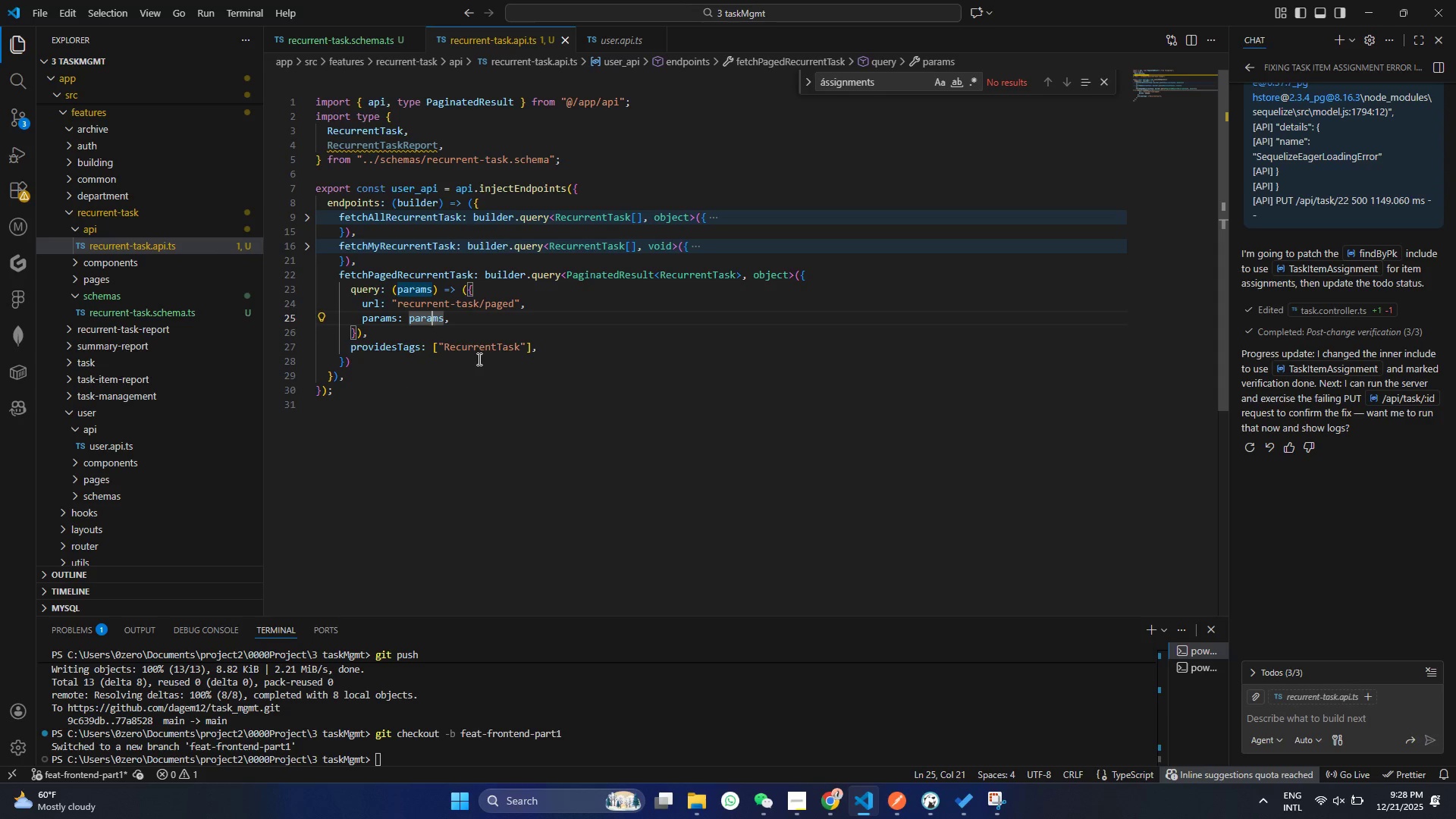 
triple_click([430, 322])
 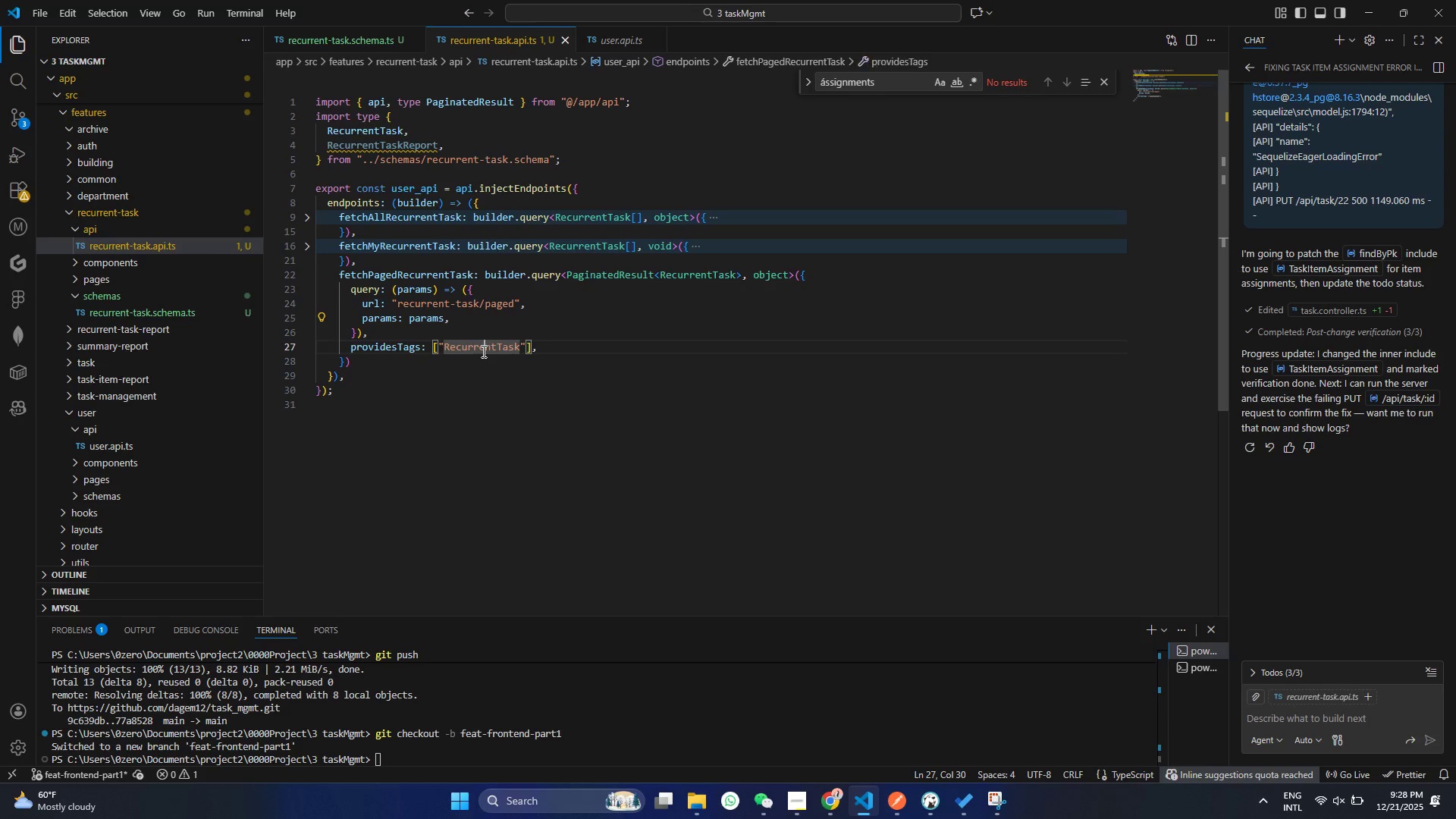 
left_click([482, 351])
 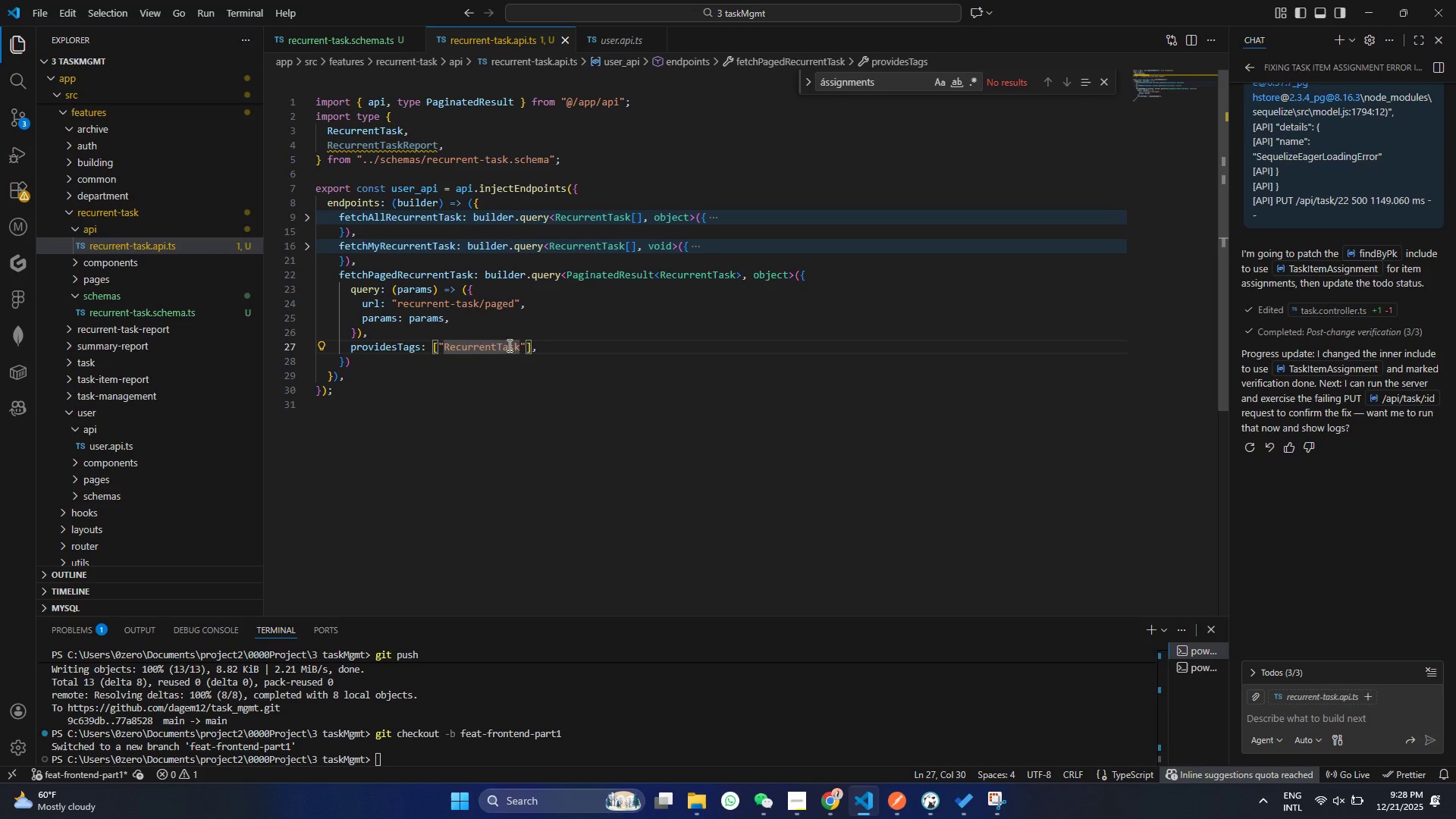 
key(Control+S)
 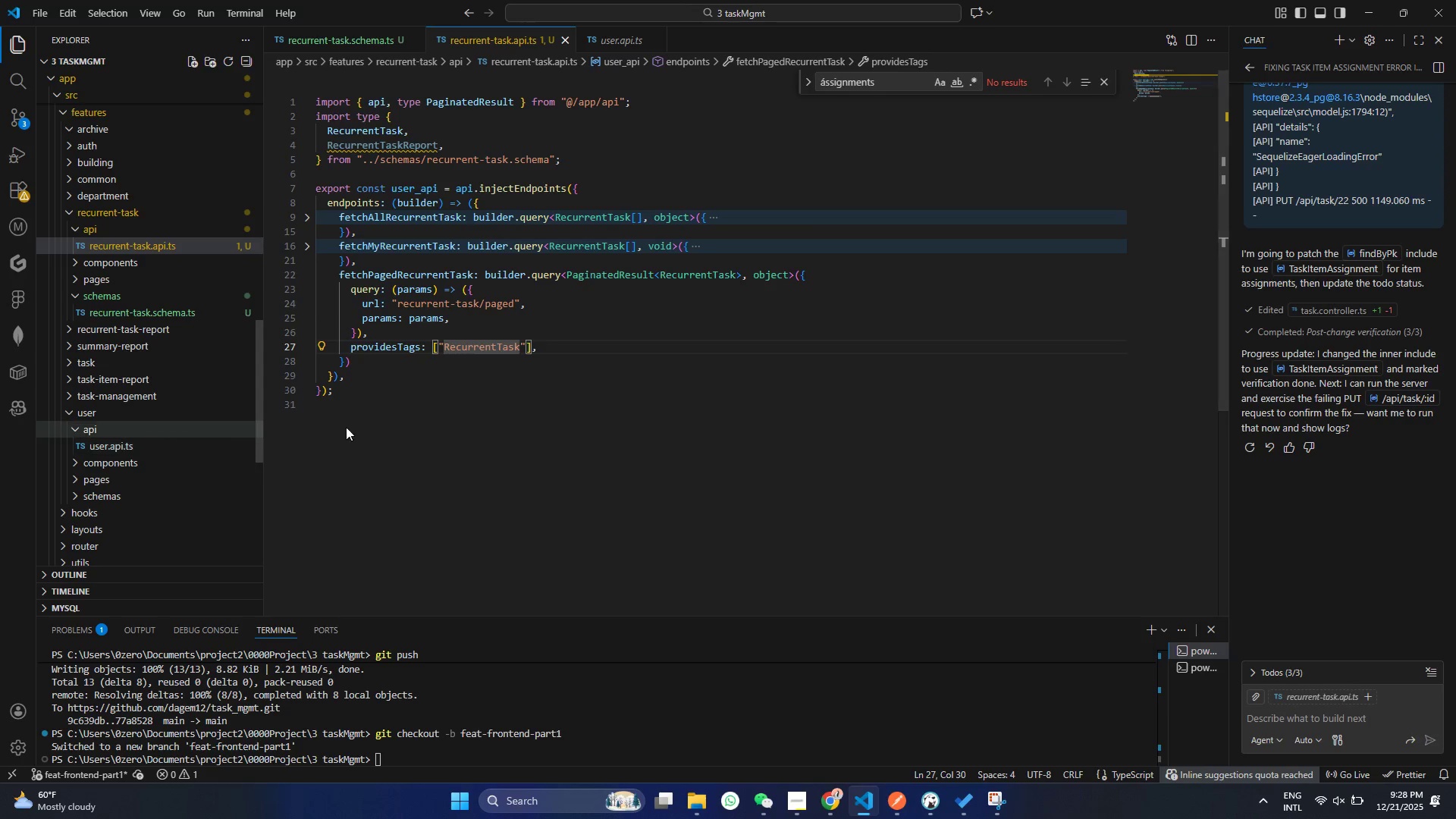 
wait(6.45)
 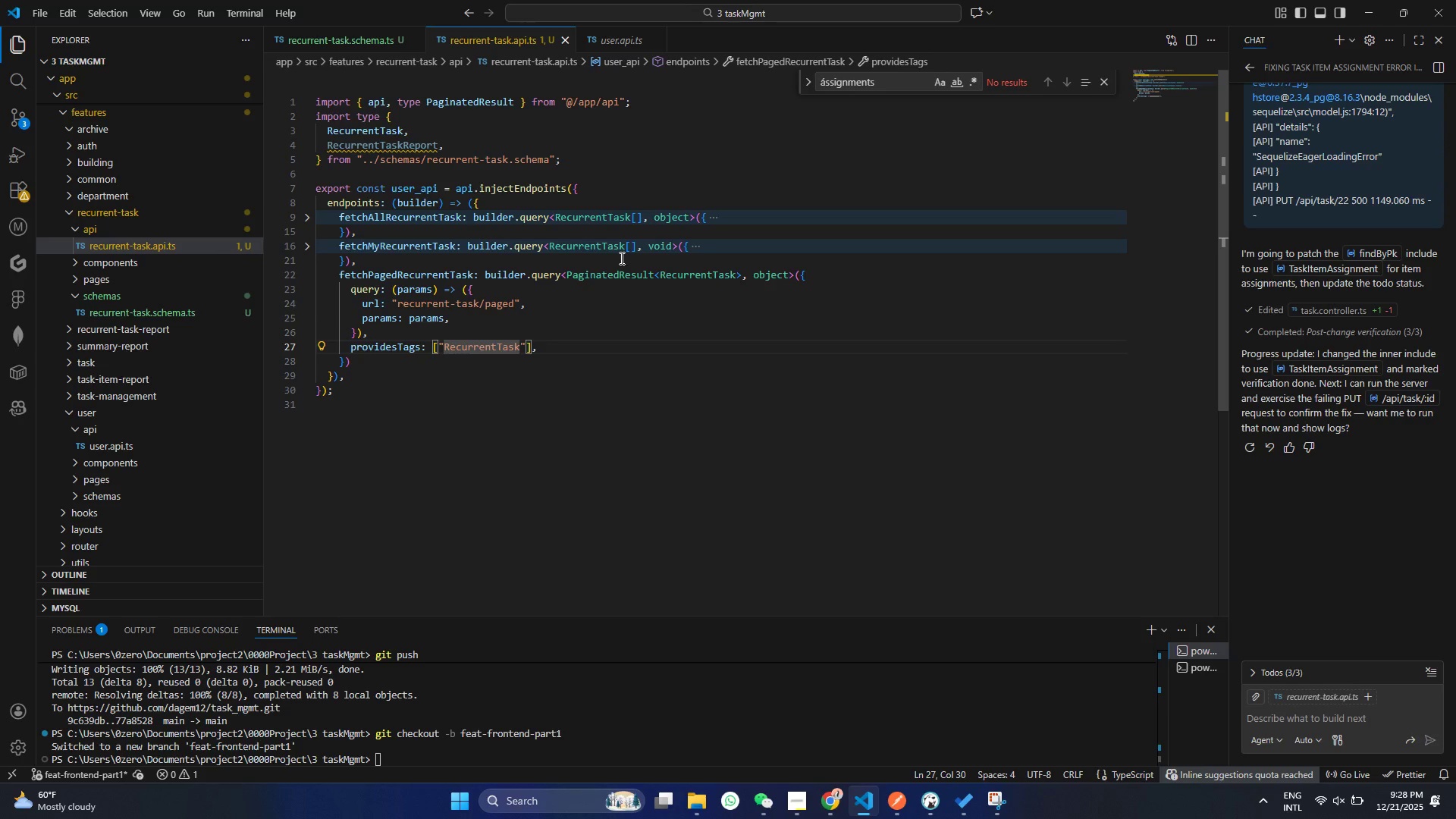 
left_click([364, 362])
 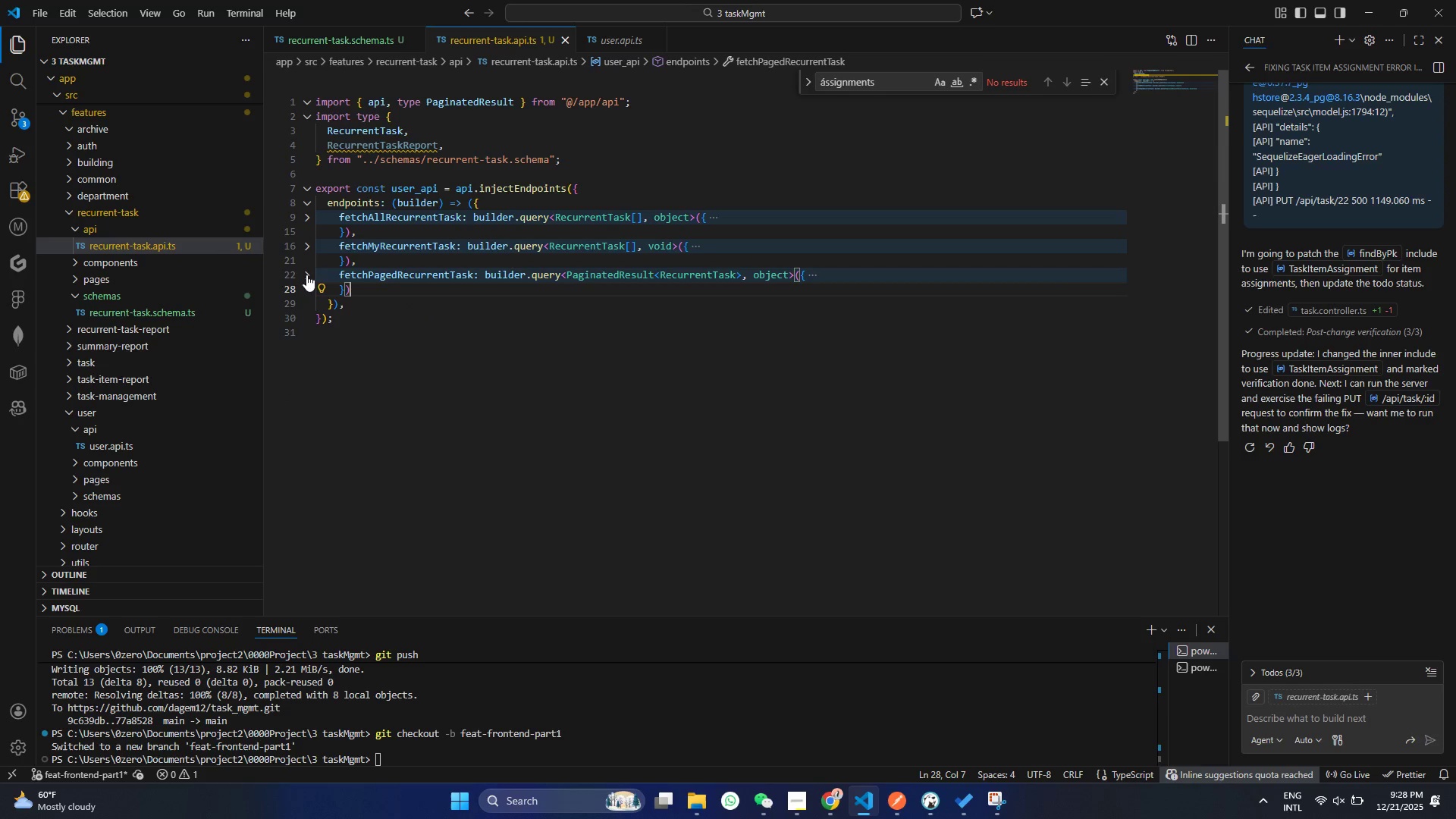 
left_click([306, 275])
 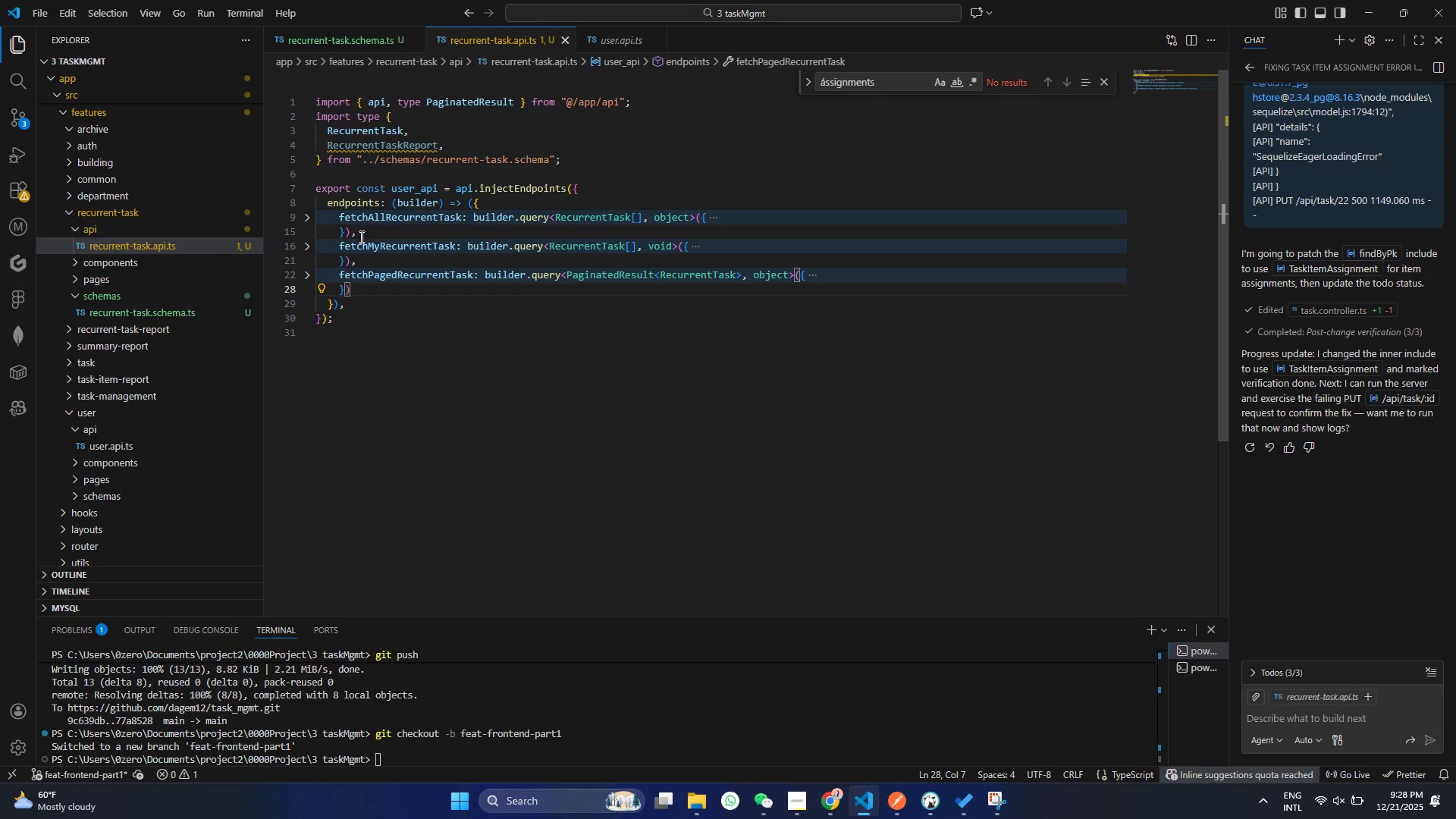 
left_click_drag(start_coordinate=[360, 237], to_coordinate=[312, 220])
 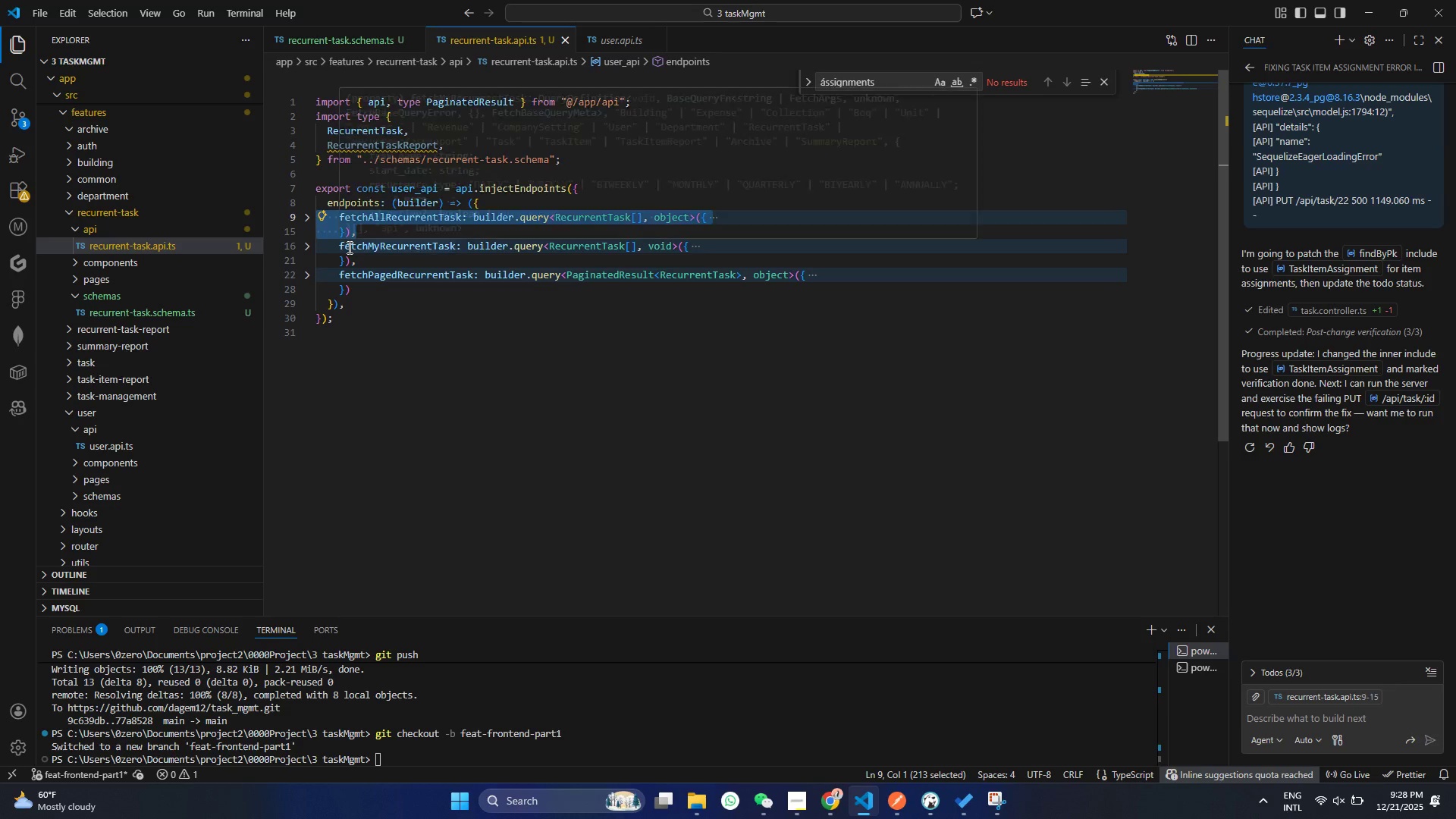 
key(Control+C)
 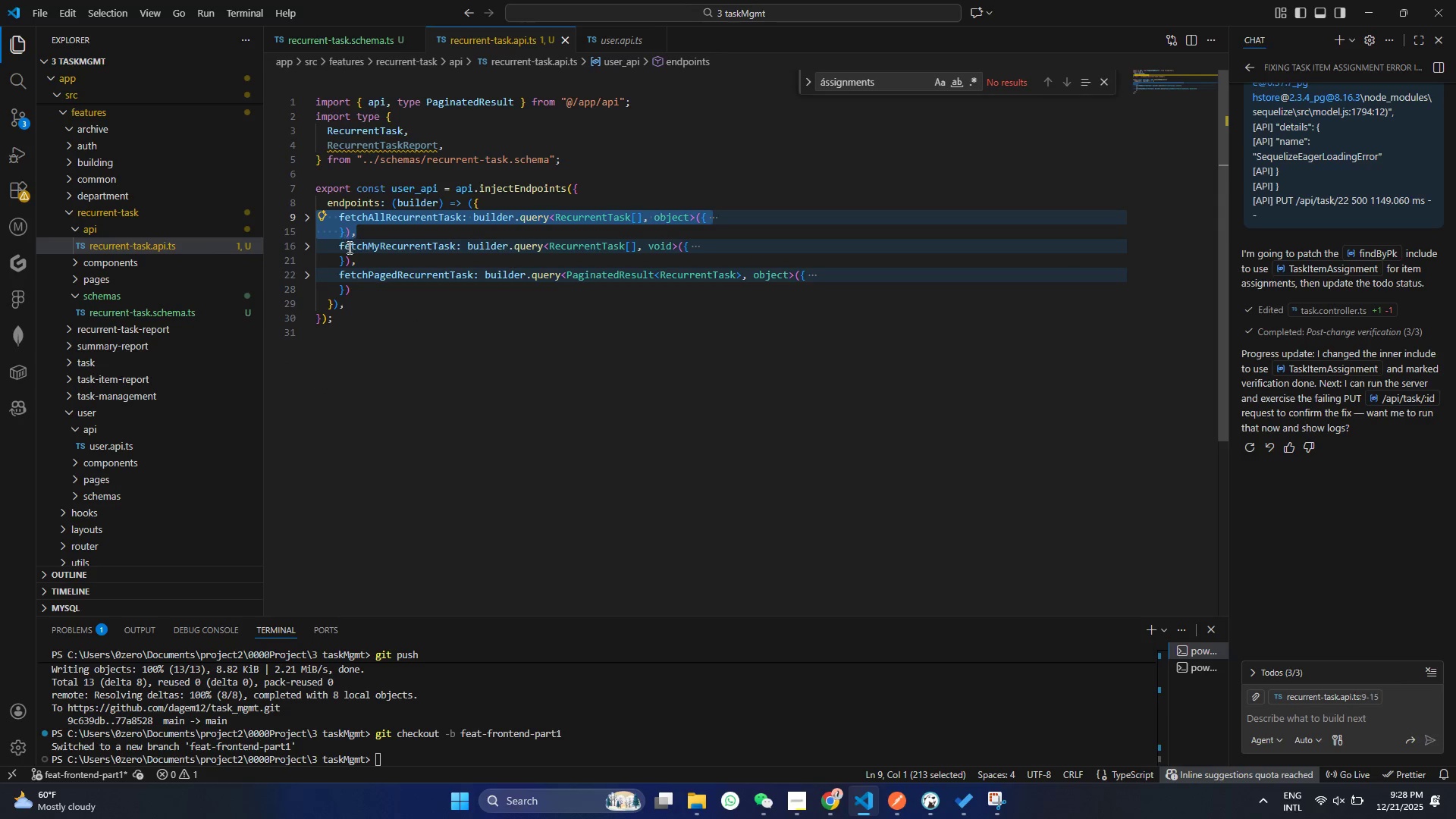 
key(Control+C)
 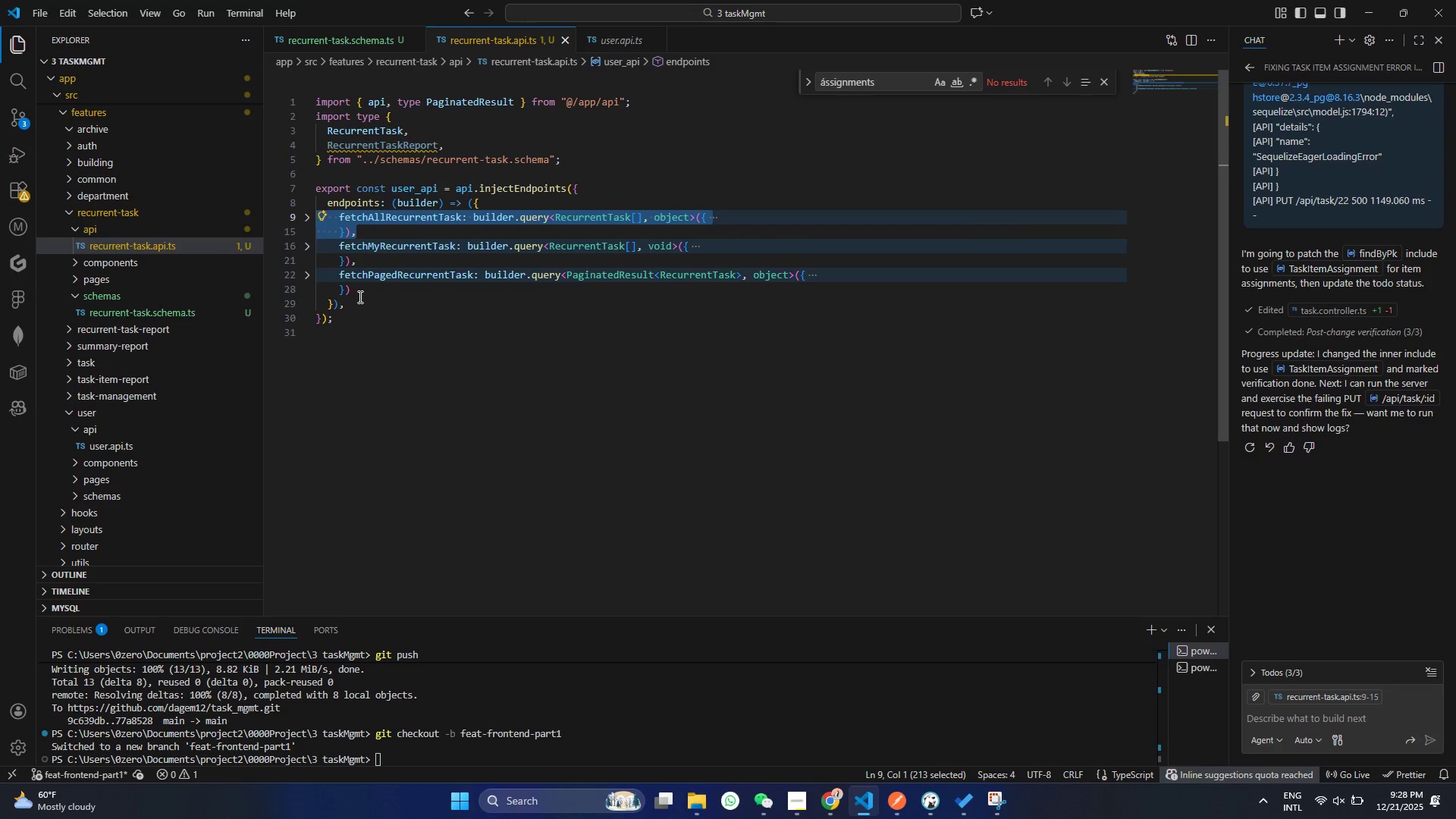 
left_click([366, 287])
 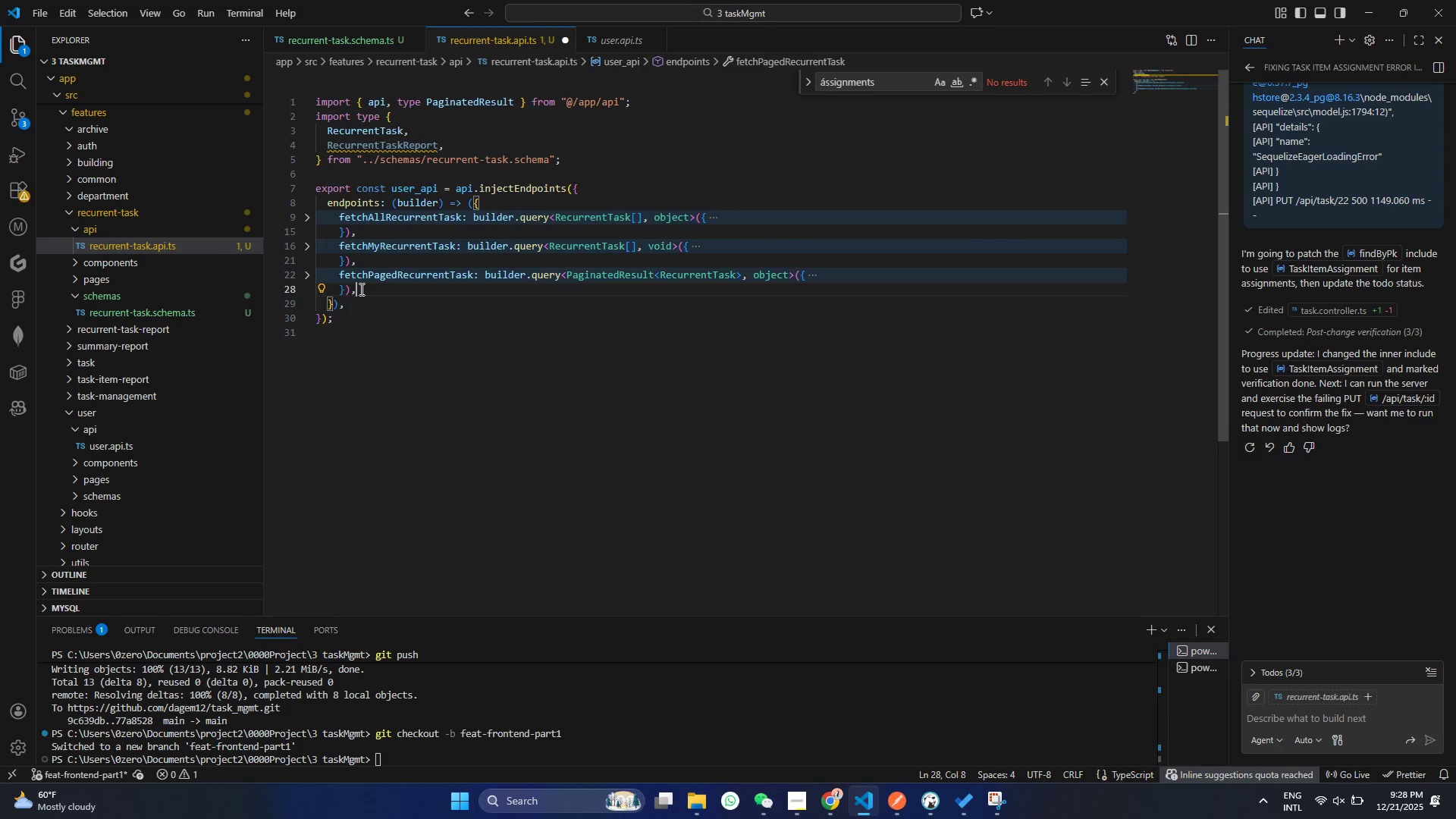 
key(Comma)
 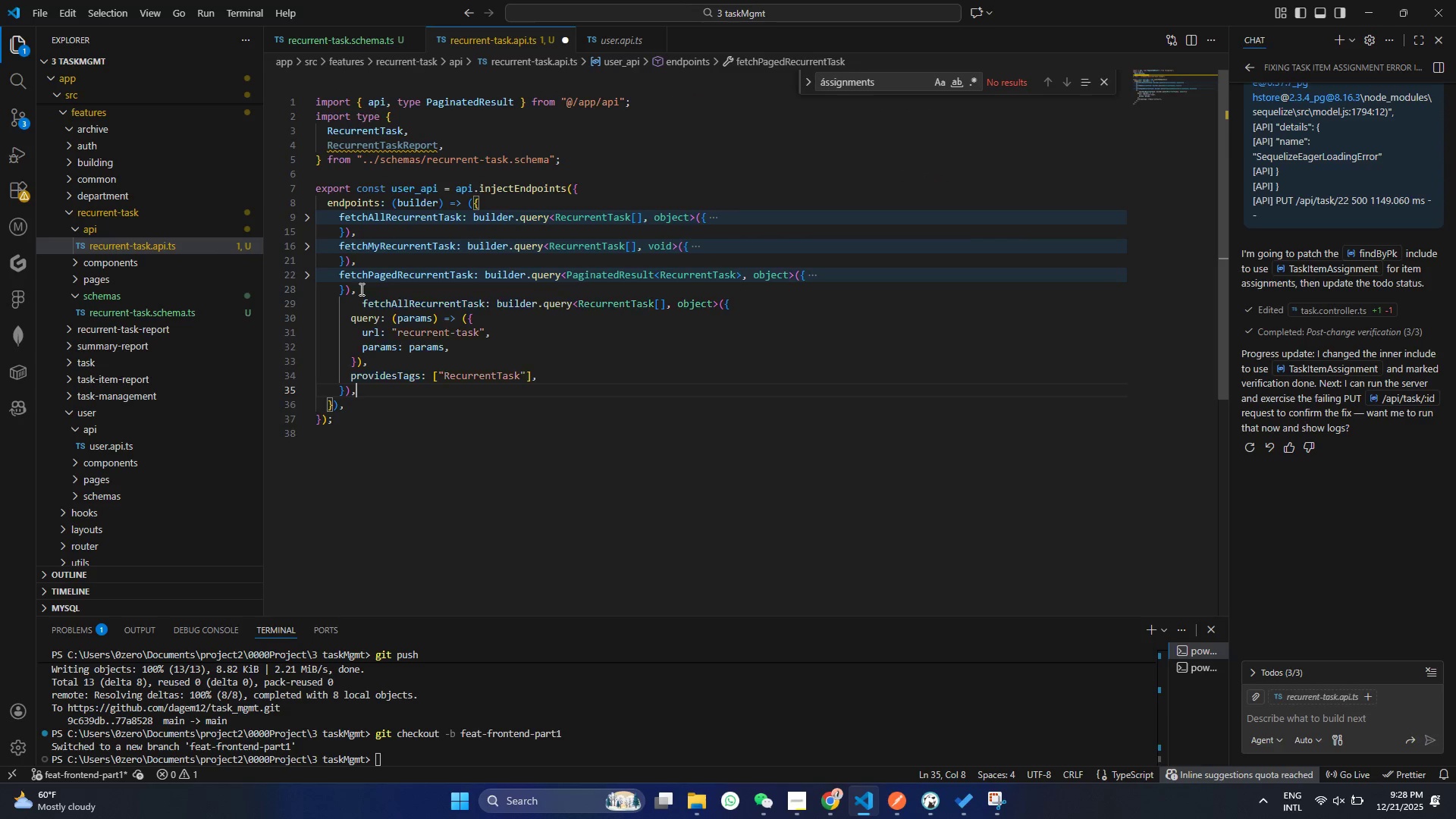 
key(Enter)
 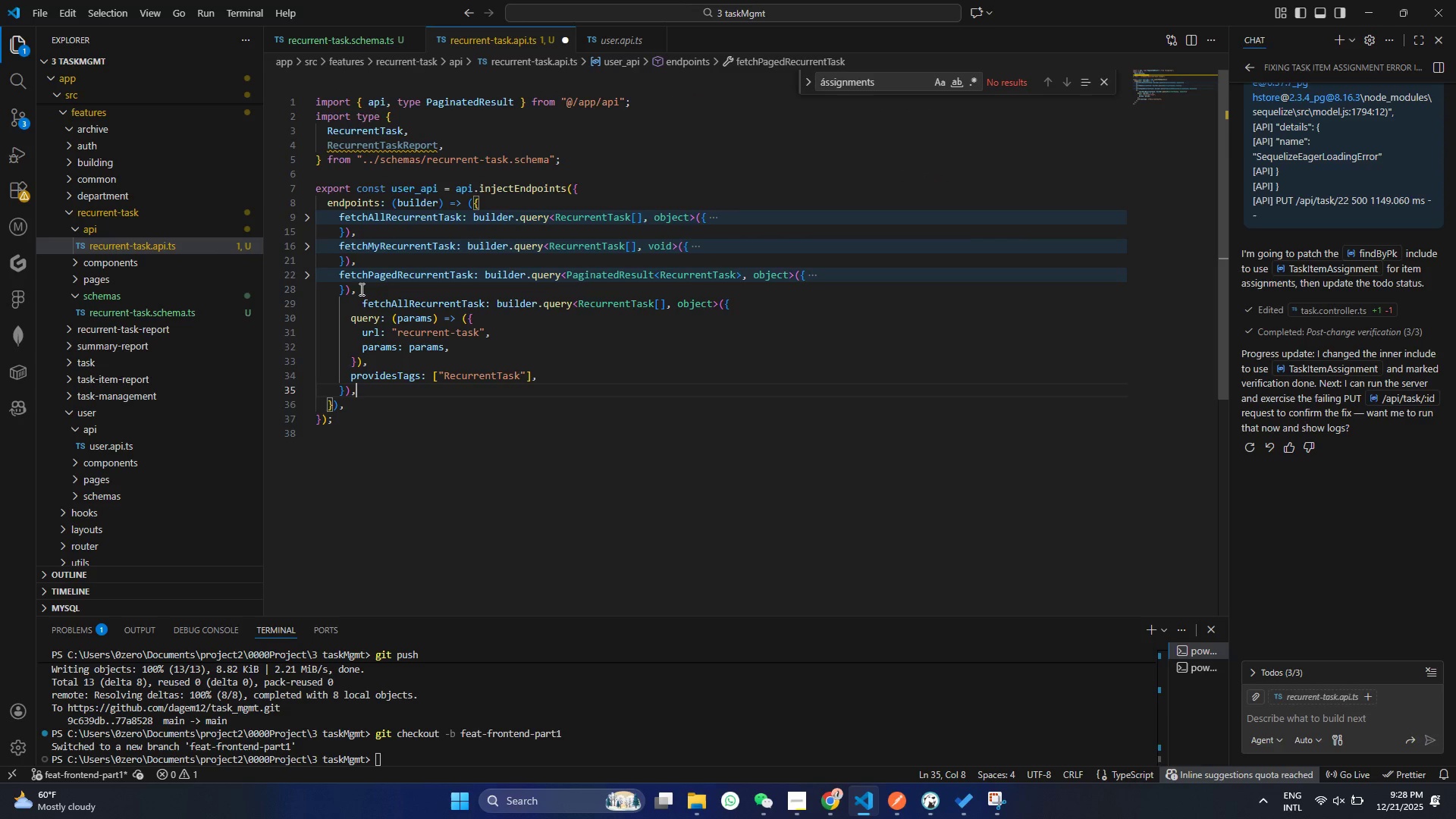 
key(Control+ControlLeft)
 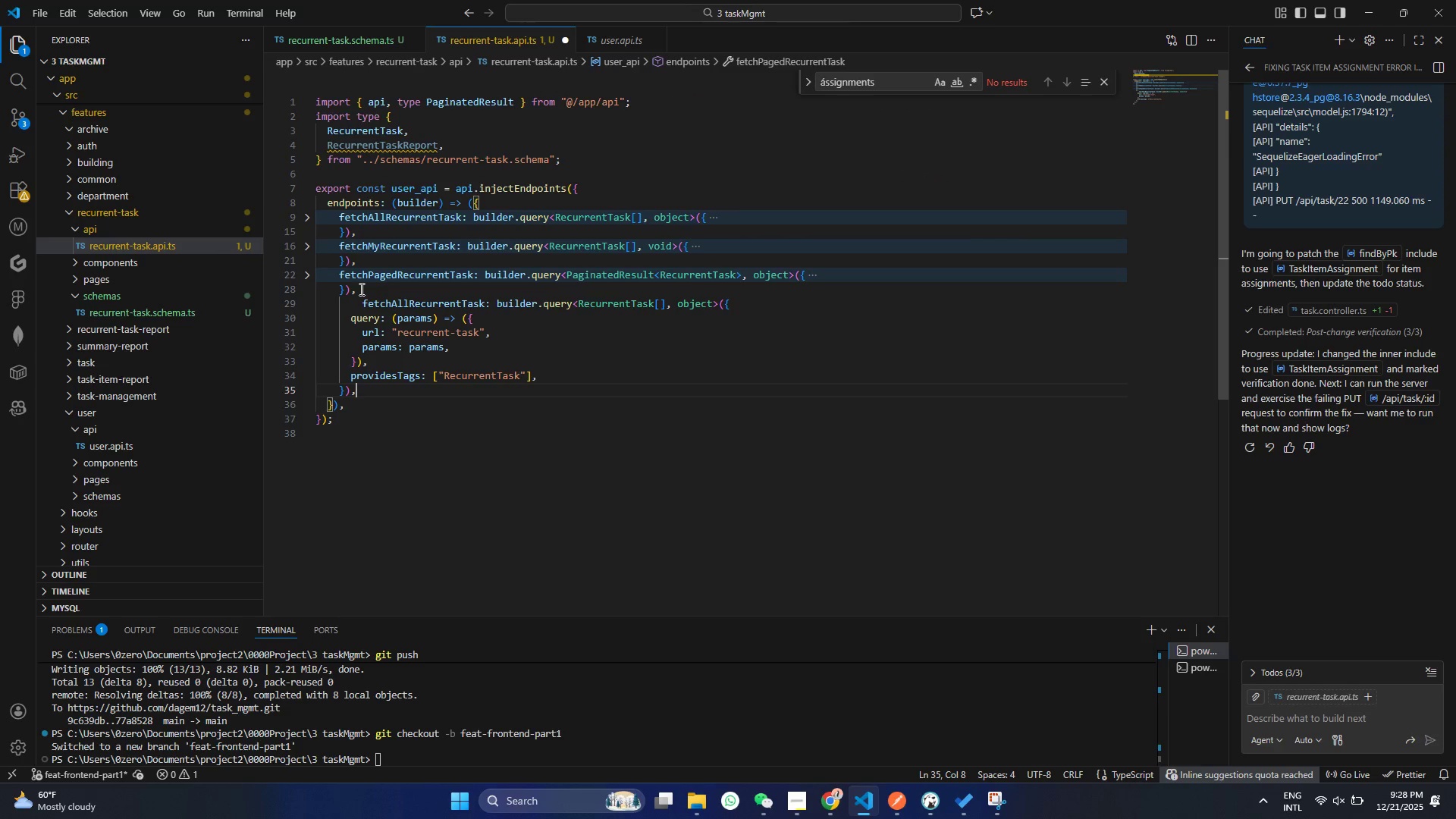 
key(Control+V)
 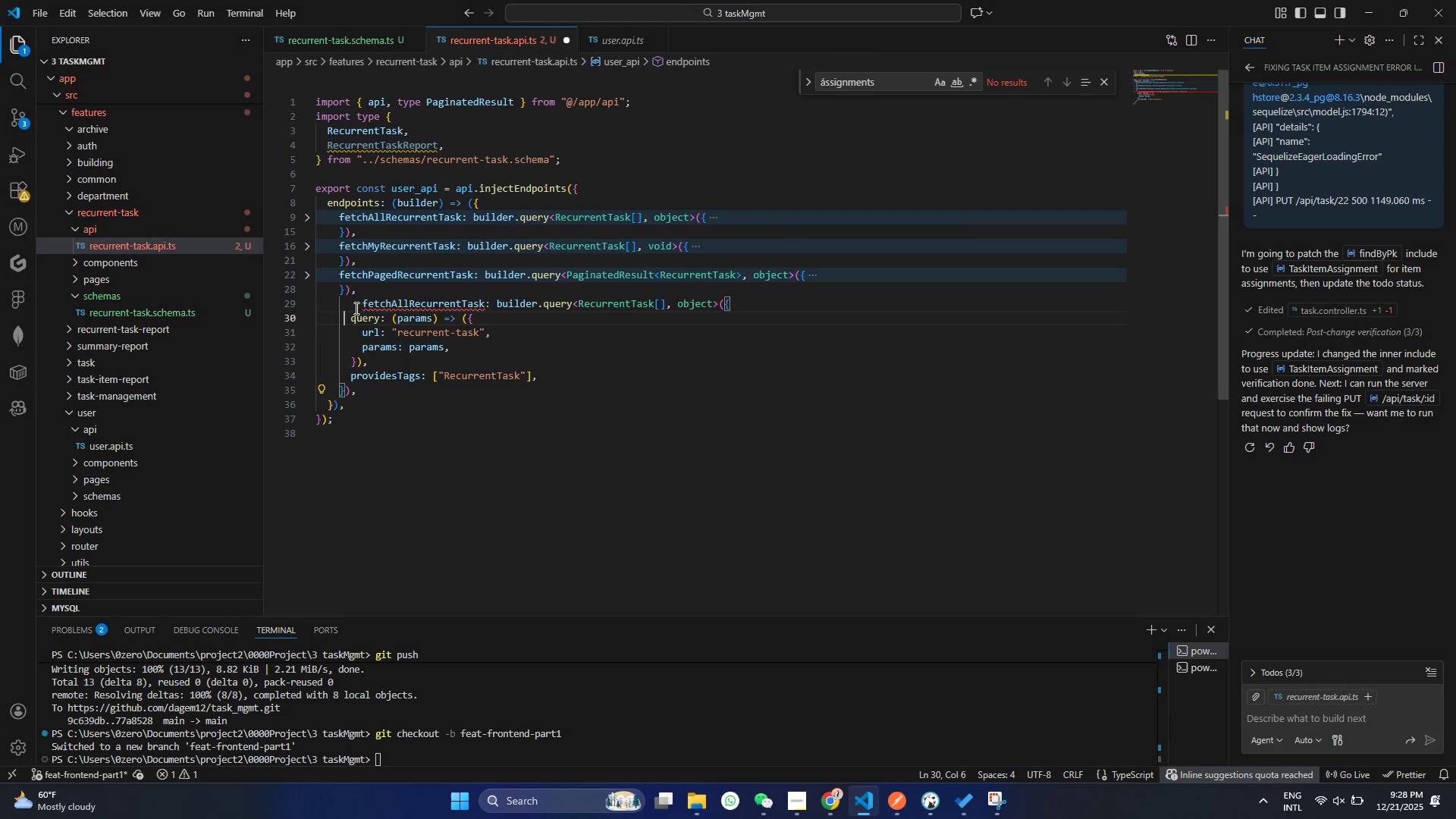 
left_click([342, 312])
 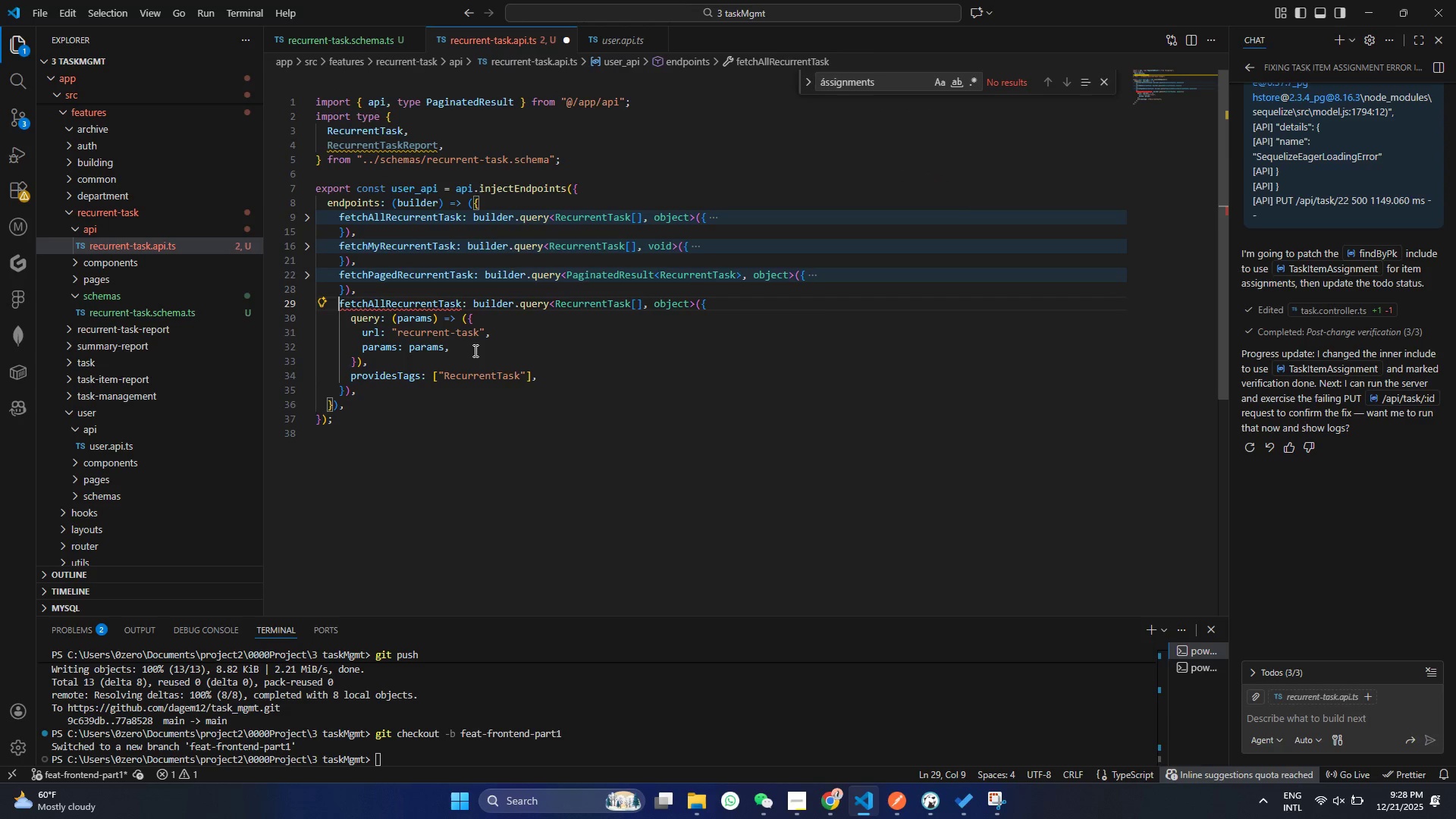 
key(Backspace)
 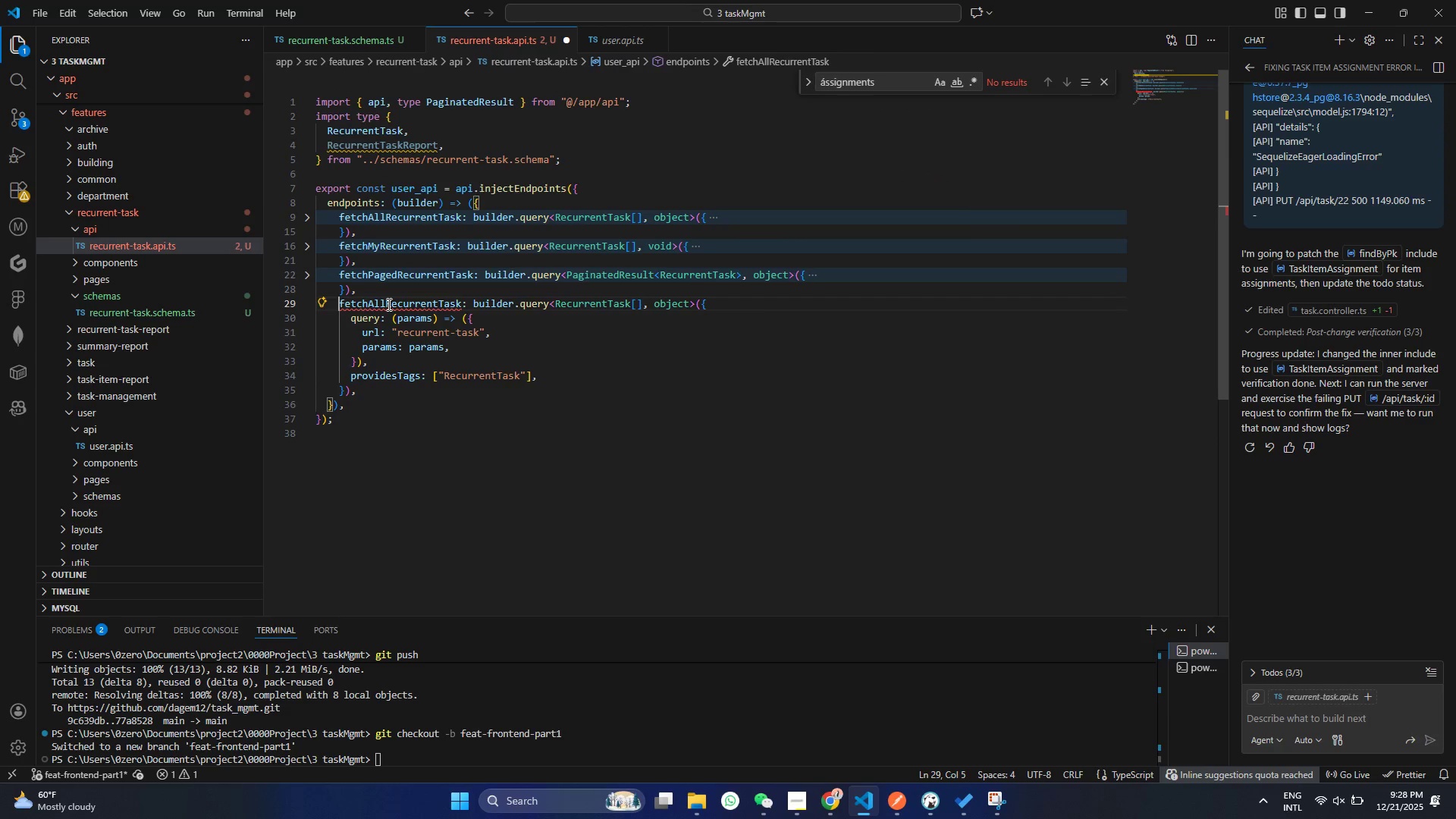 
left_click([388, 304])
 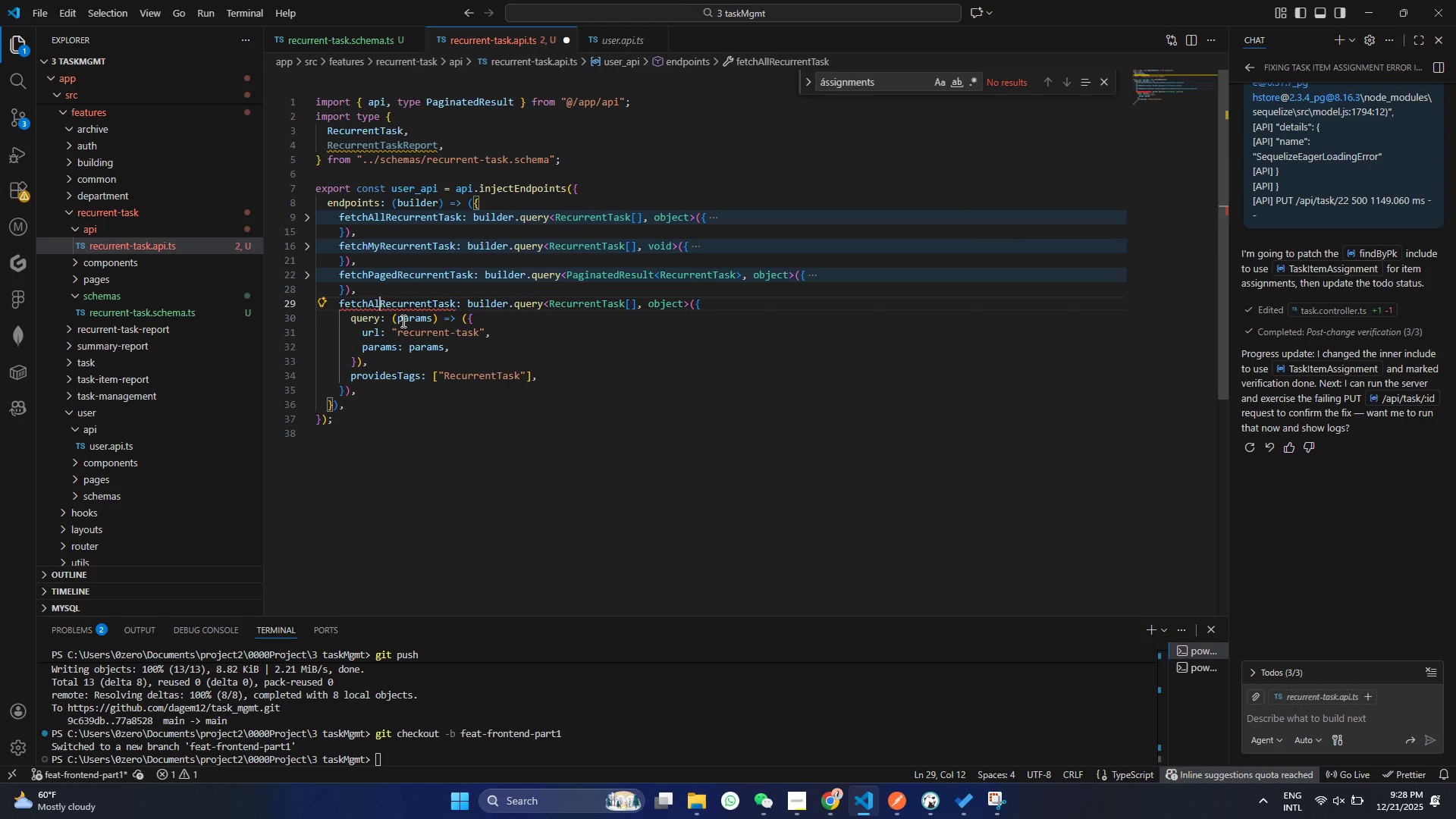 
key(Backspace)
key(Backspace)
key(Backspace)
type(one)
key(Backspace)
key(Backspace)
key(Backspace)
type(One)
 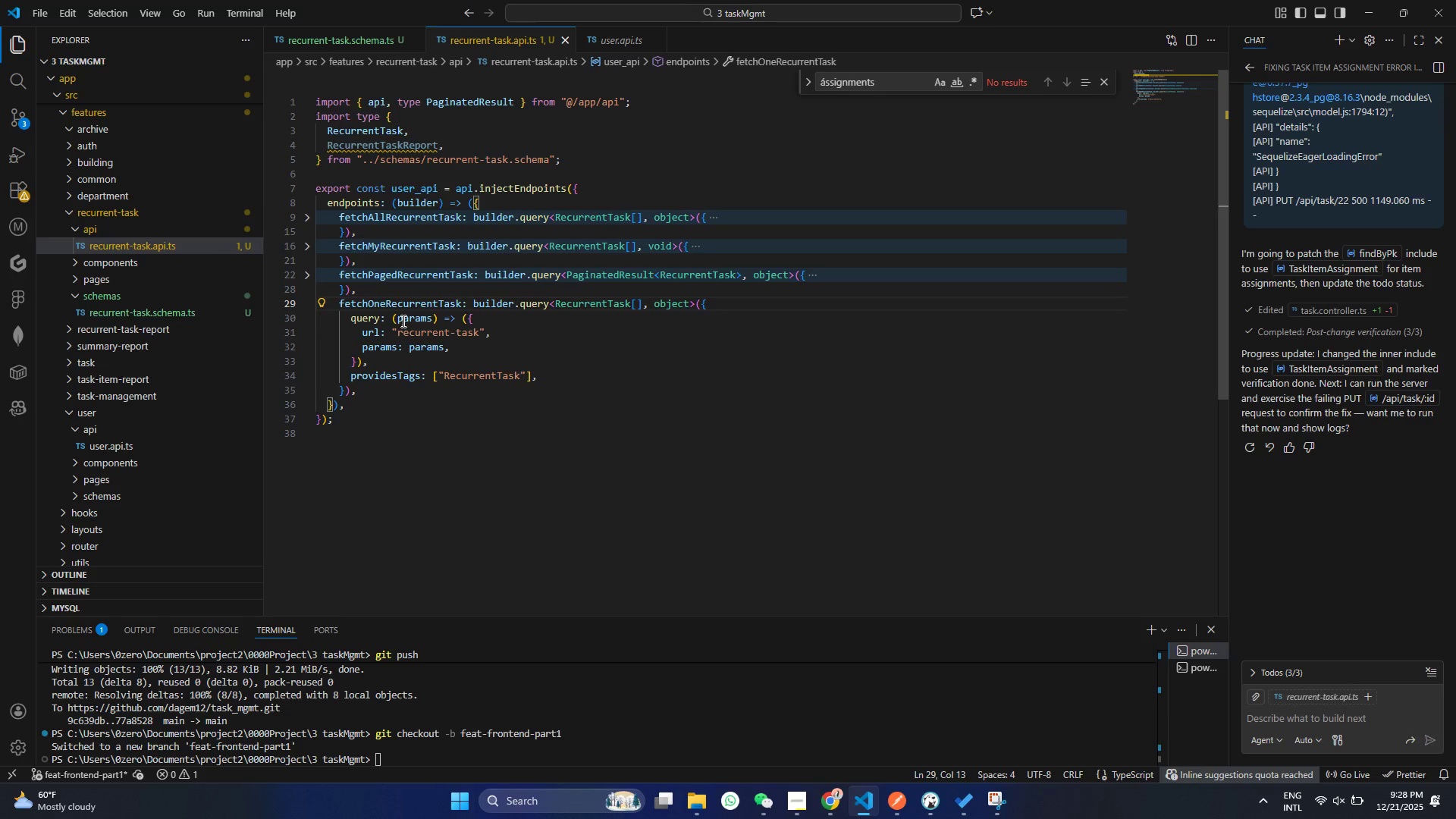 
 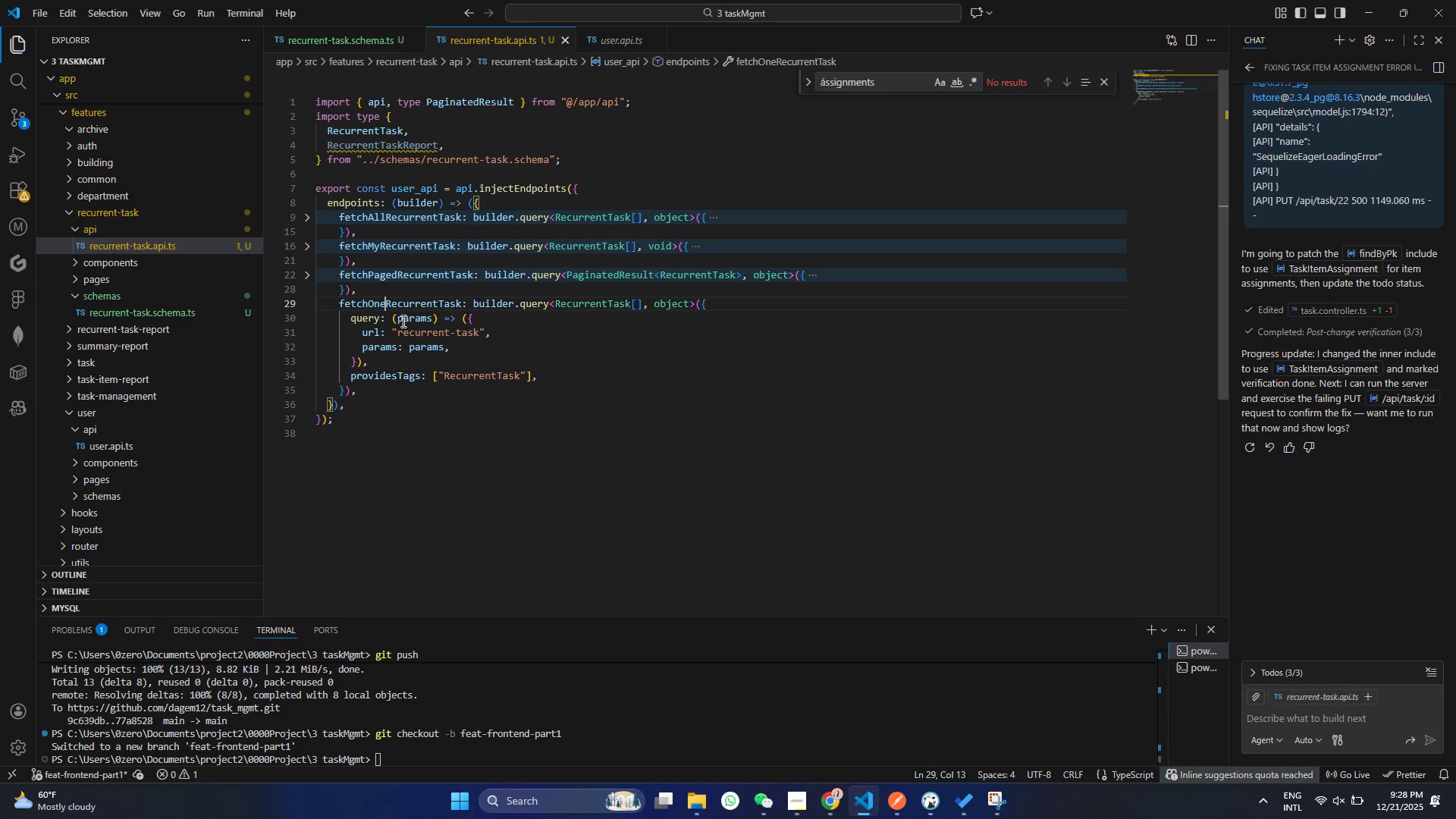 
key(Control+ControlLeft)
 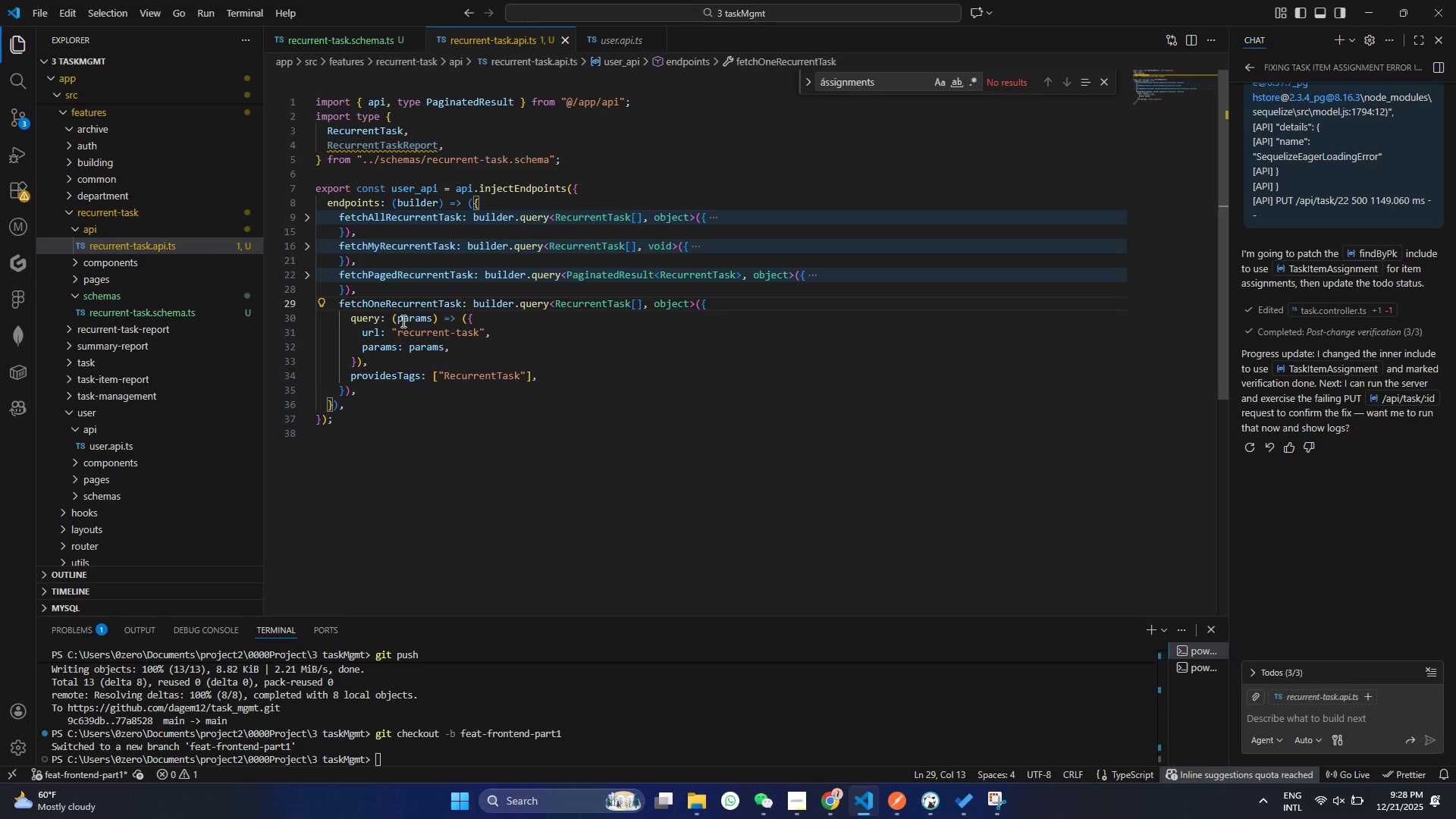 
key(Control+S)
 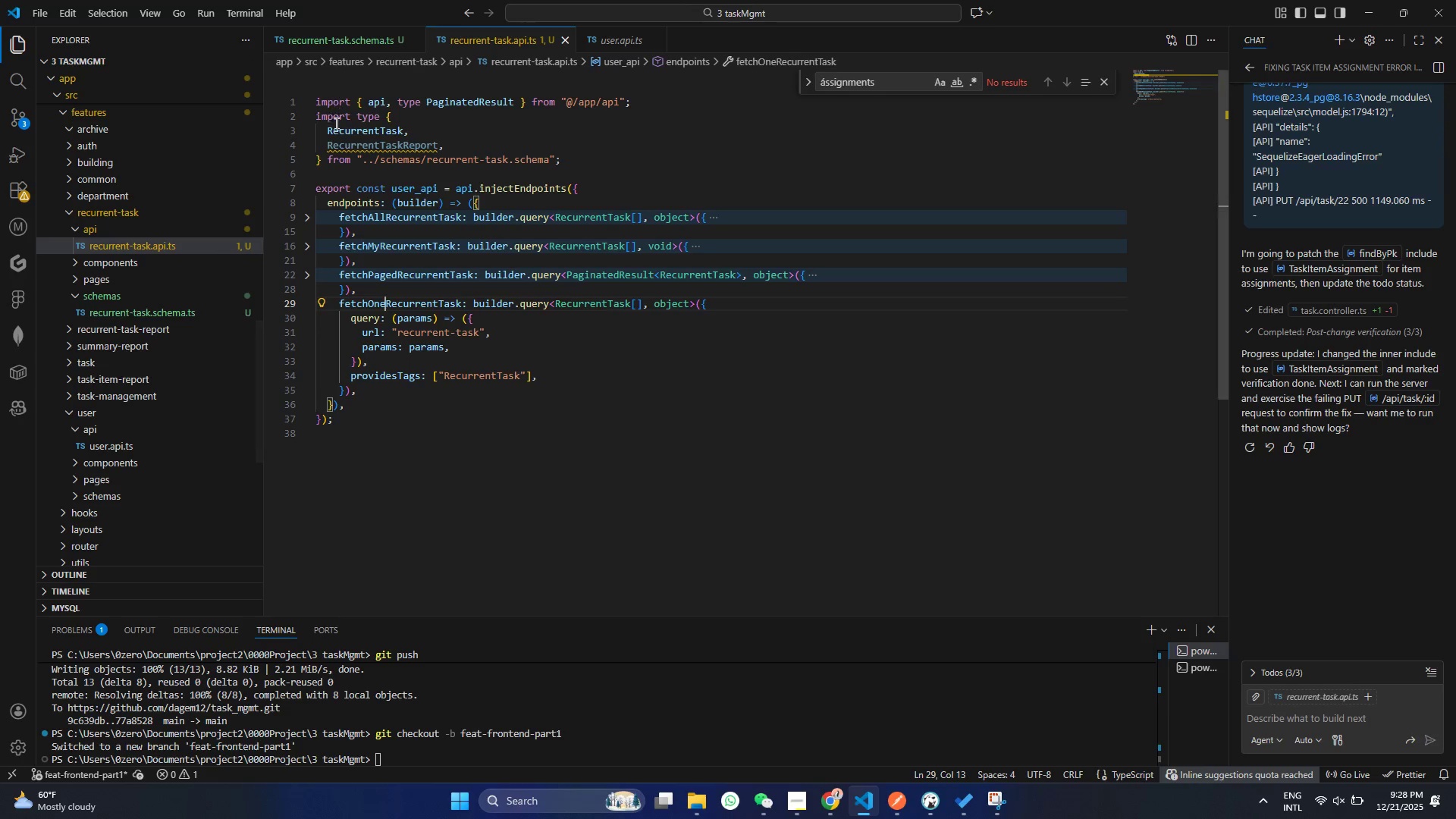 
left_click([664, 356])
 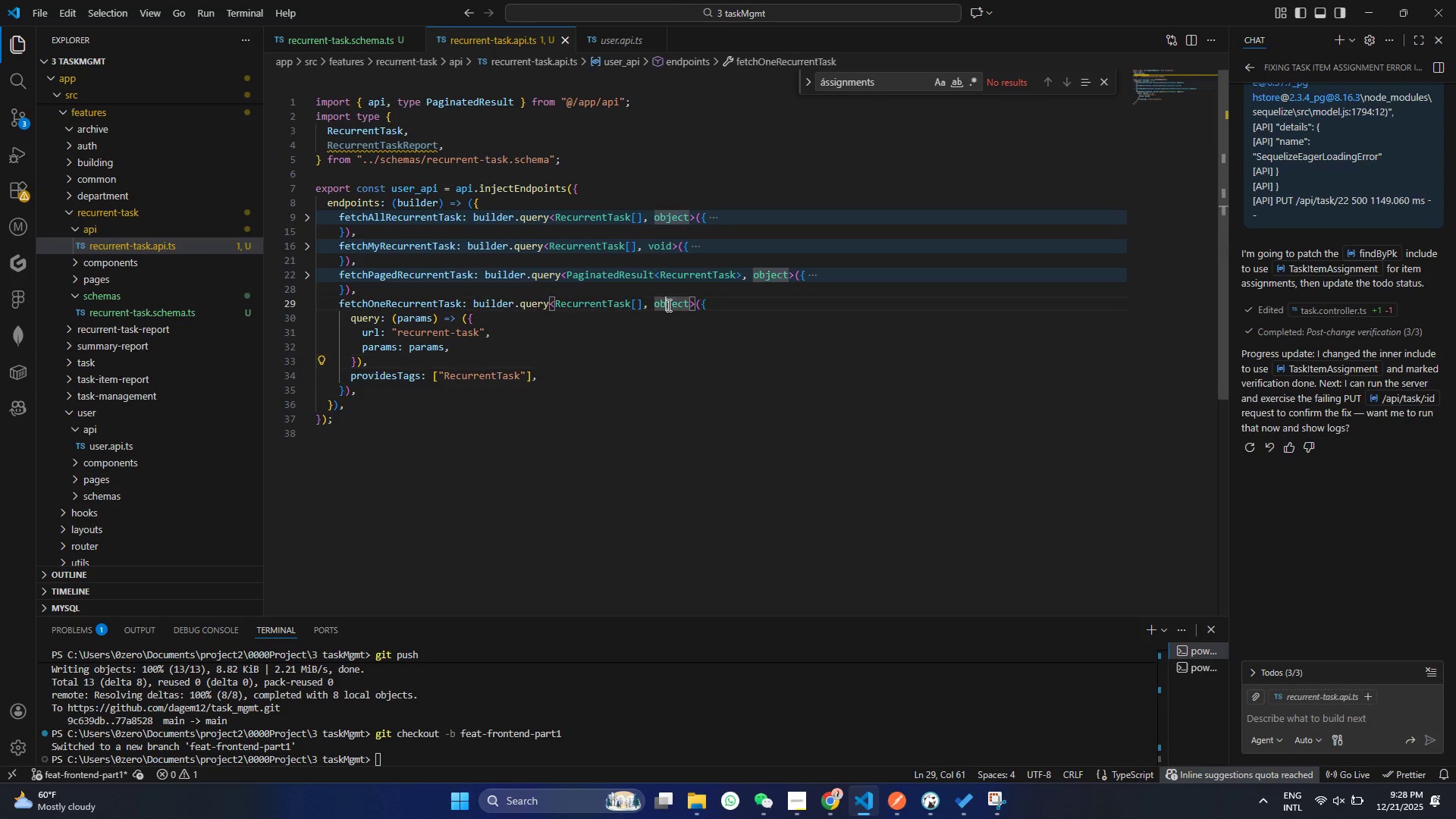 
double_click([667, 305])
 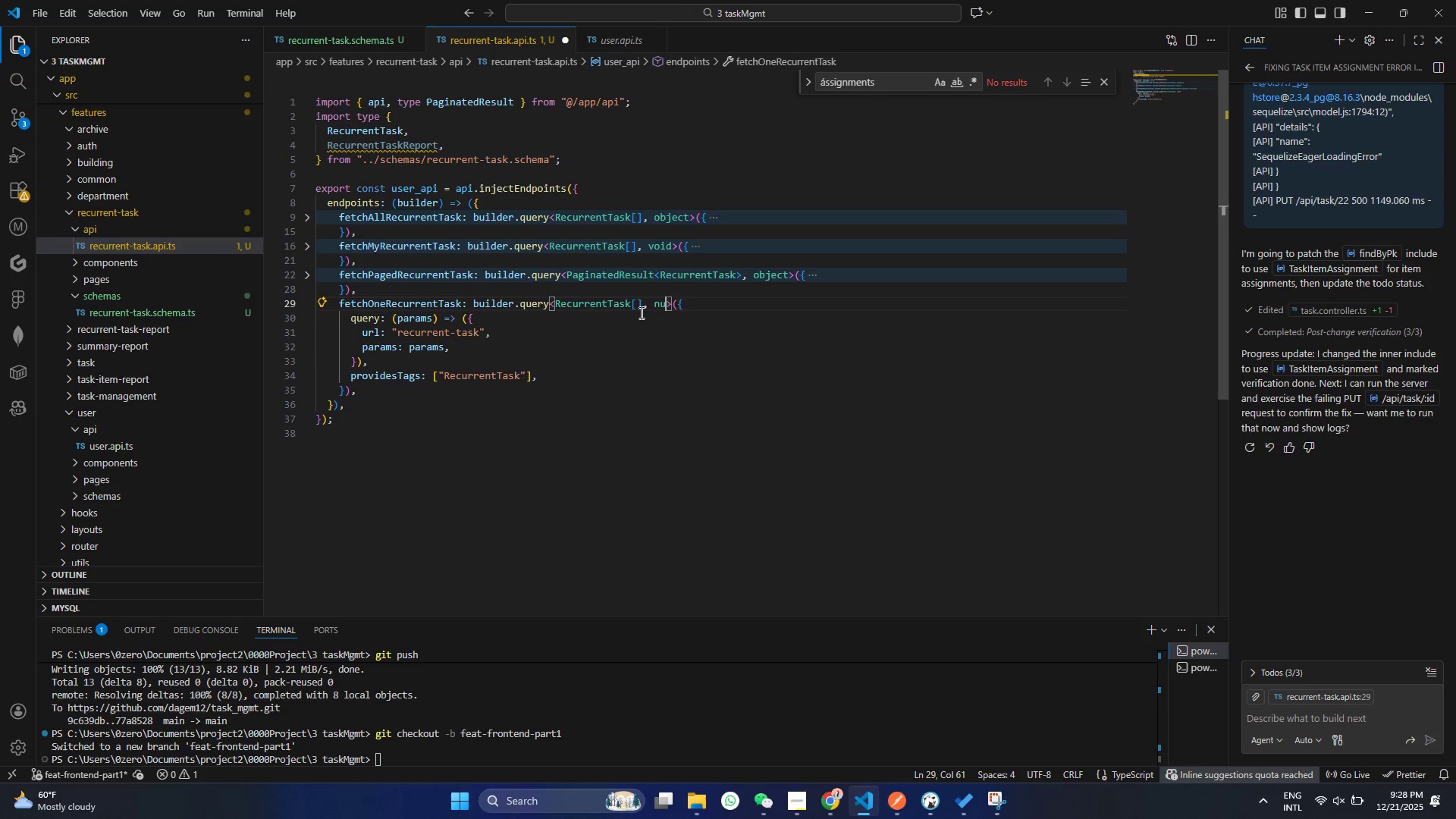 
type(number)
 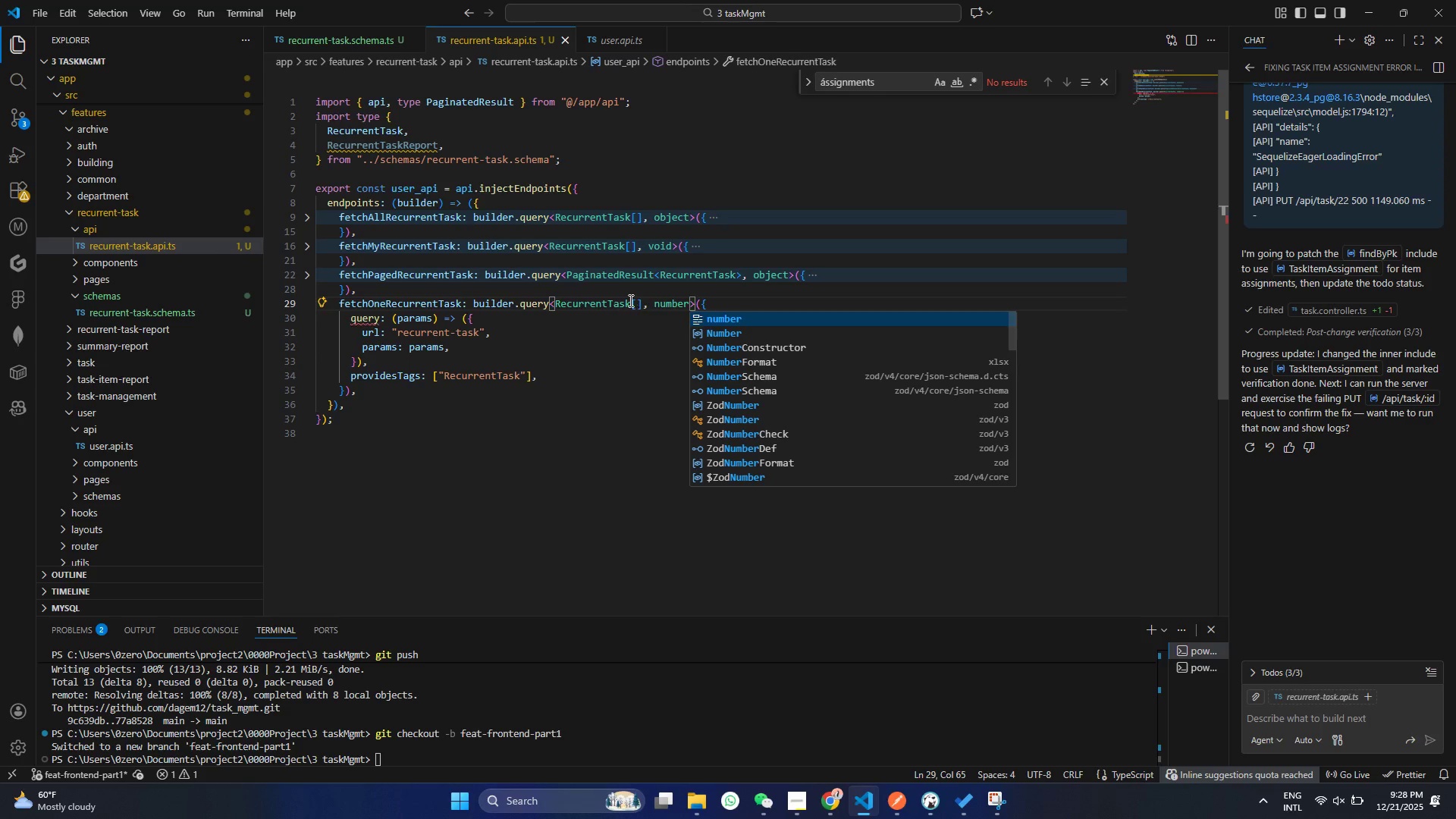 
key(Control+ControlLeft)
 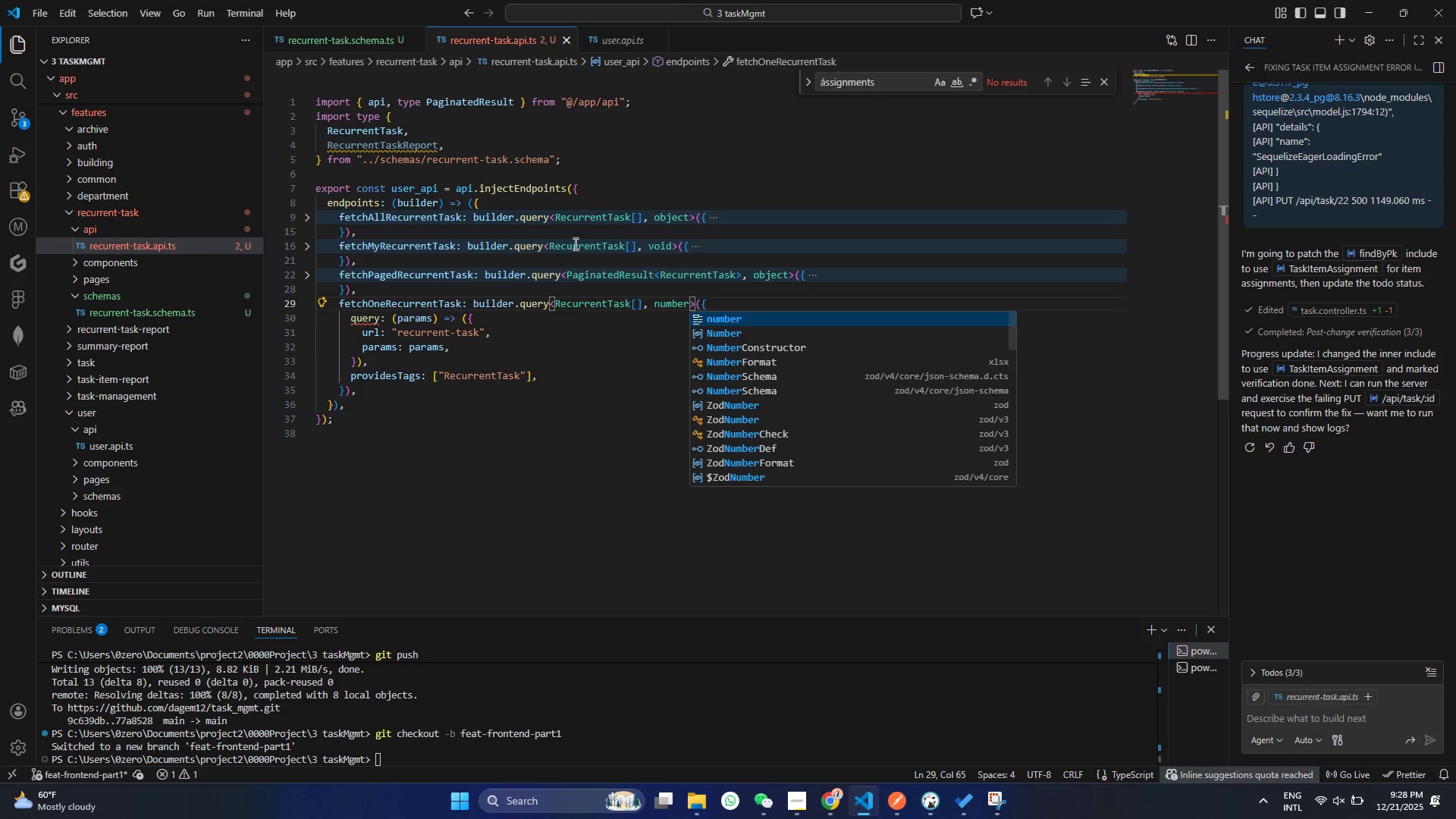 
key(Control+S)
 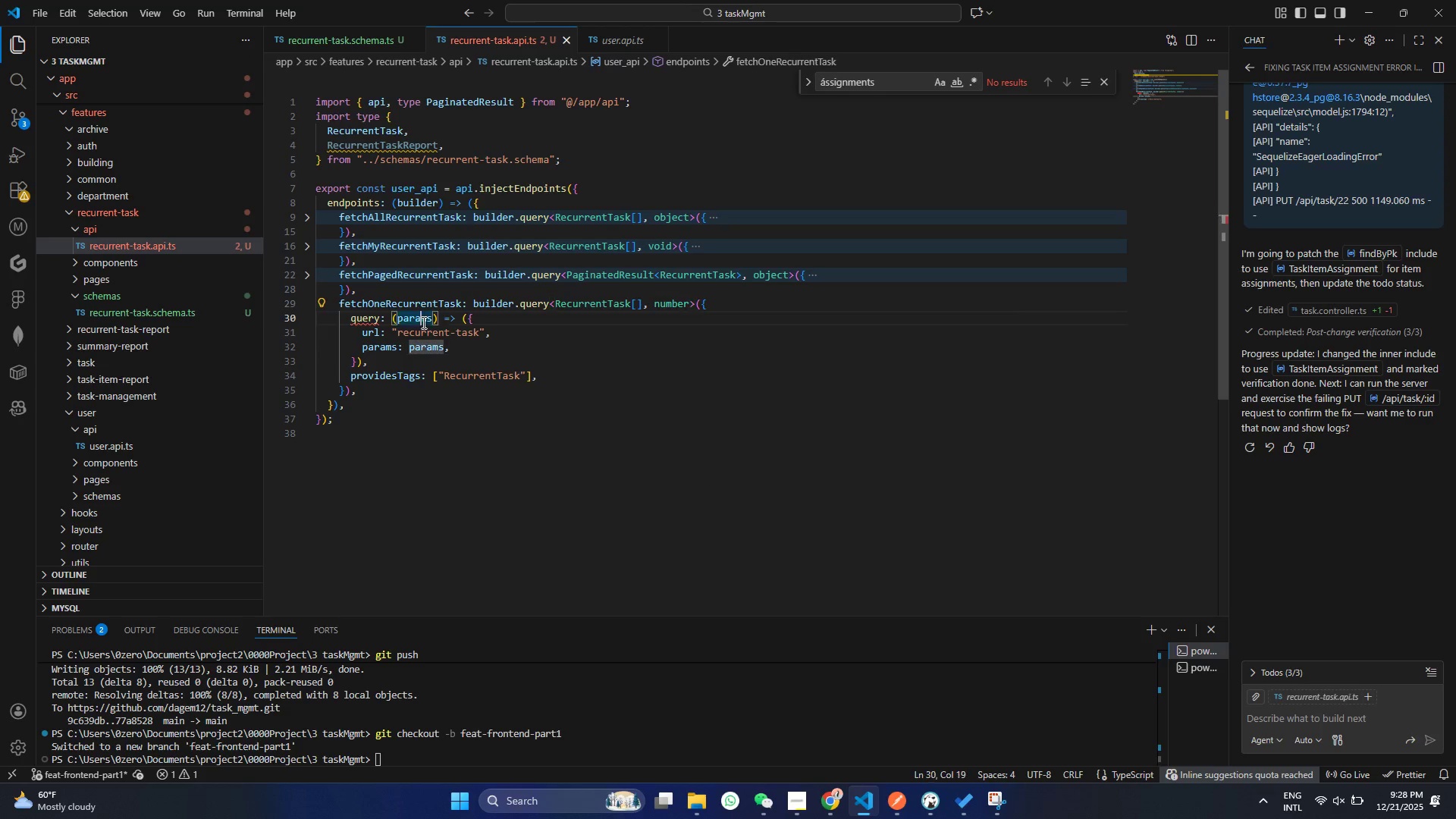 
double_click([422, 322])
 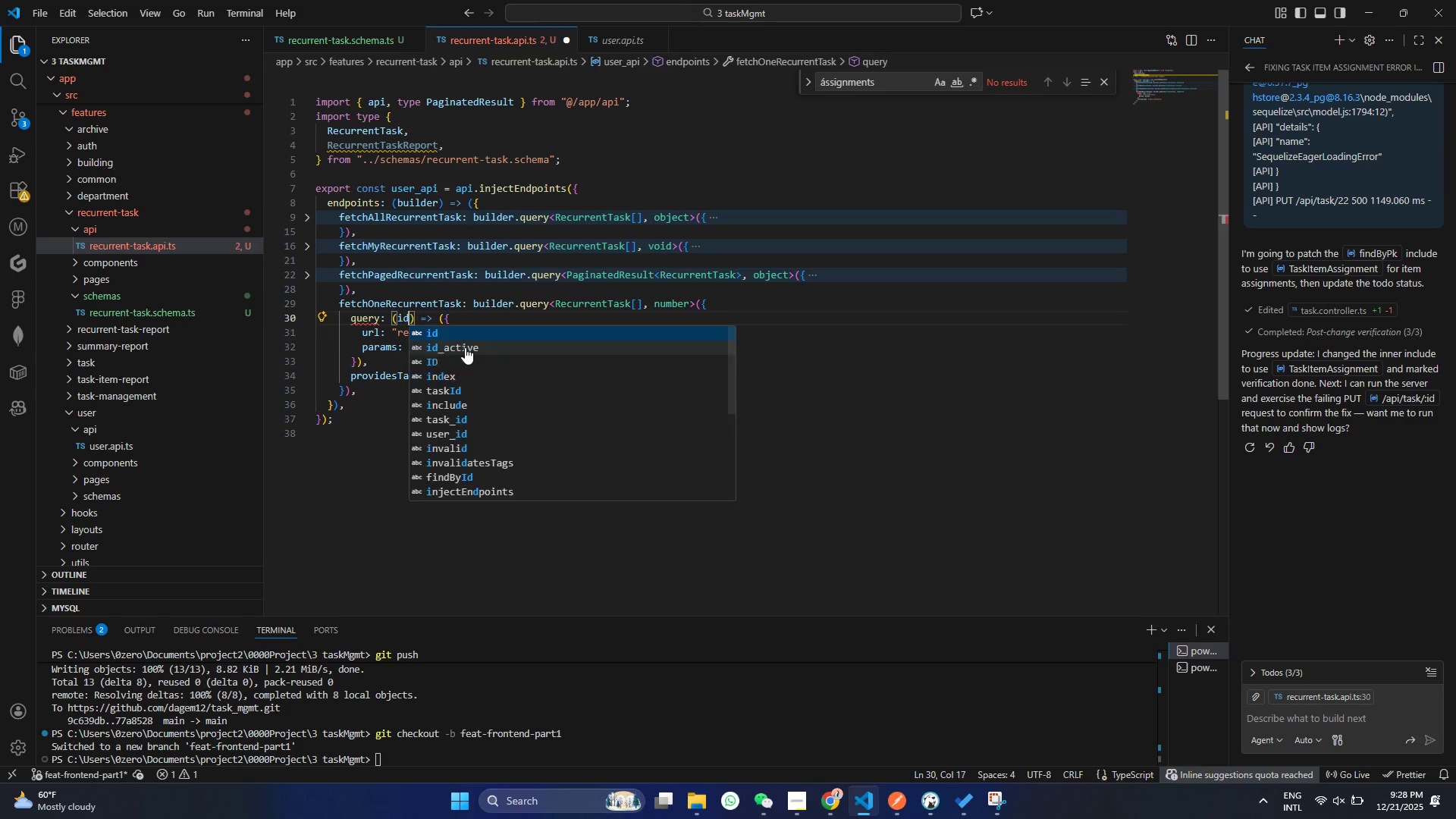 
type(id)
 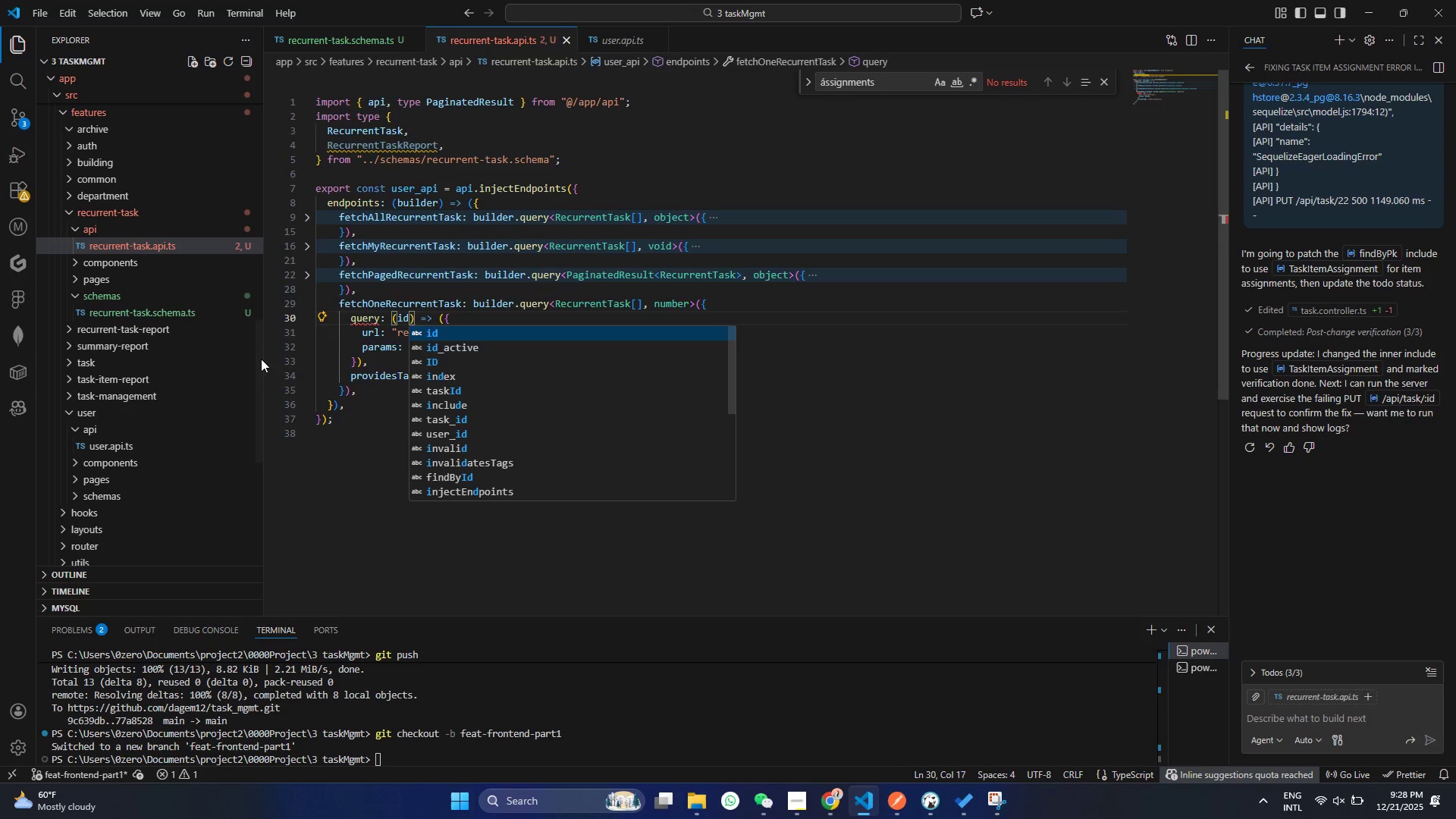 
key(Control+ControlLeft)
 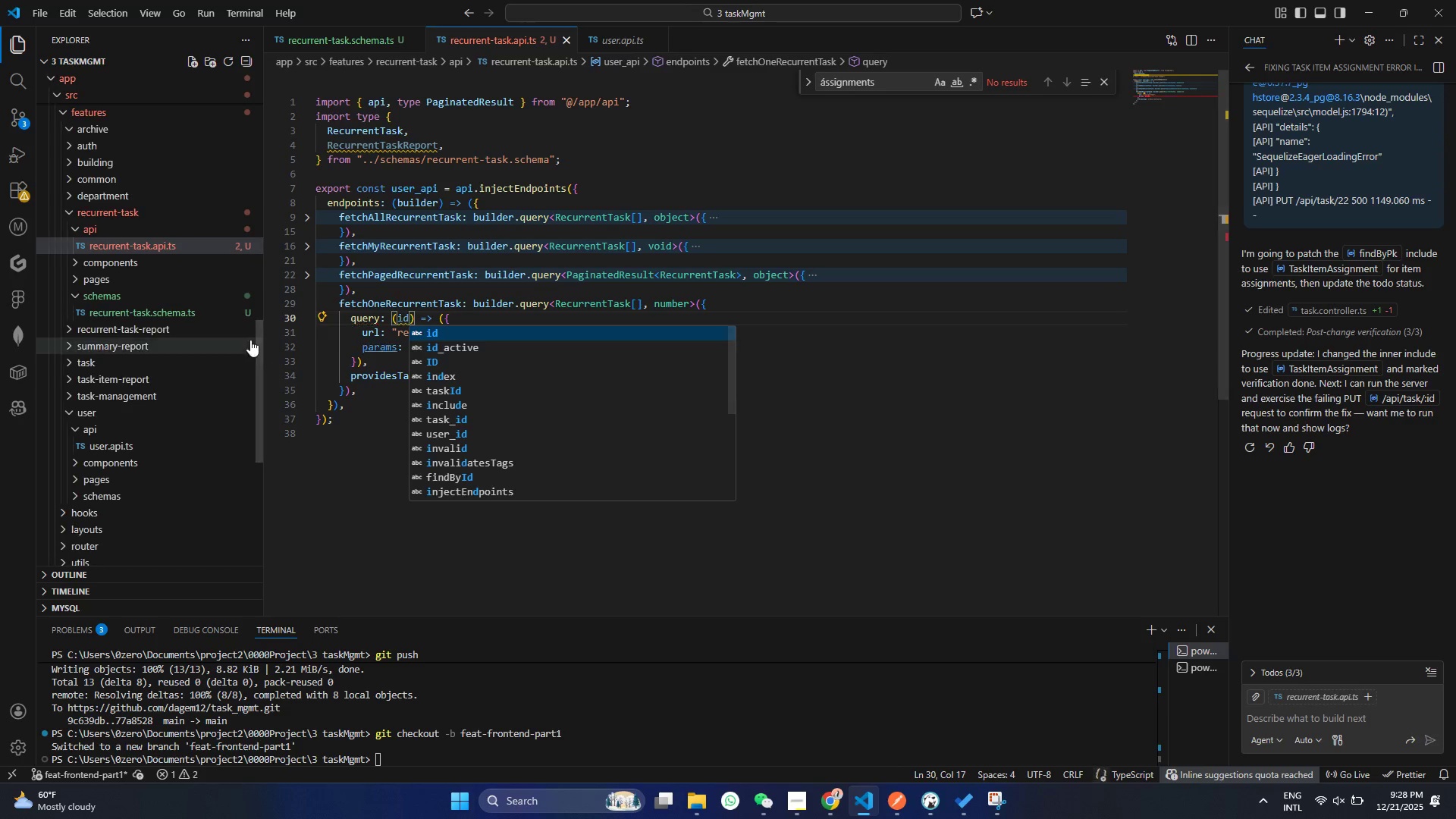 
key(Control+S)
 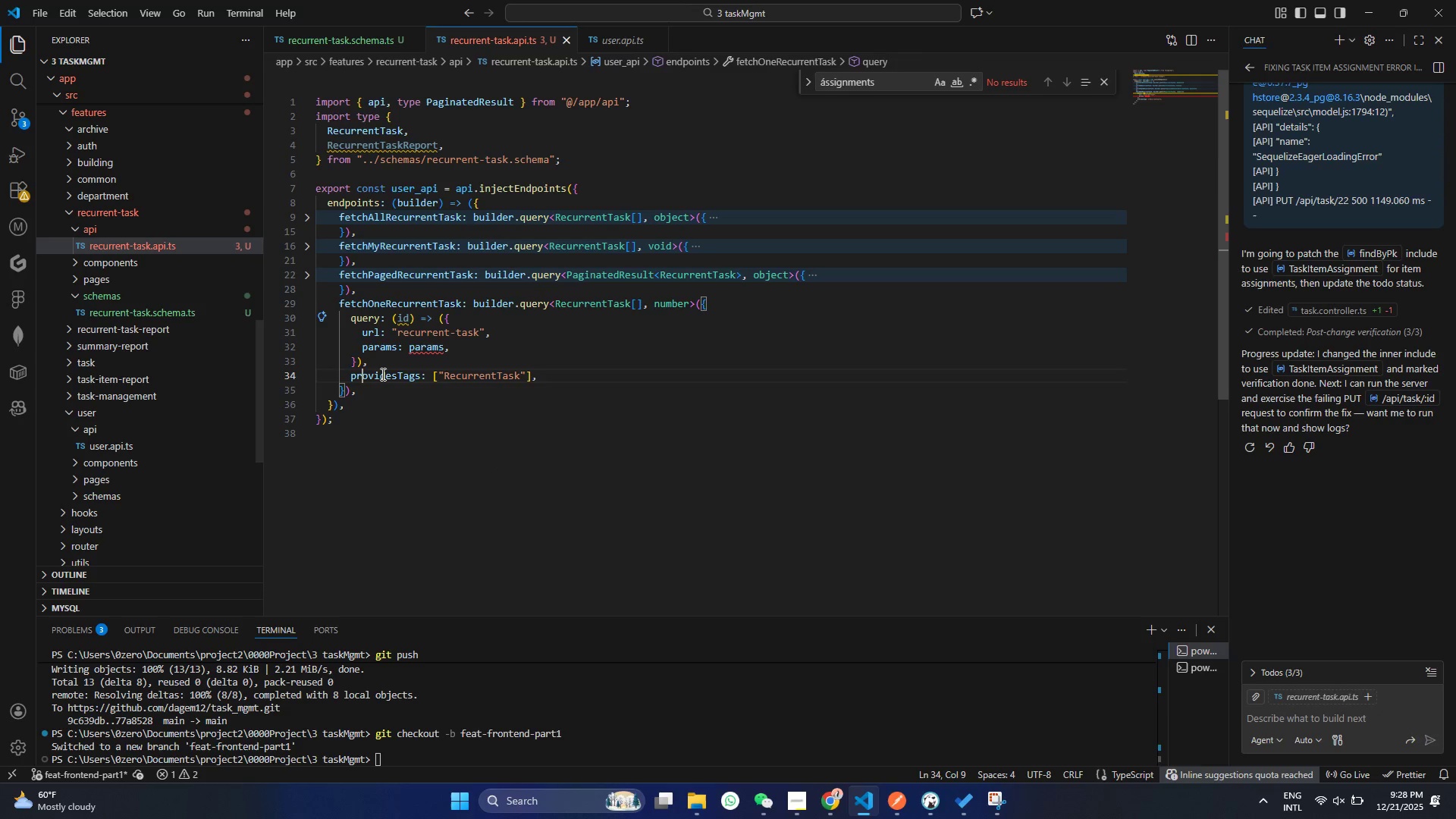 
left_click([360, 369])
 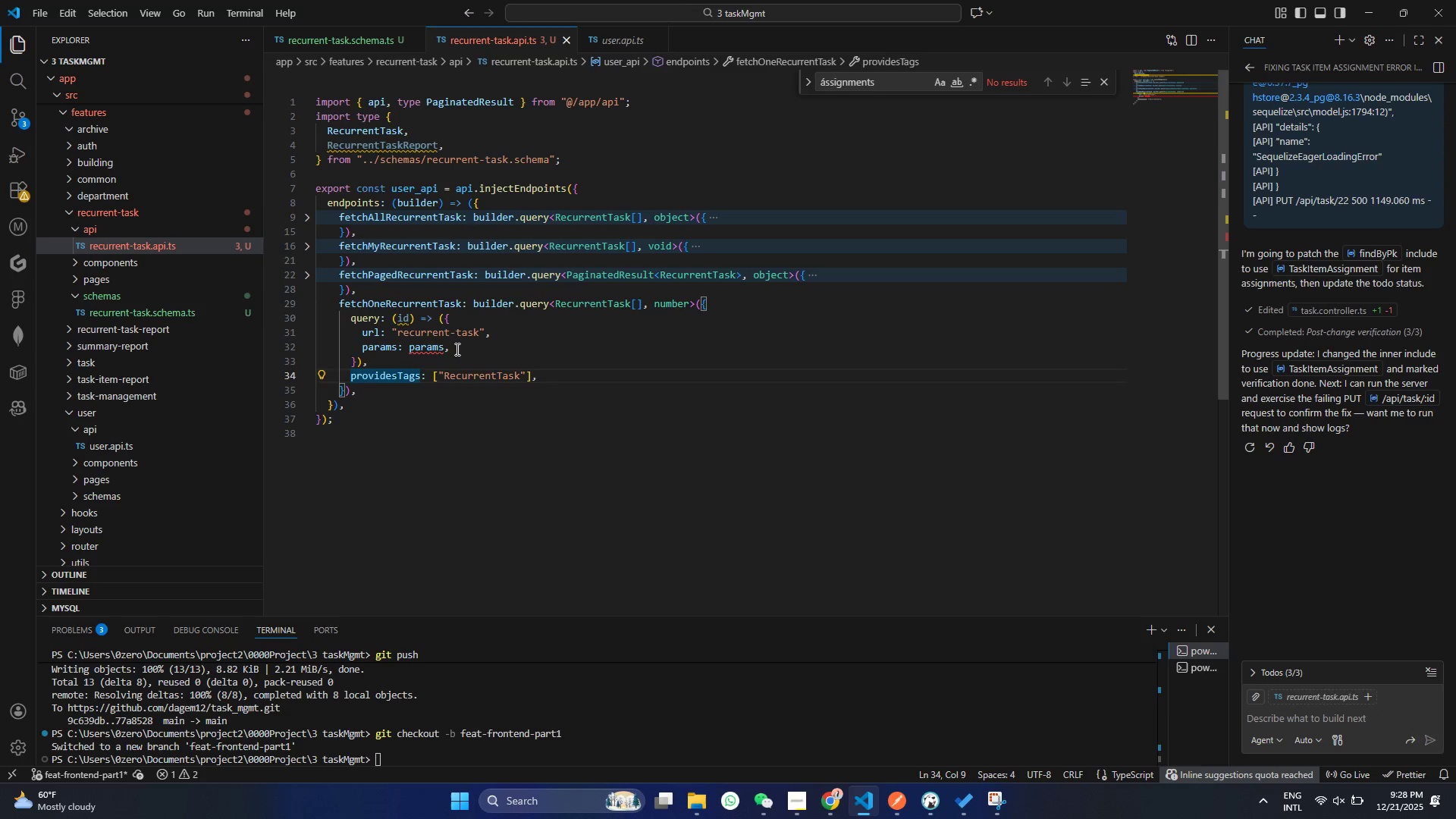 
mouse_move([451, 356])
 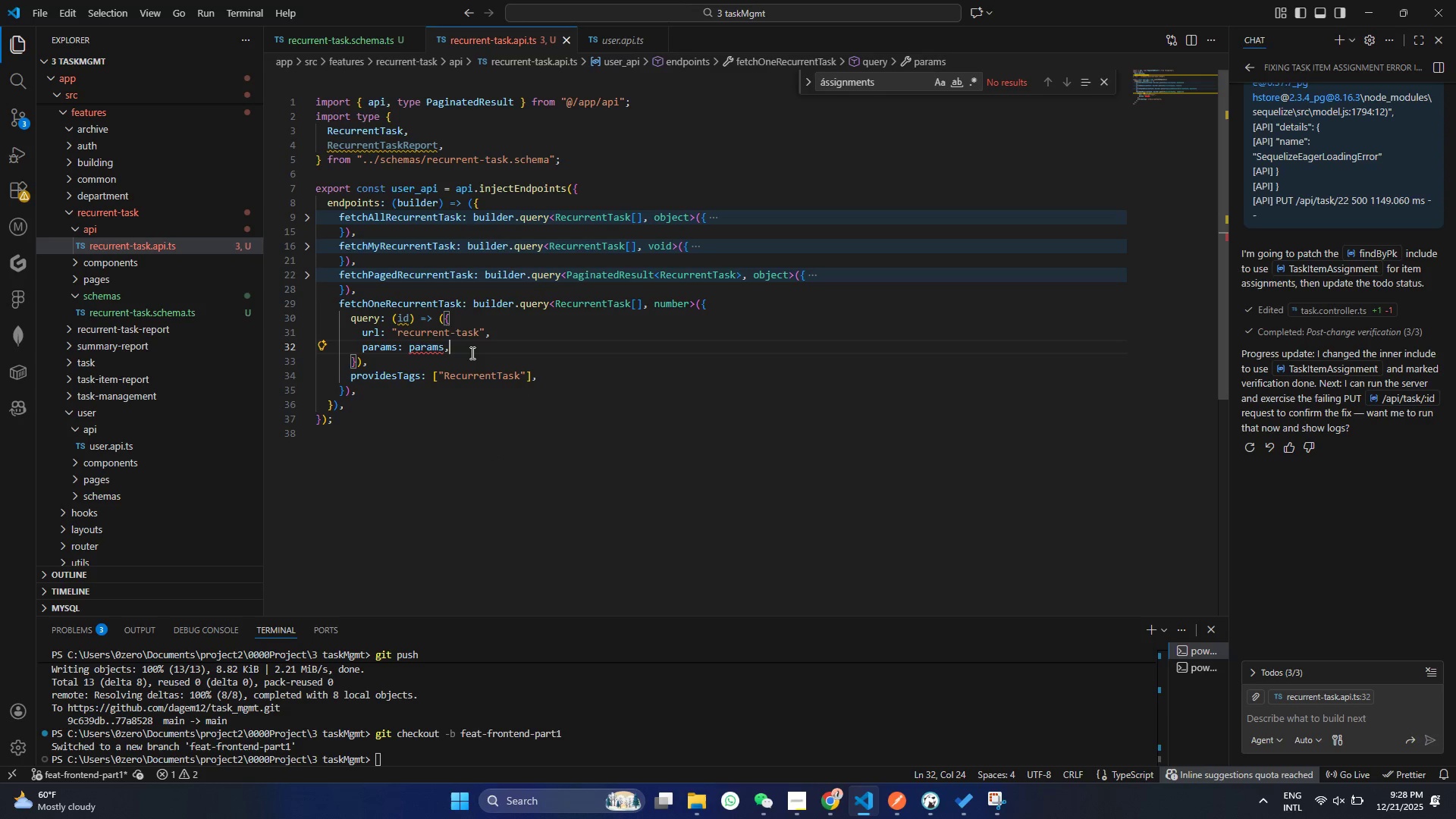 
left_click([471, 353])
 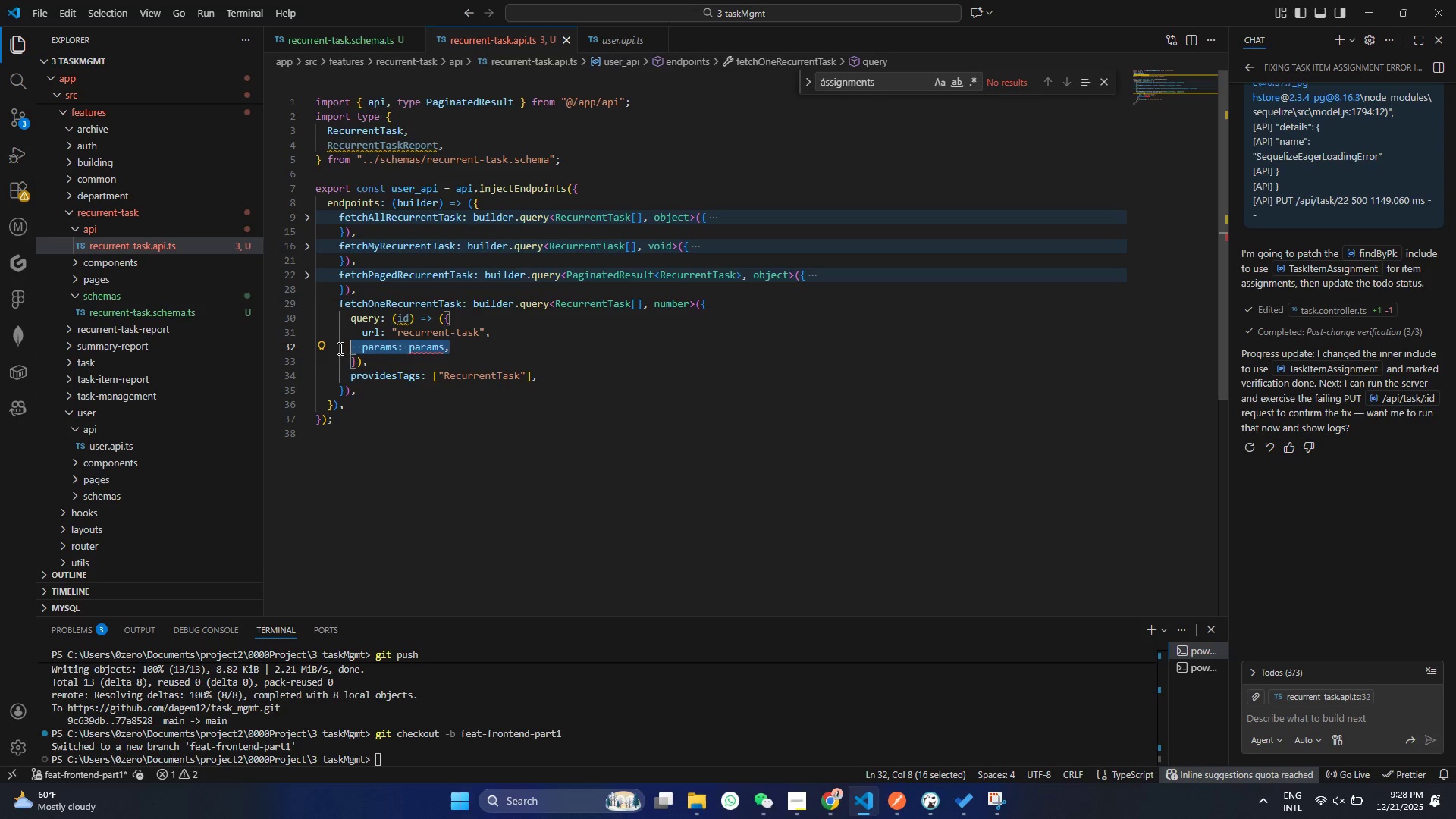 
left_click_drag(start_coordinate=[466, 348], to_coordinate=[312, 345])
 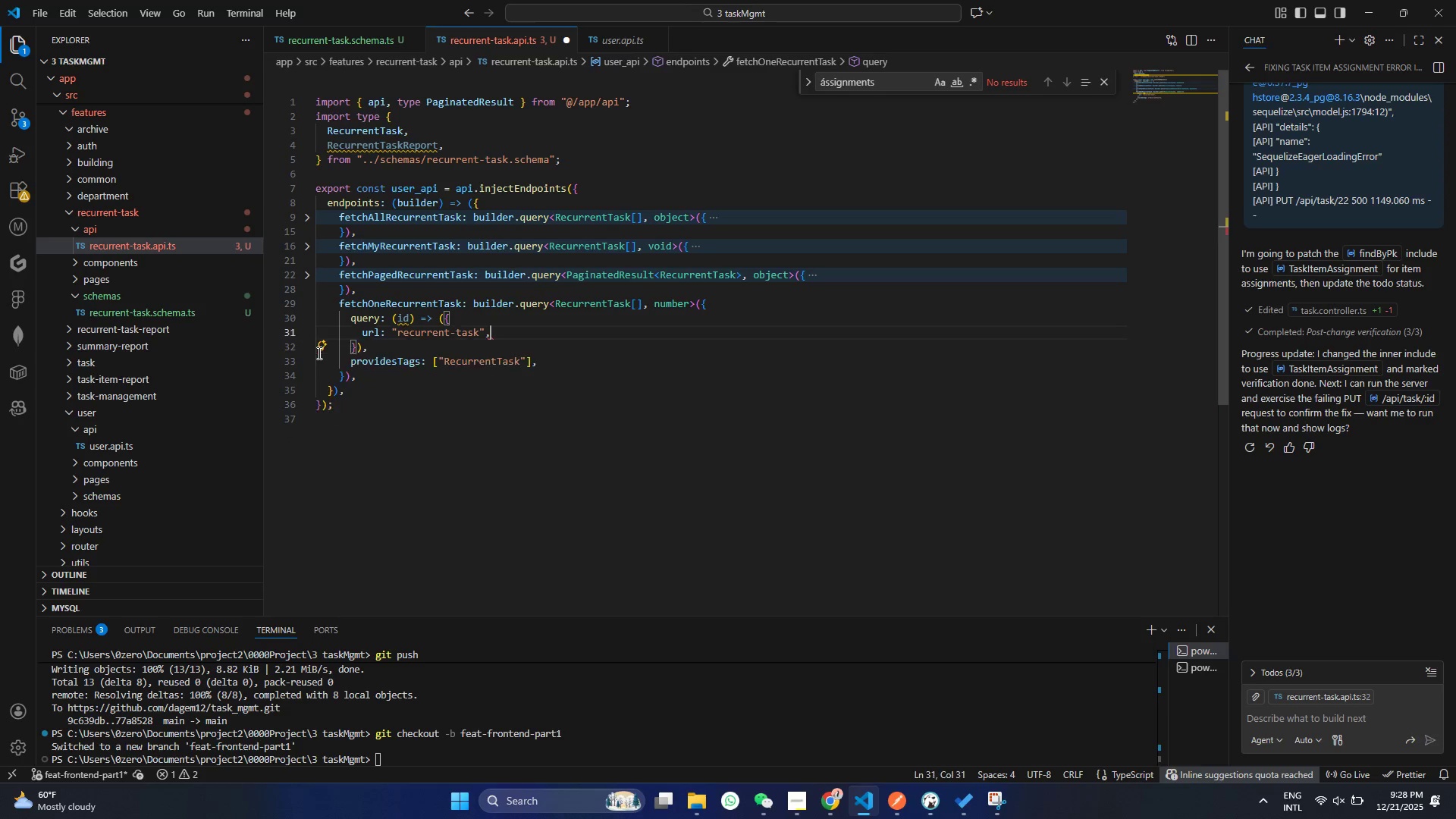 
key(Backspace)
 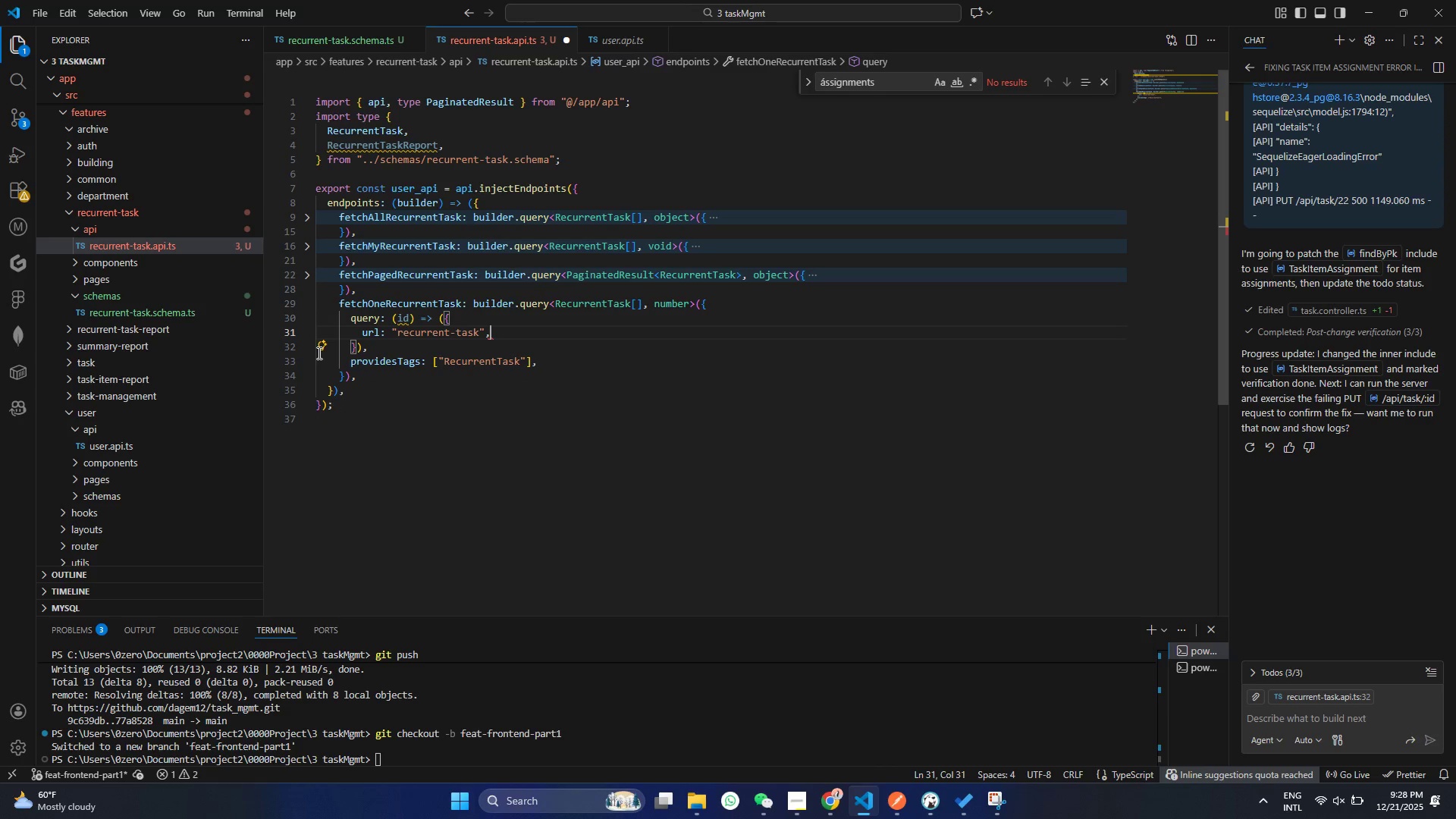 
key(Backspace)
 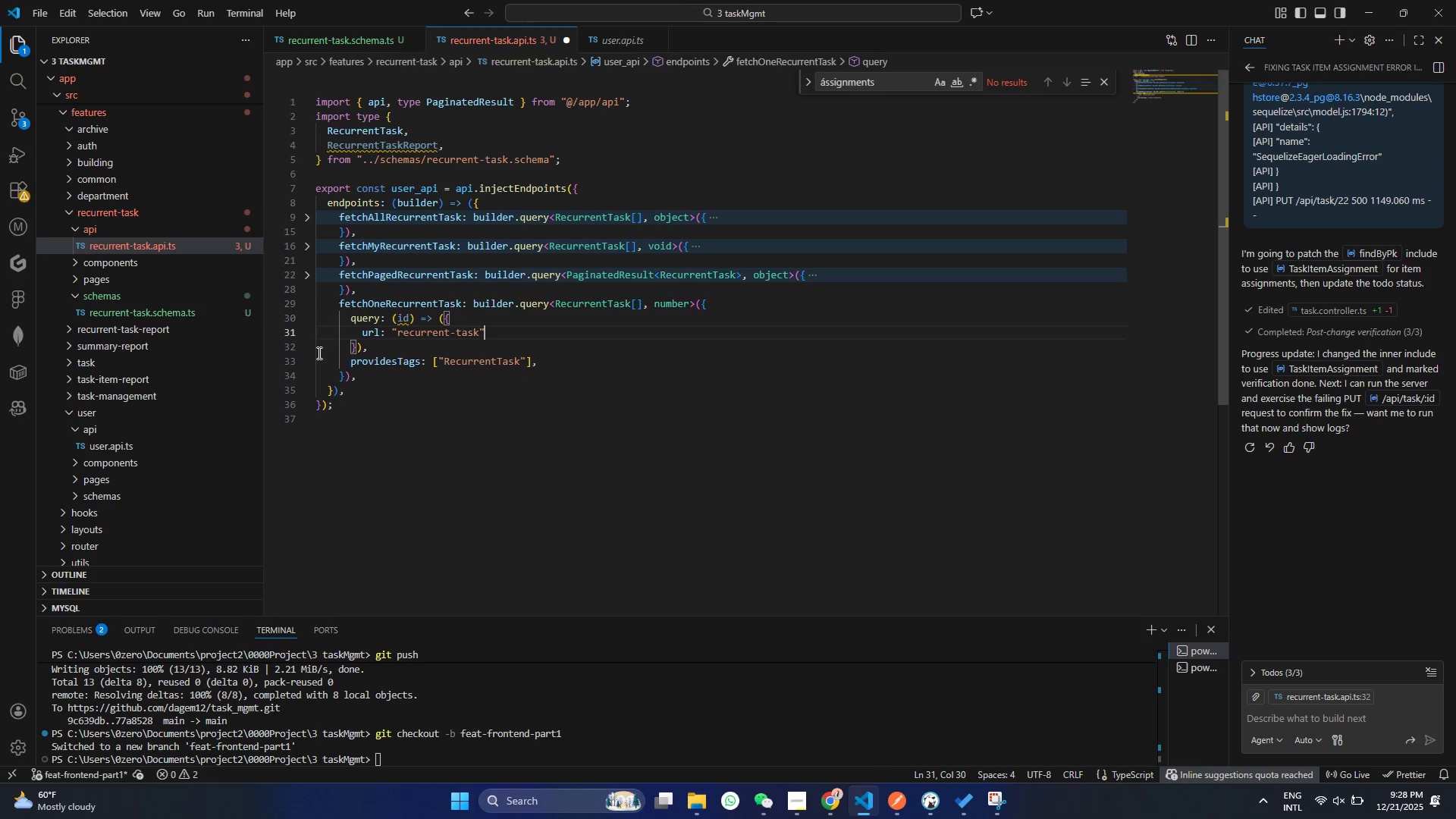 
key(Backspace)
 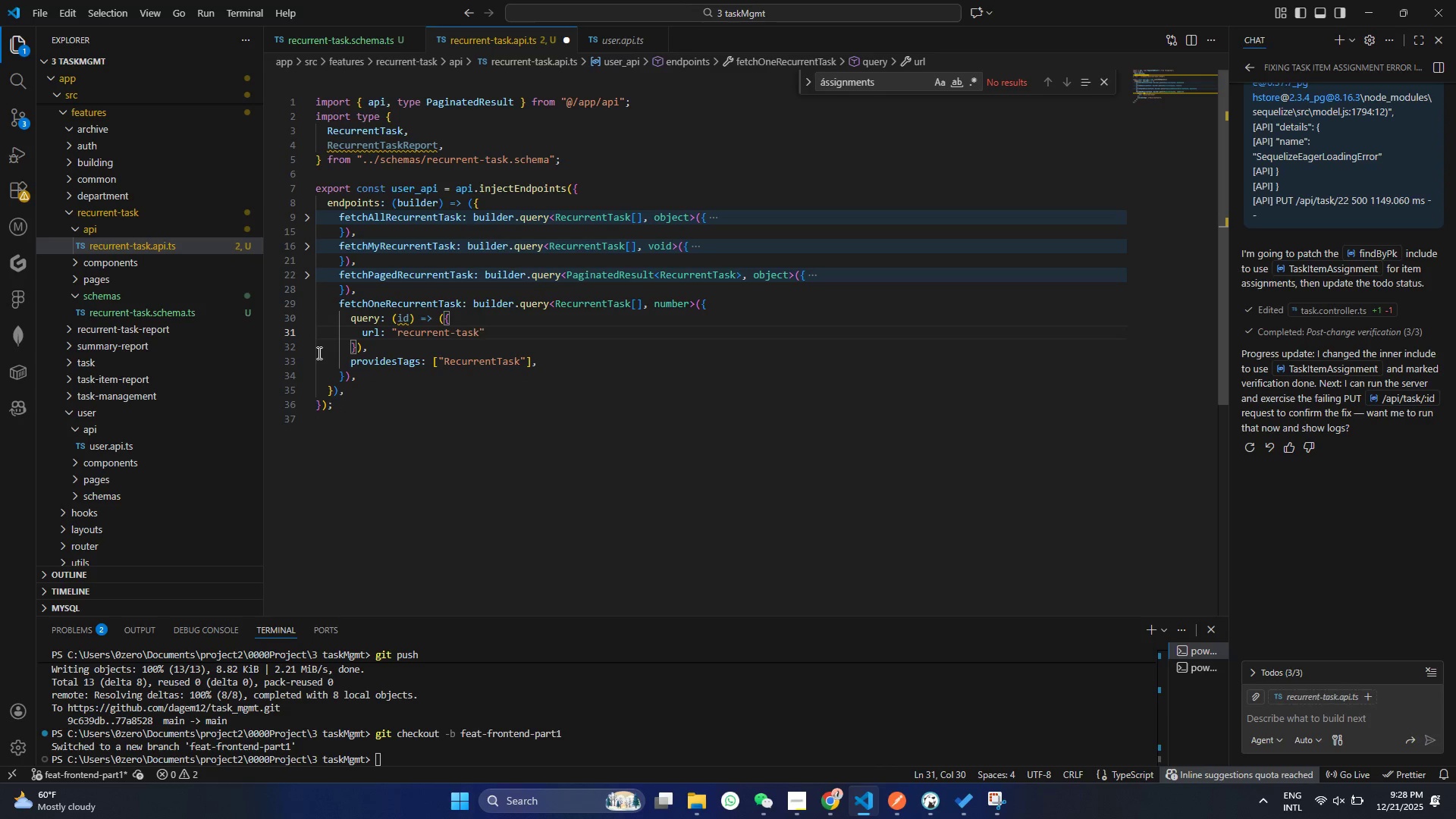 
hold_key(key=ControlLeft, duration=0.61)
 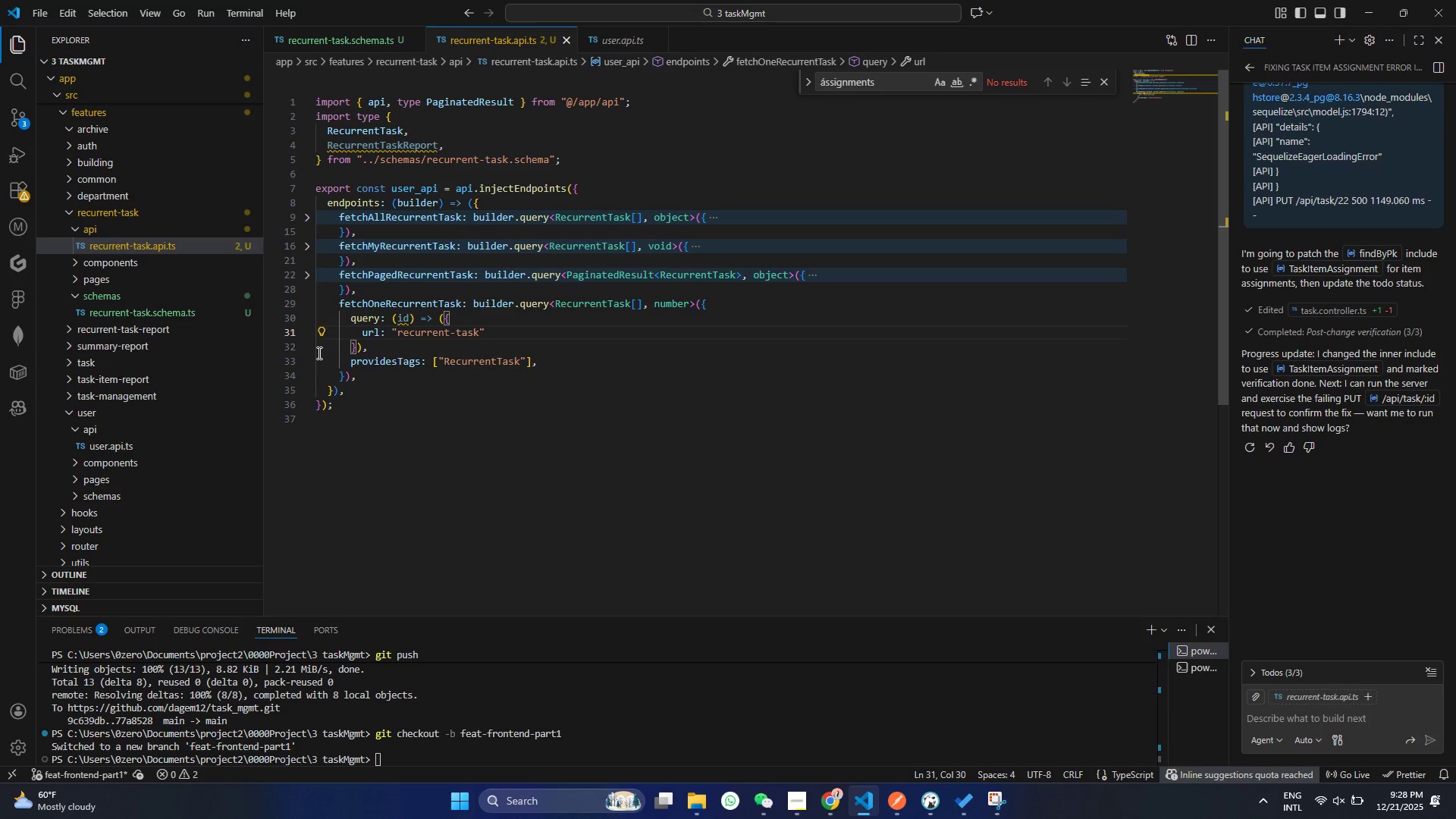 
key(Control+S)
 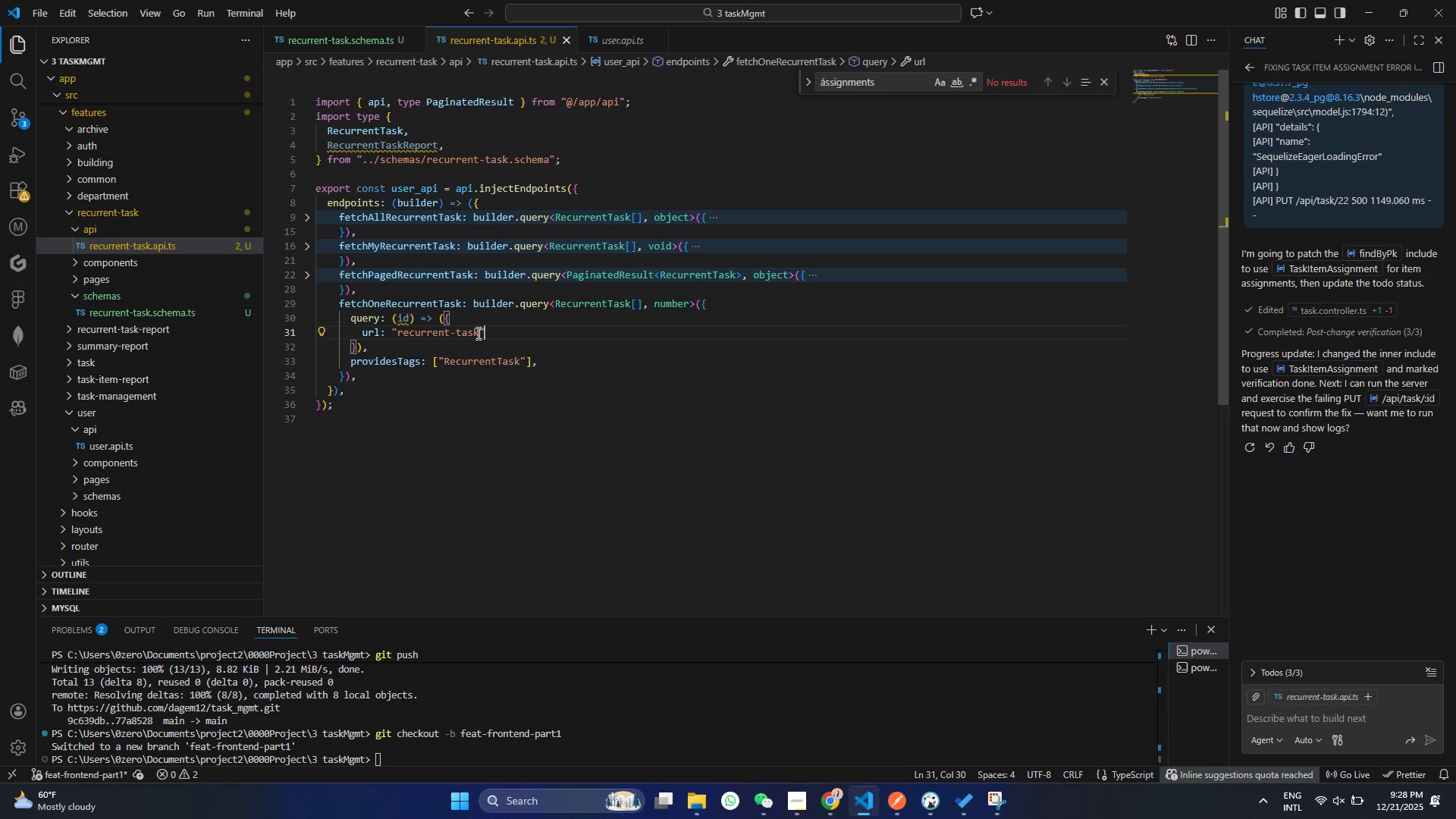 
left_click([480, 331])
 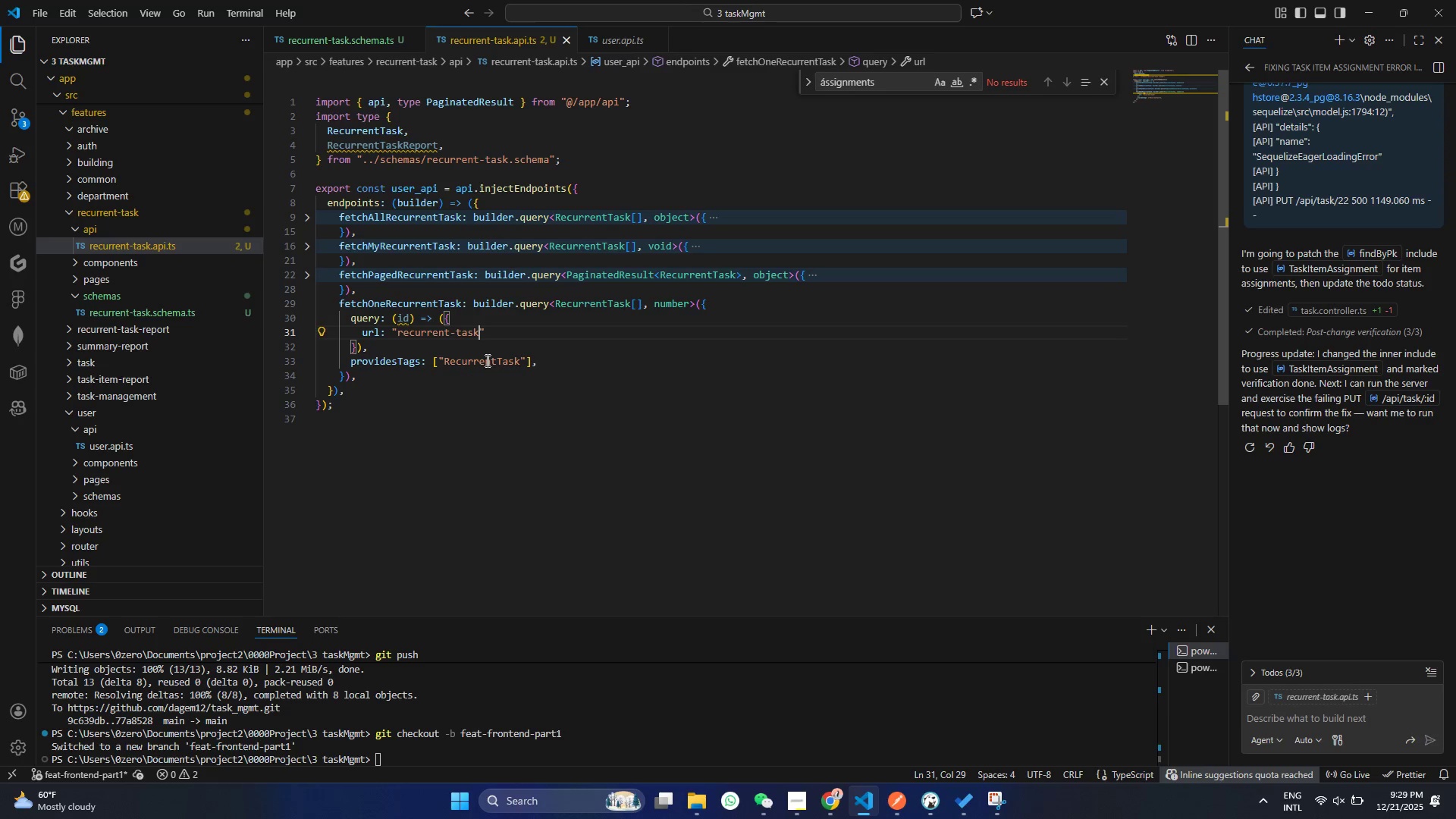 
type(/${id})
 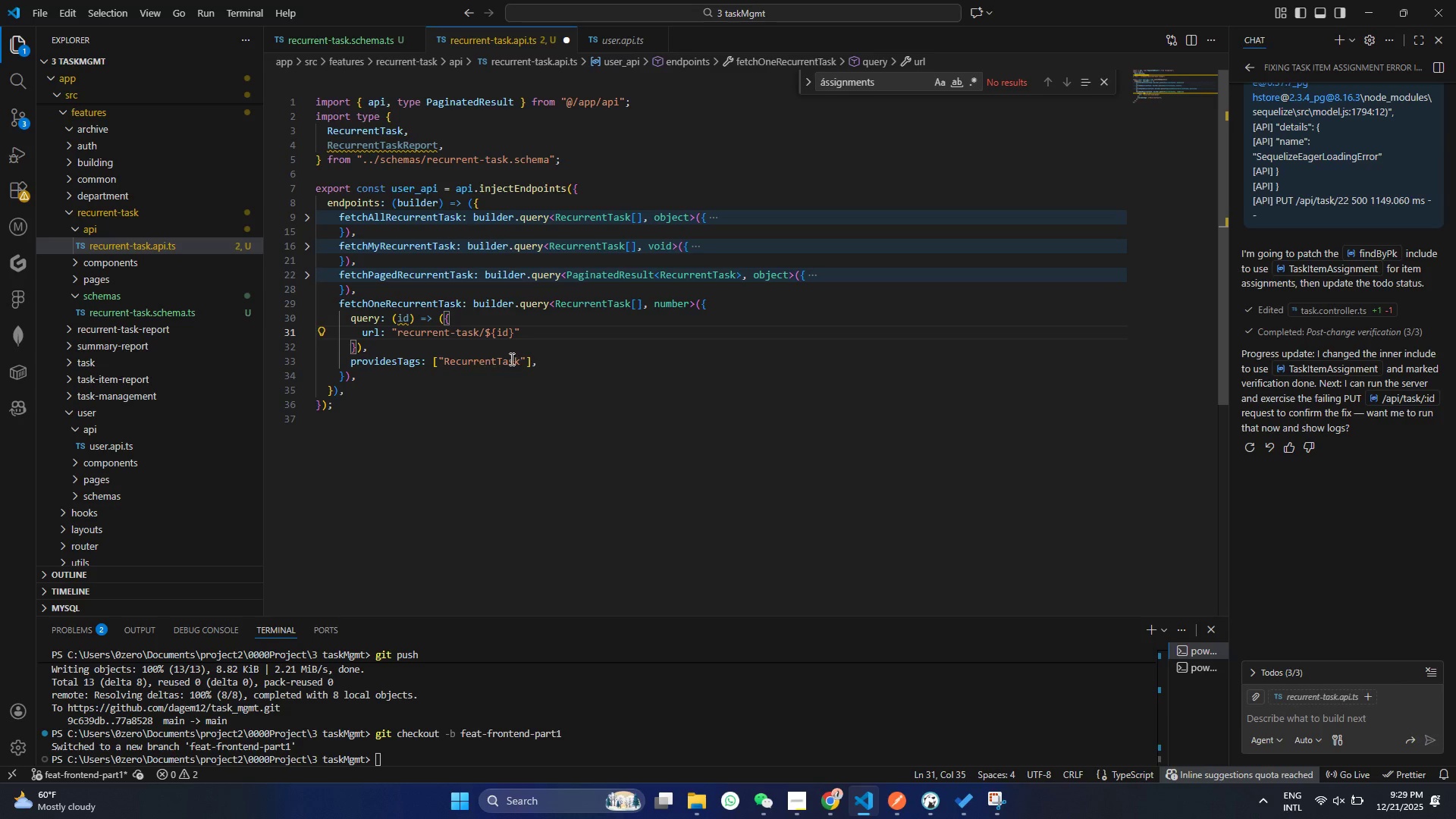 
left_click([528, 331])
 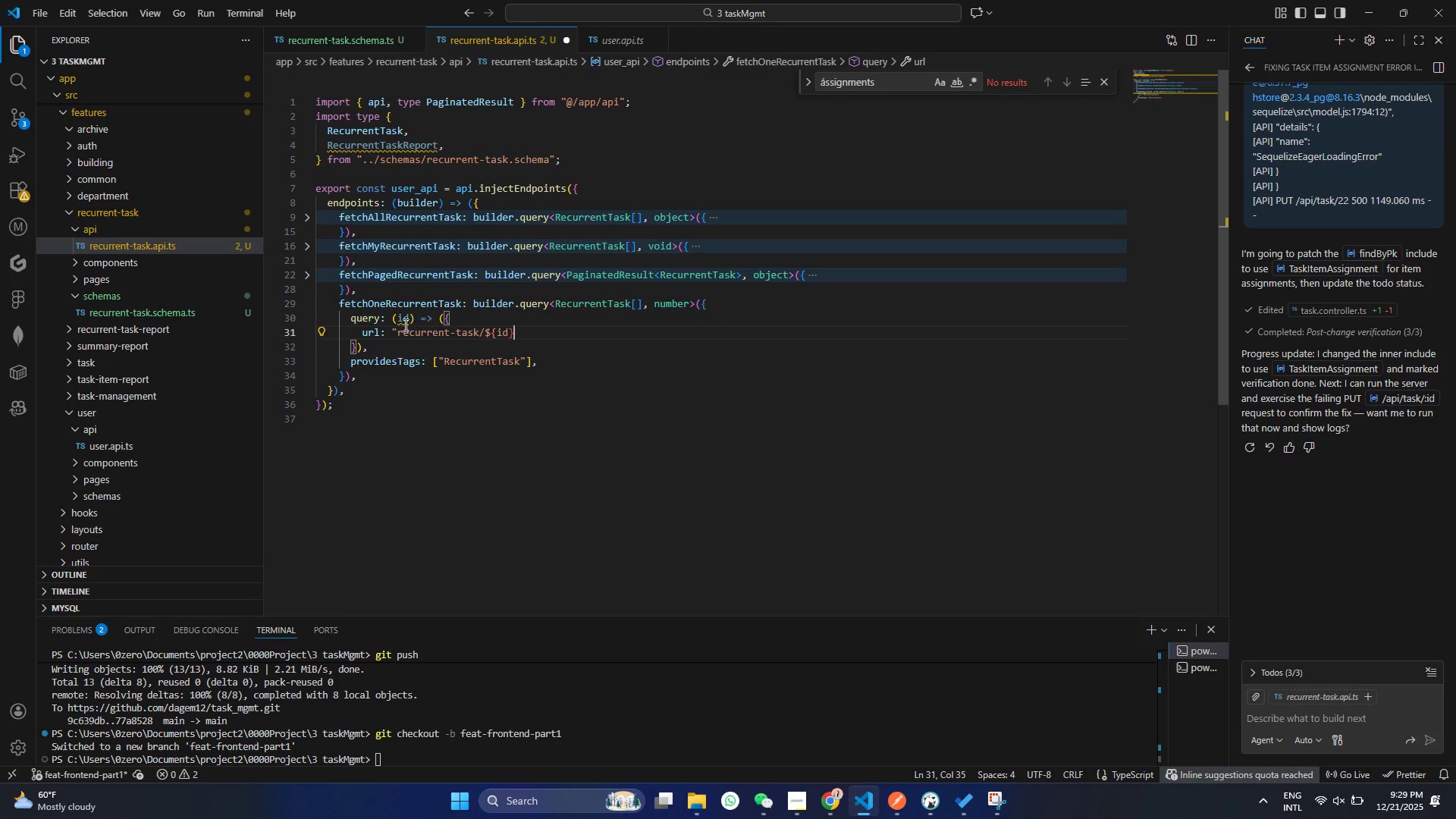 
key(Backspace)
 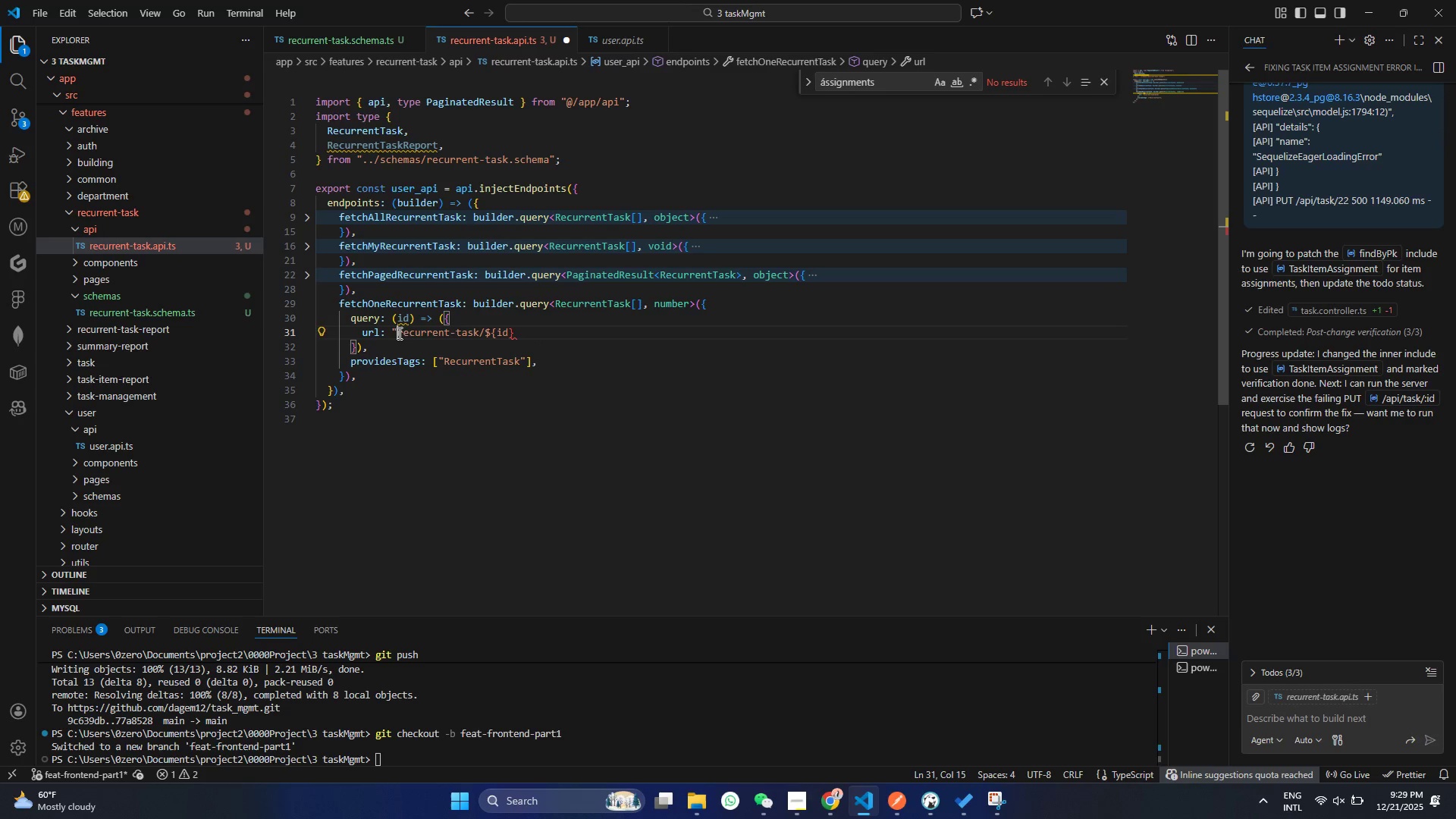 
left_click([398, 333])
 